 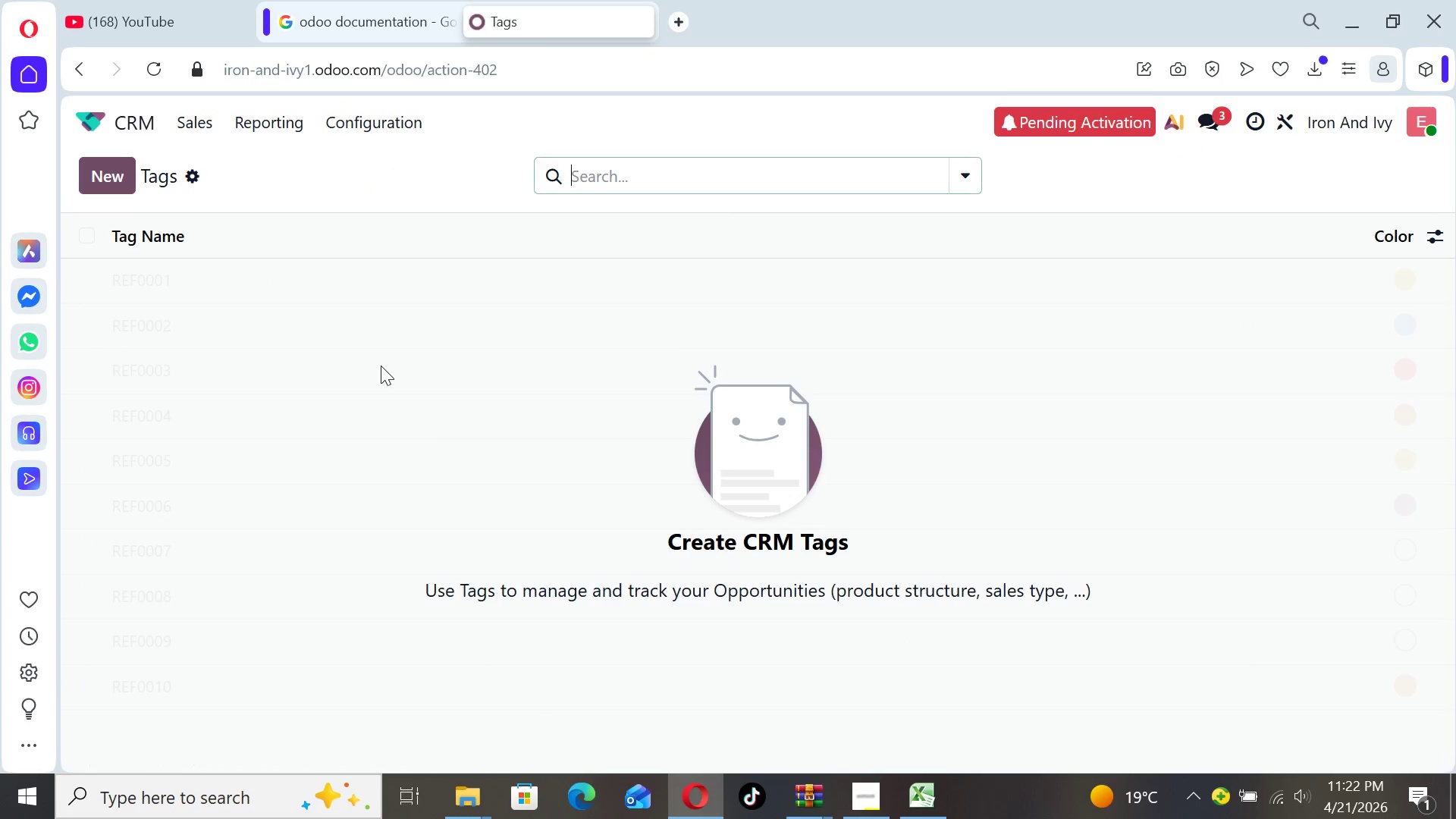 
left_click([109, 174])
 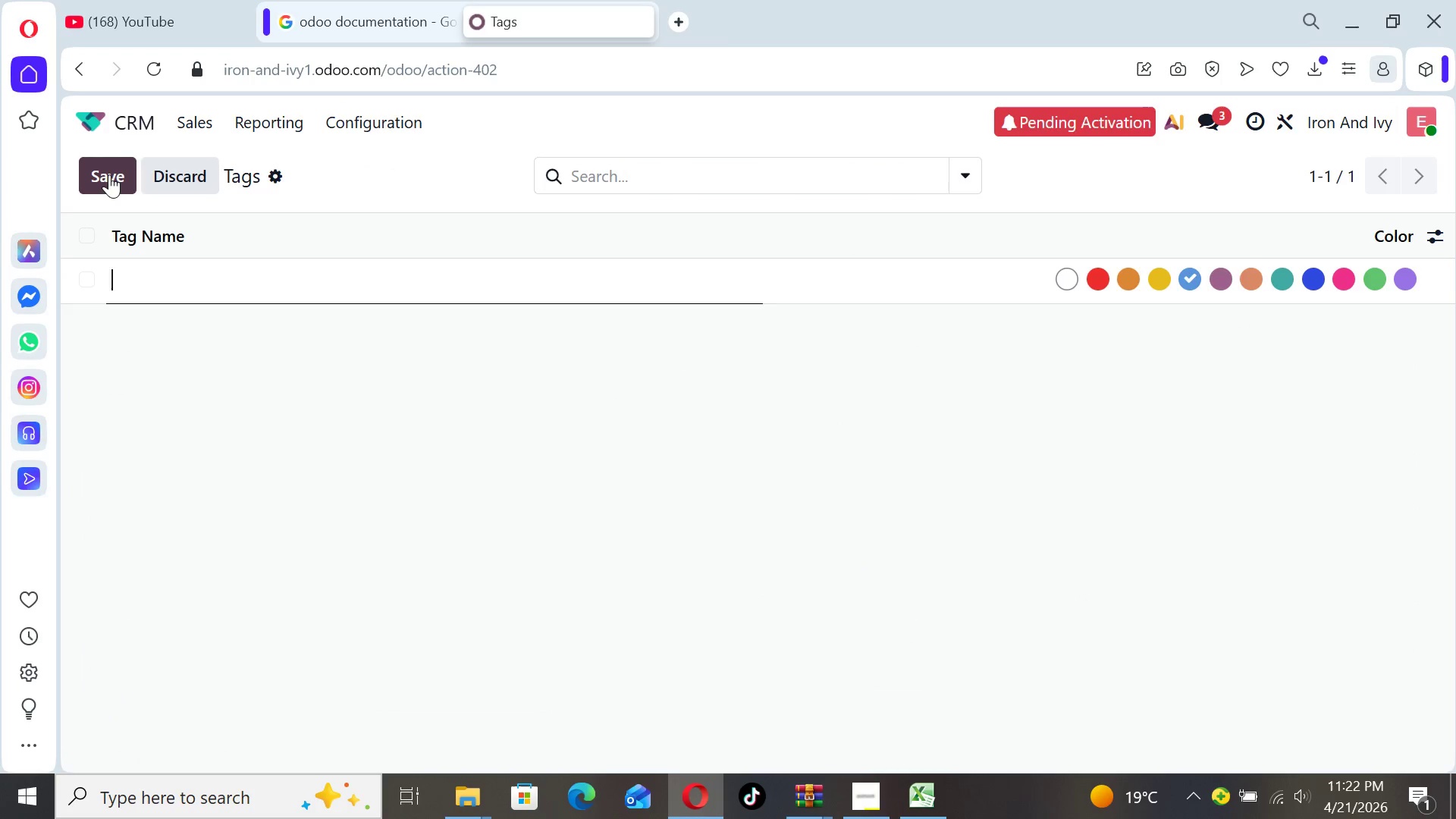 
wait(11.3)
 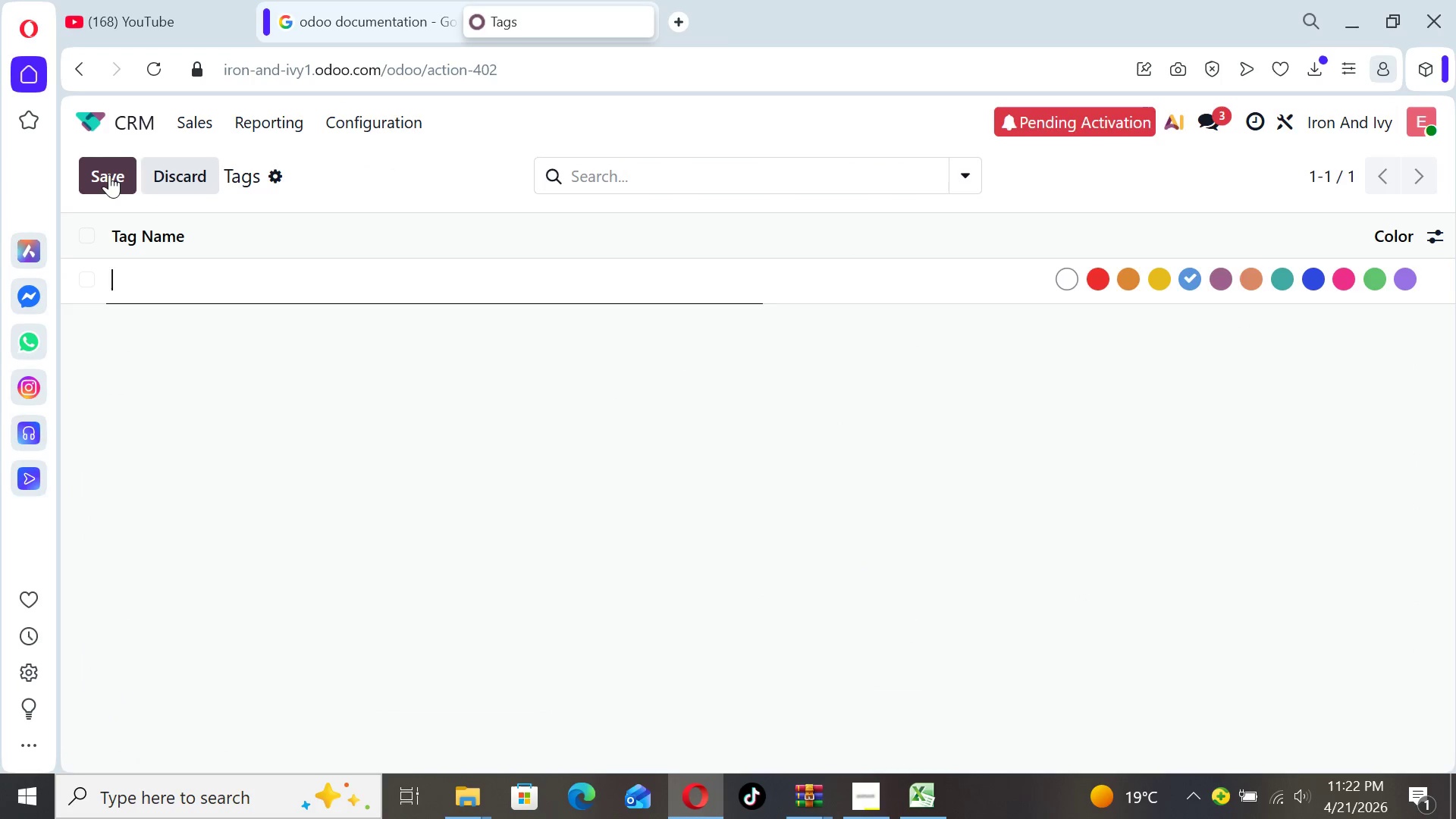 
type(HE)
 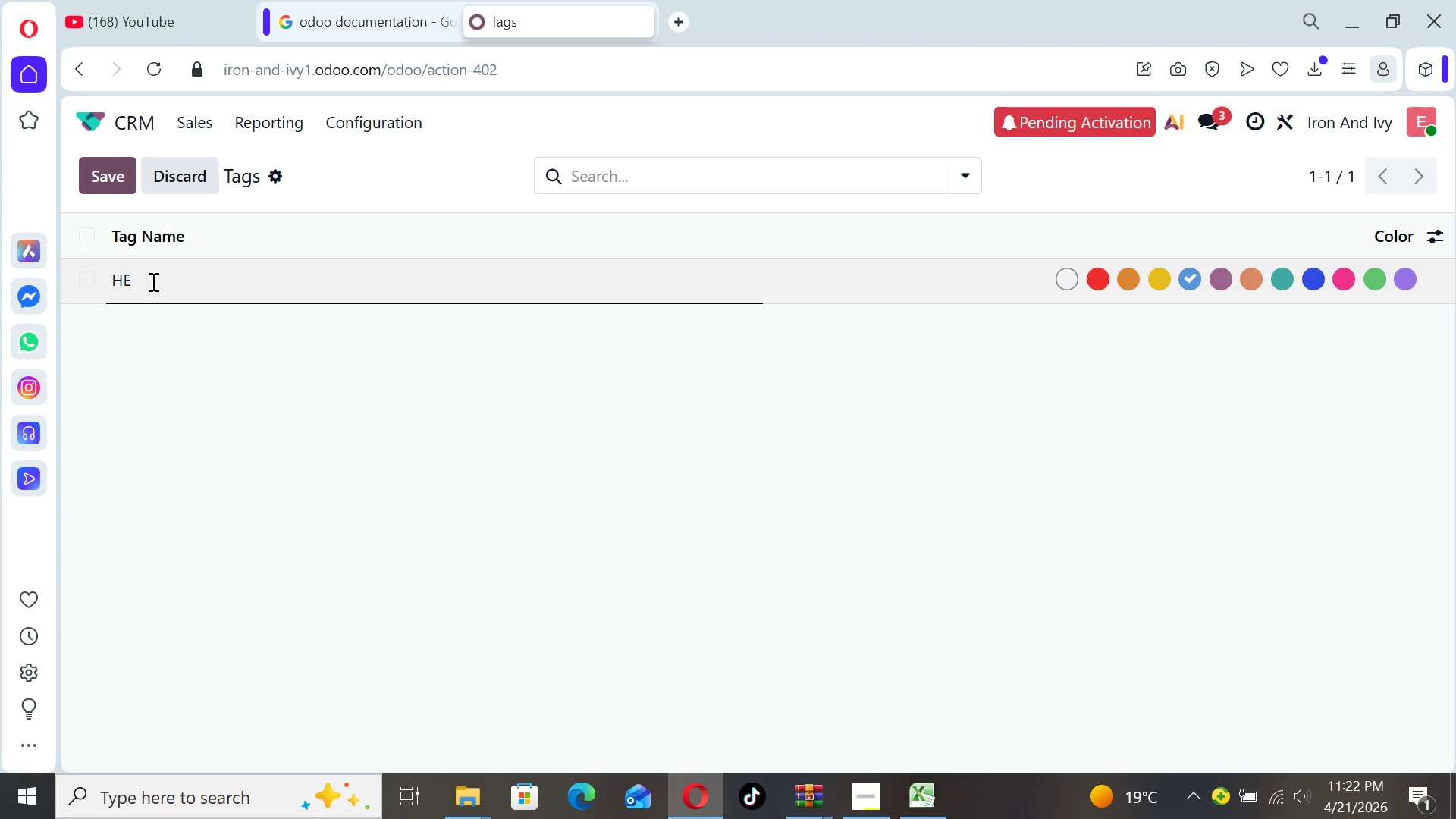 
key(Backspace)
type(eritage-ReEngage)
 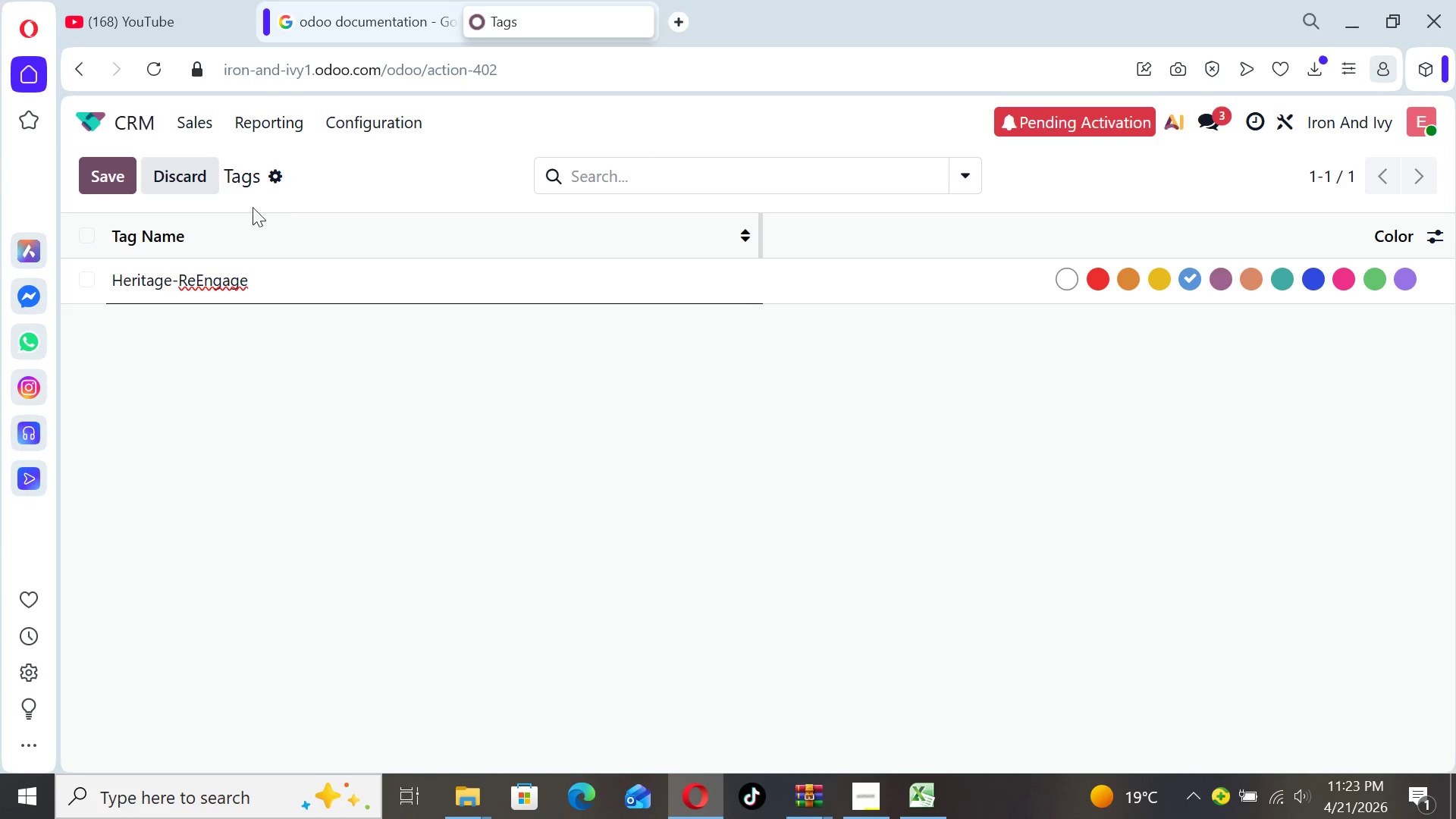 
wait(11.05)
 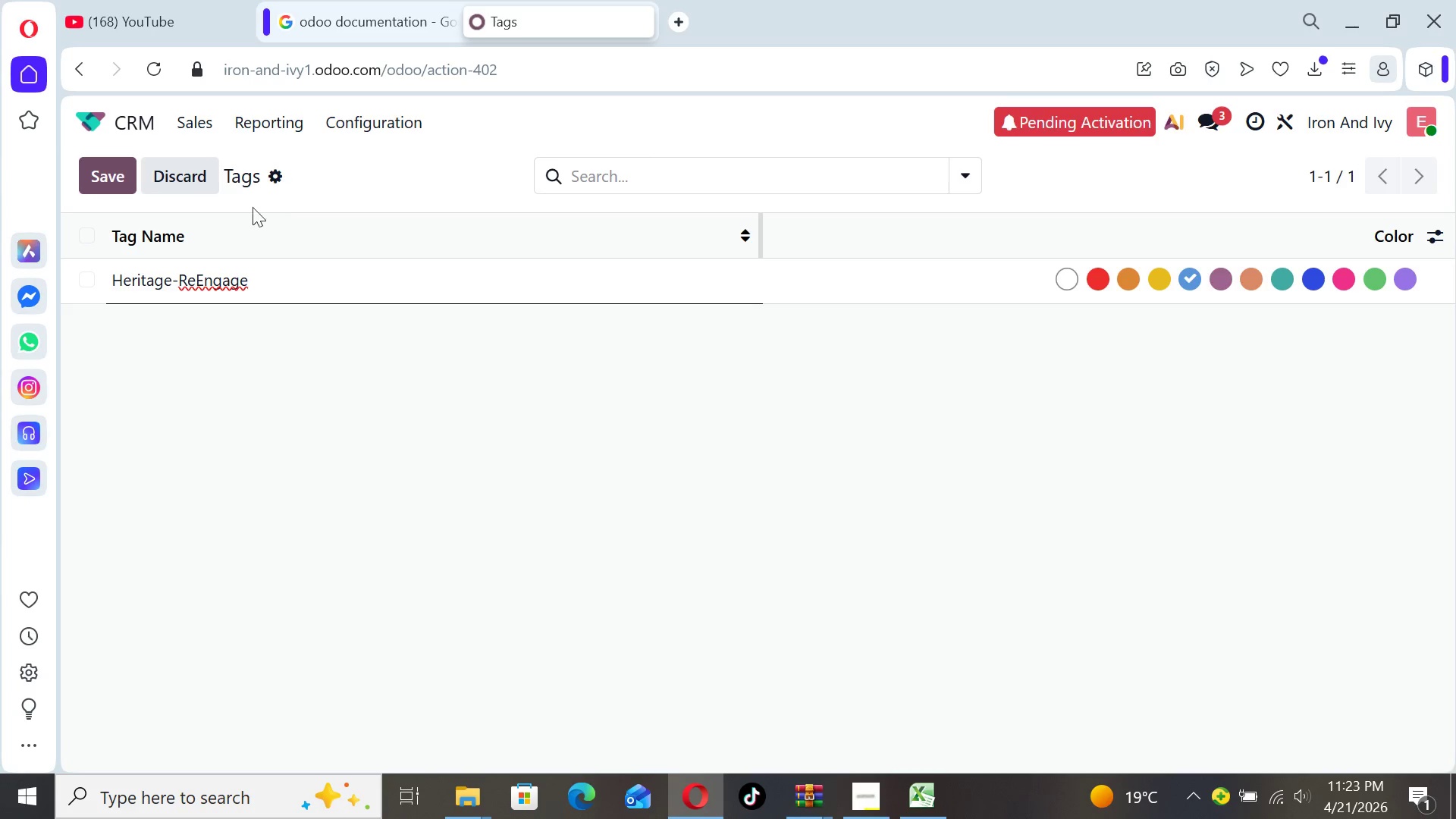 
left_click([115, 172])
 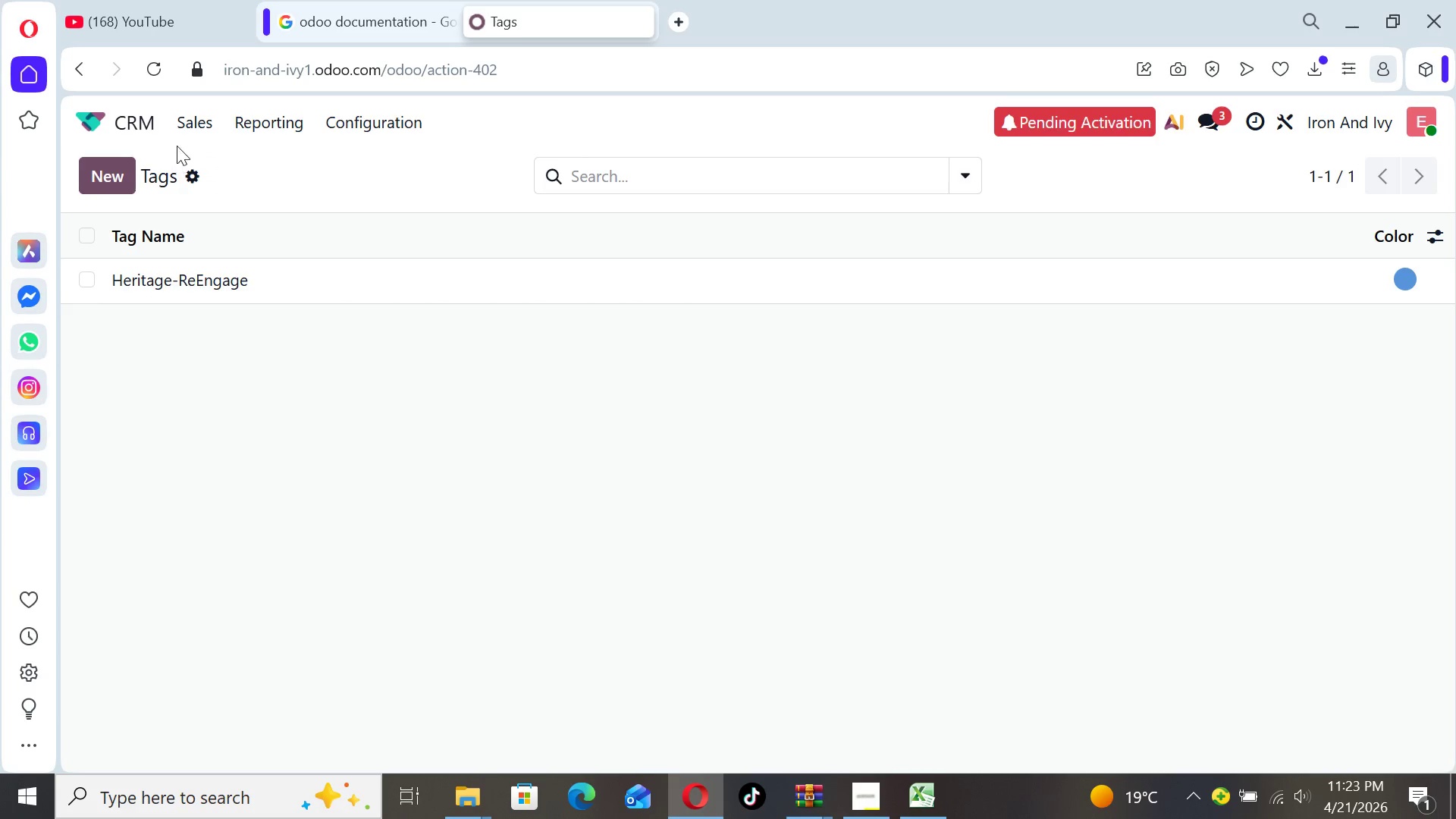 
left_click([191, 123])
 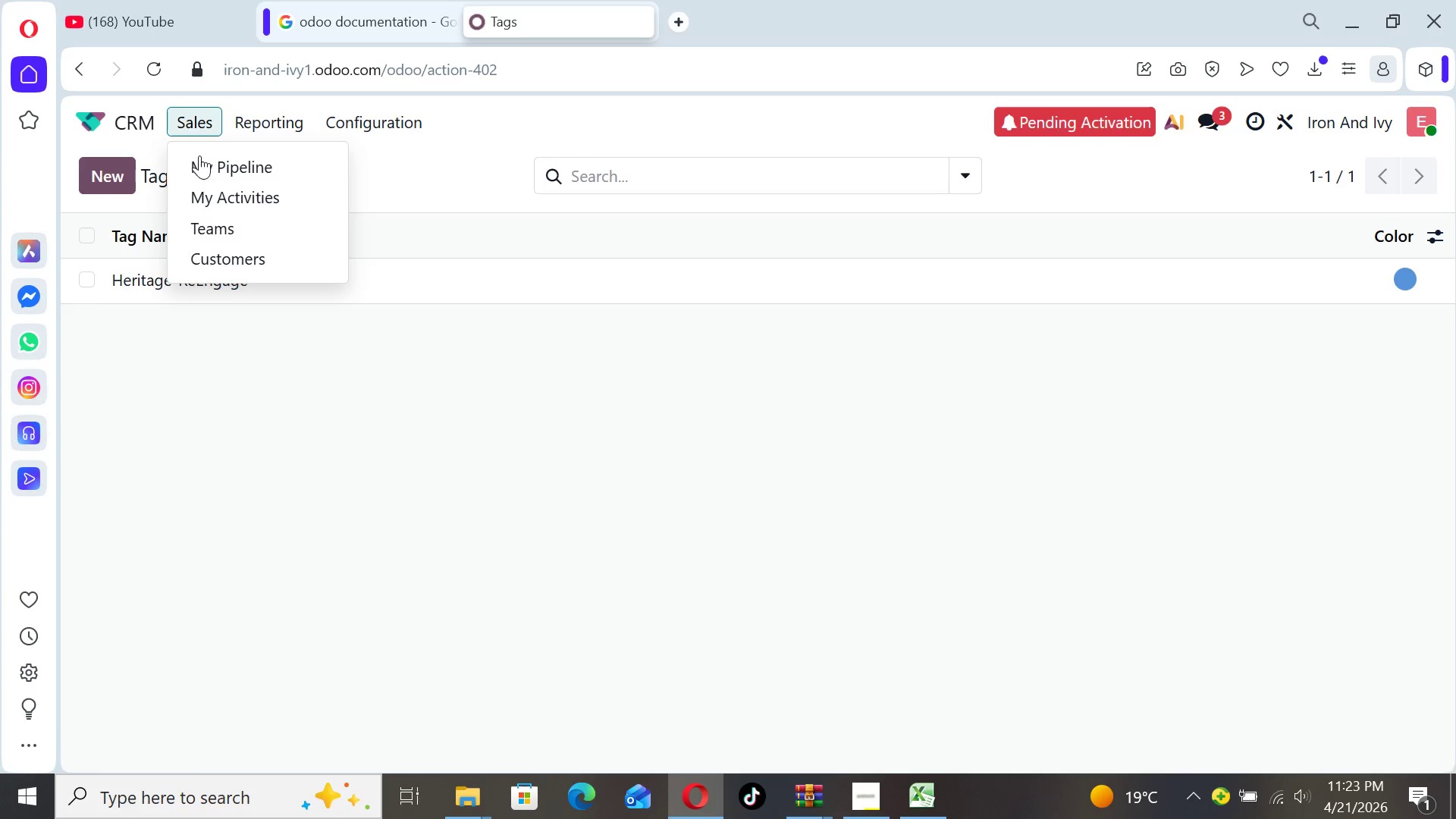 
left_click([202, 170])
 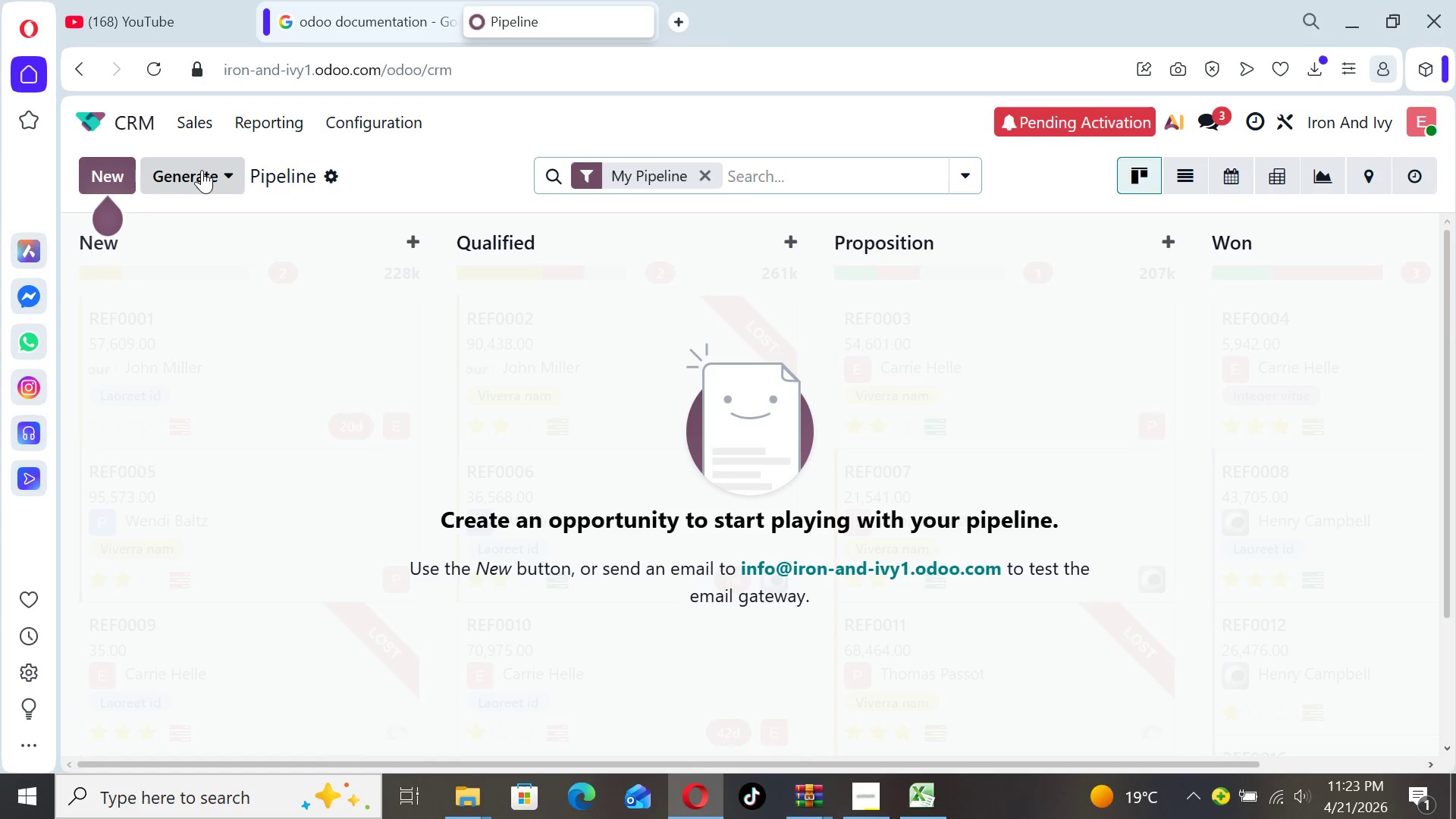 
mouse_move([127, 180])
 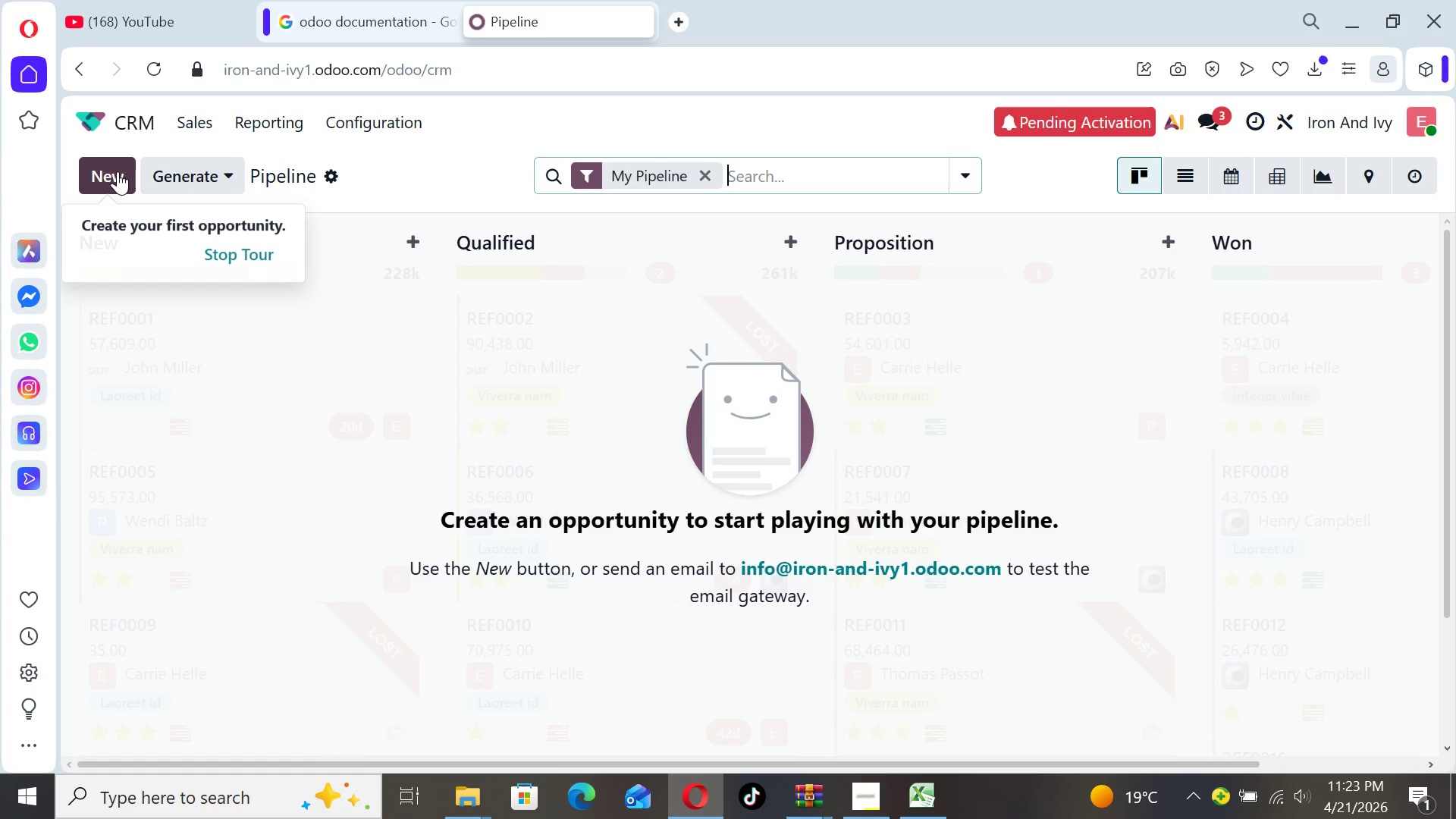 
left_click([118, 171])
 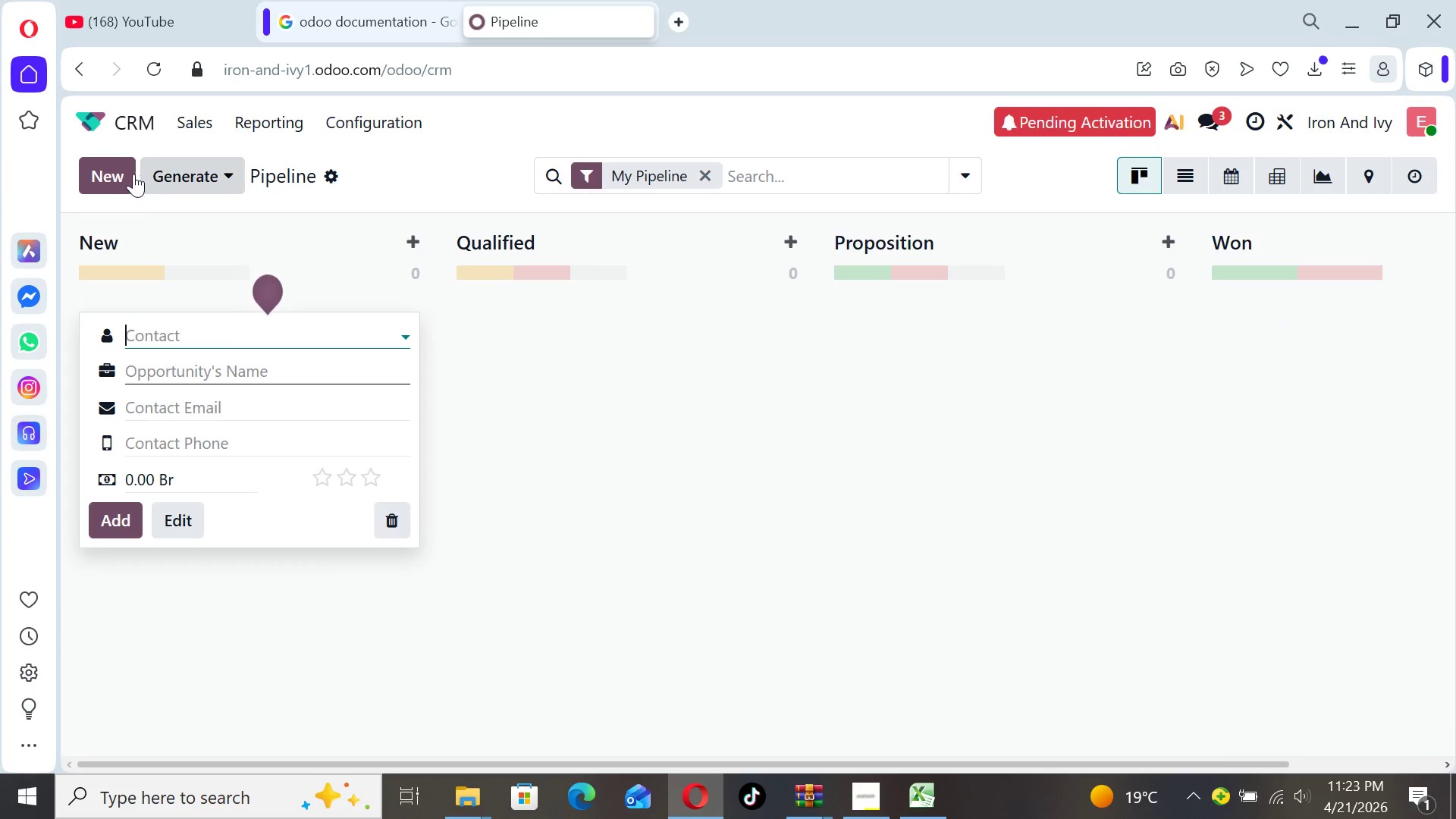 
wait(5.31)
 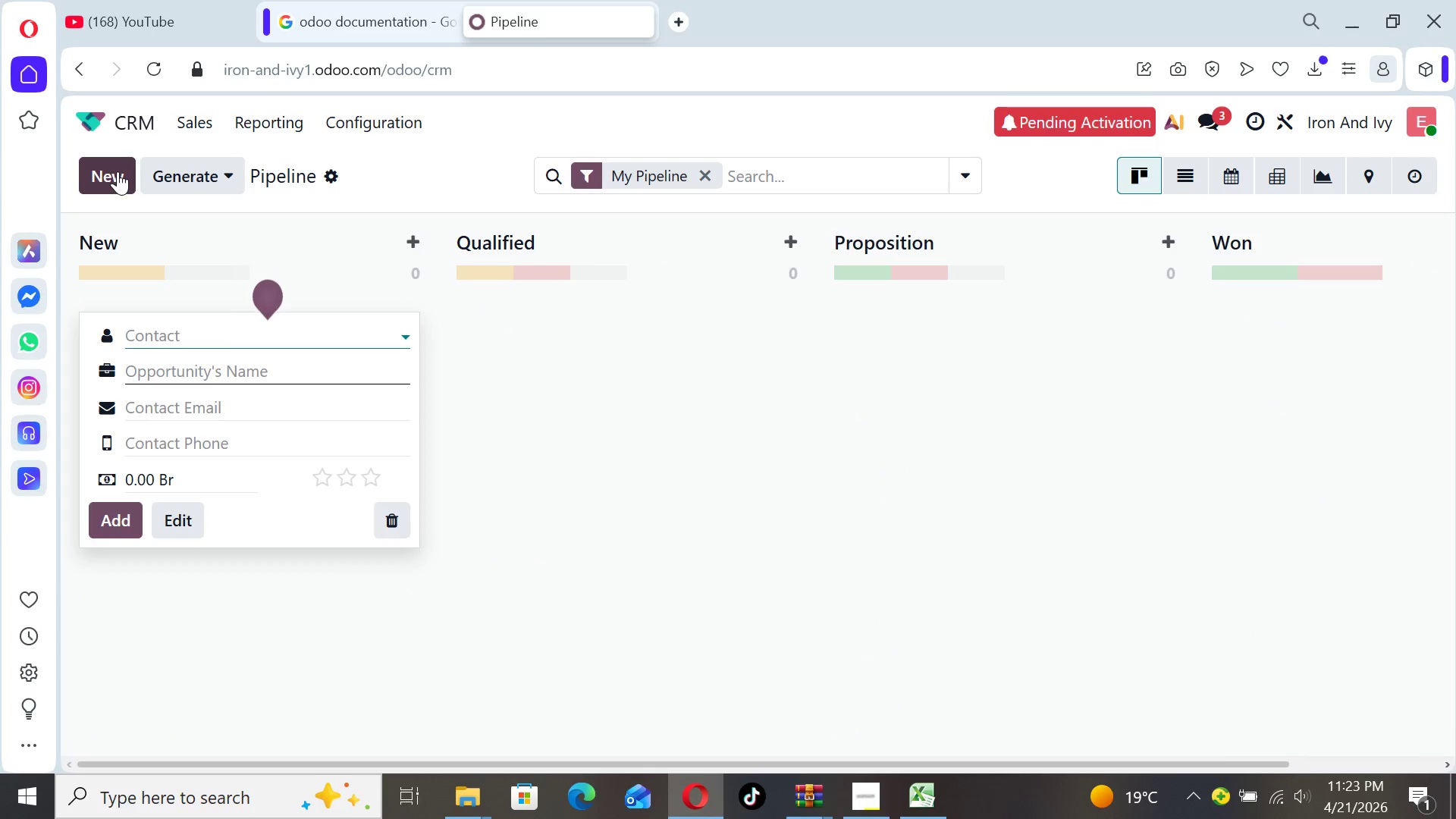 
left_click([279, 172])
 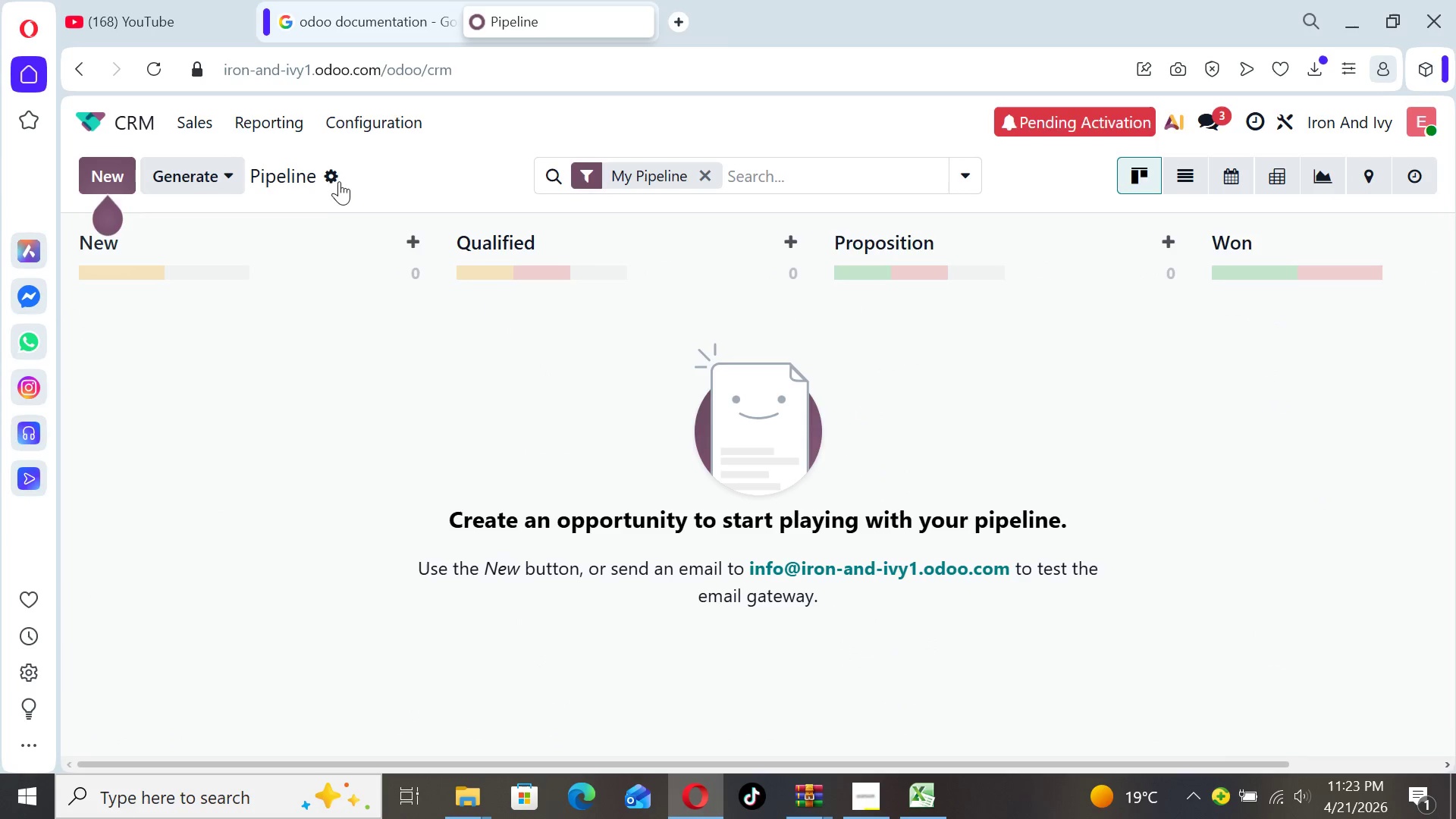 
left_click([334, 178])
 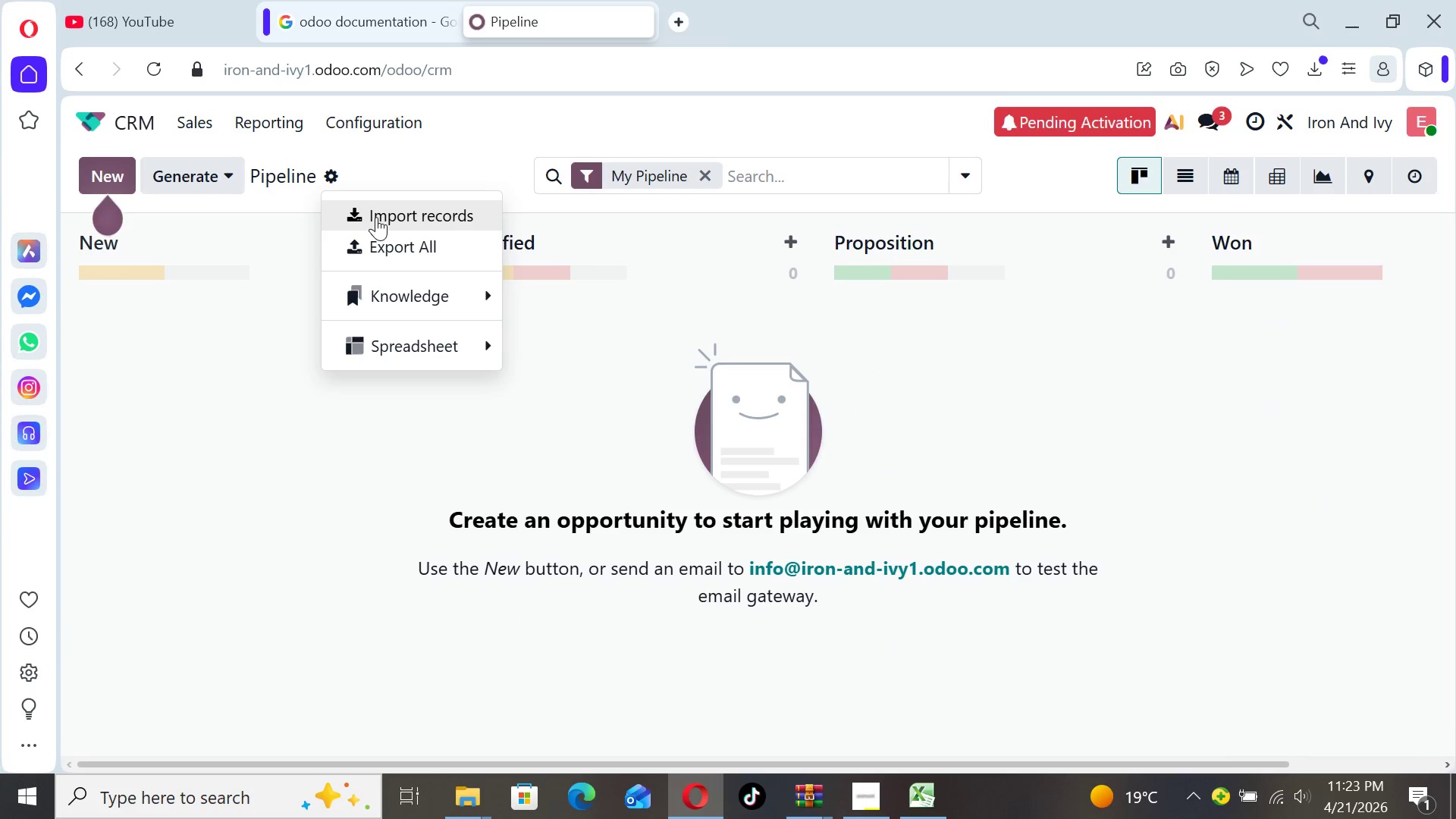 
left_click([376, 217])
 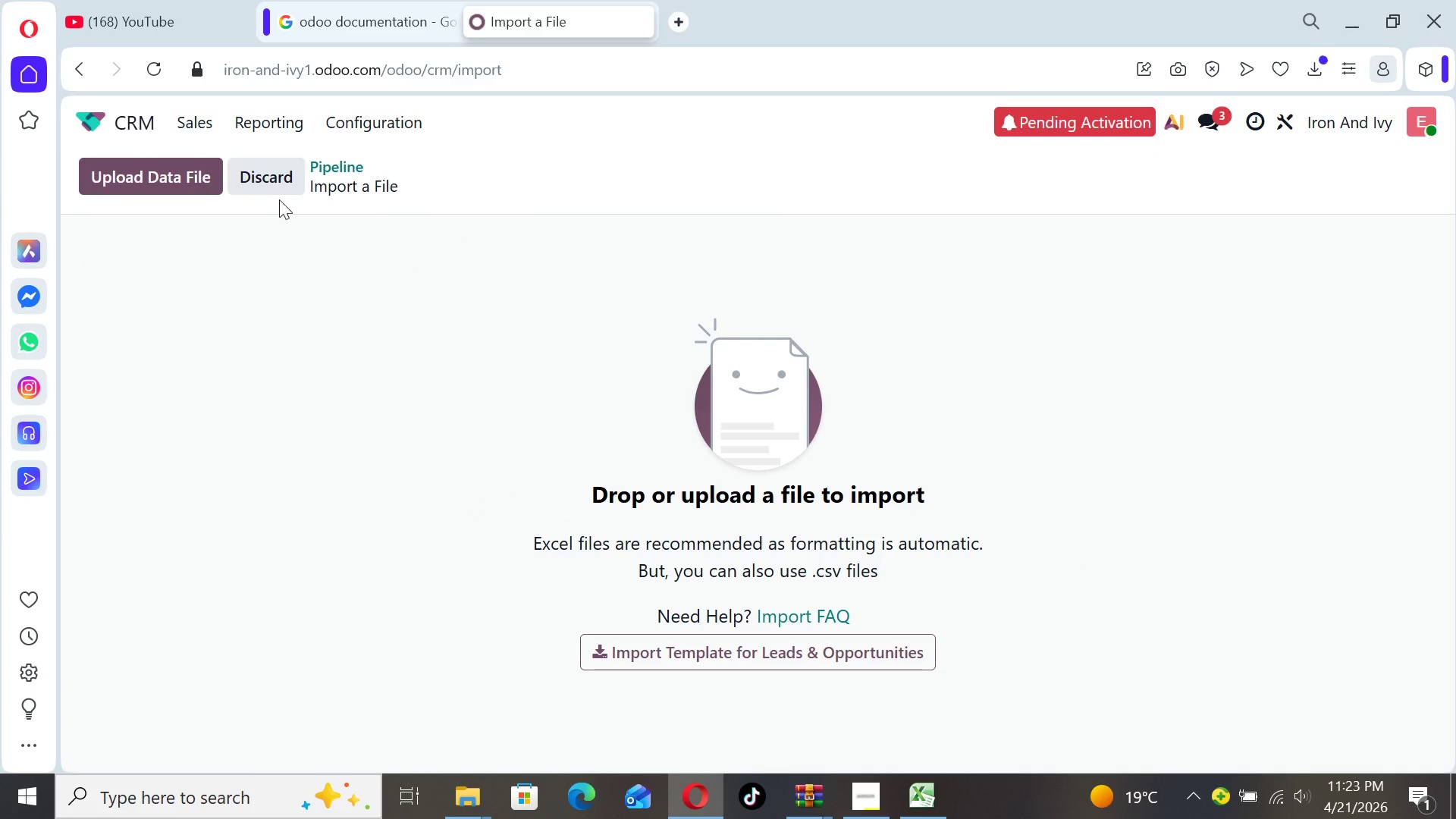 
left_click([193, 176])
 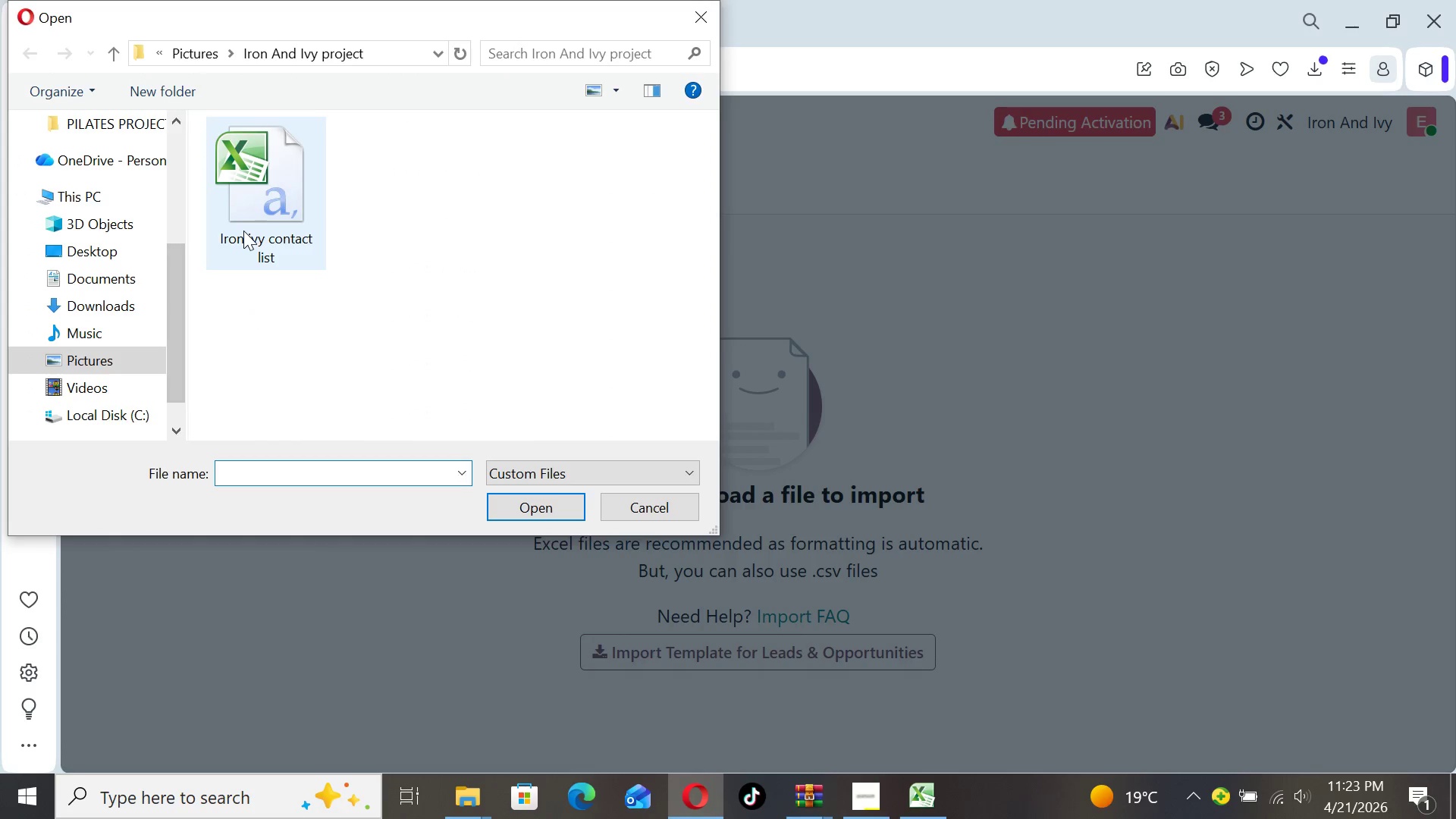 
wait(6.27)
 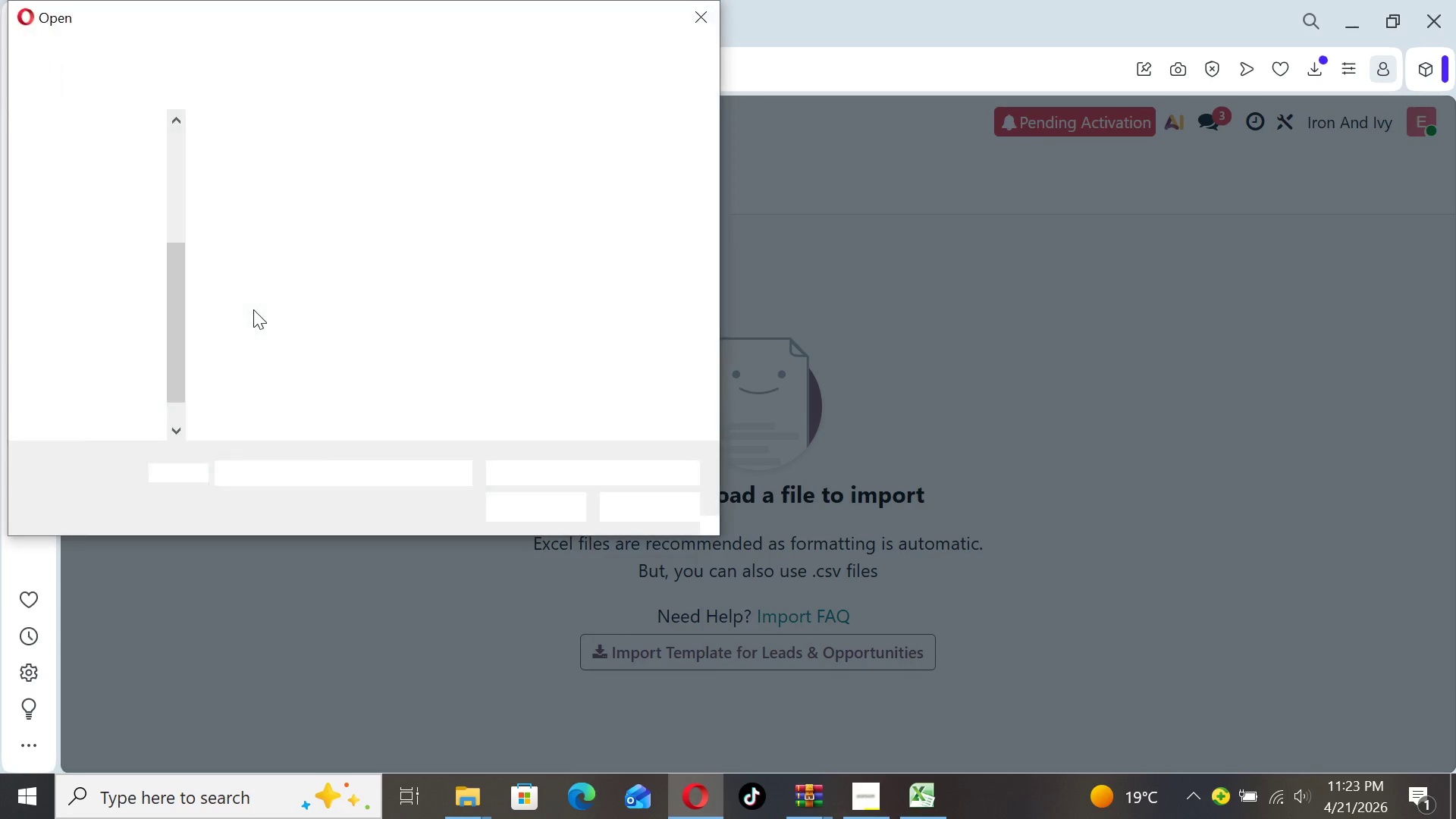 
left_click([243, 231])
 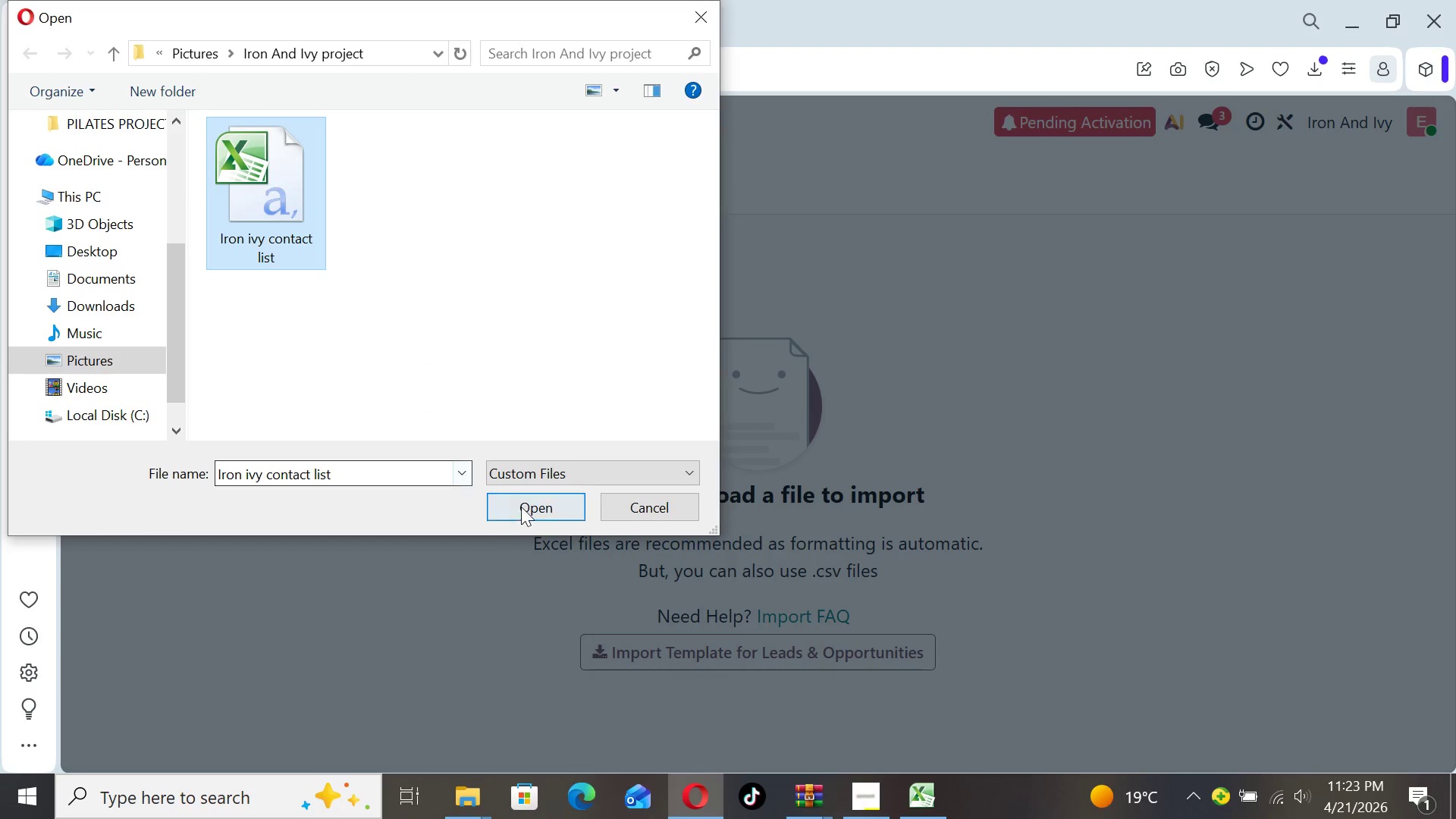 
left_click([523, 507])
 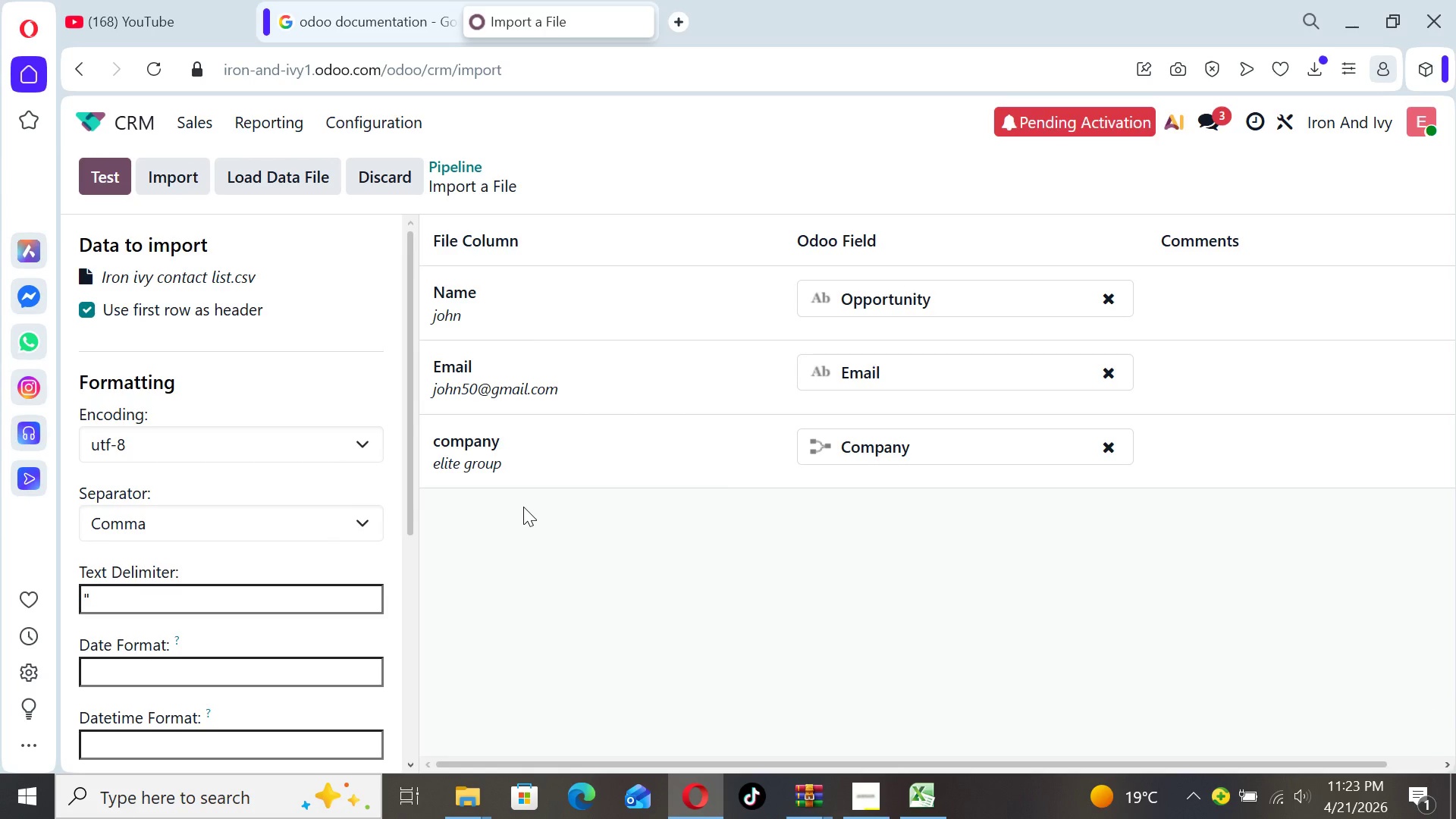 
wait(8.08)
 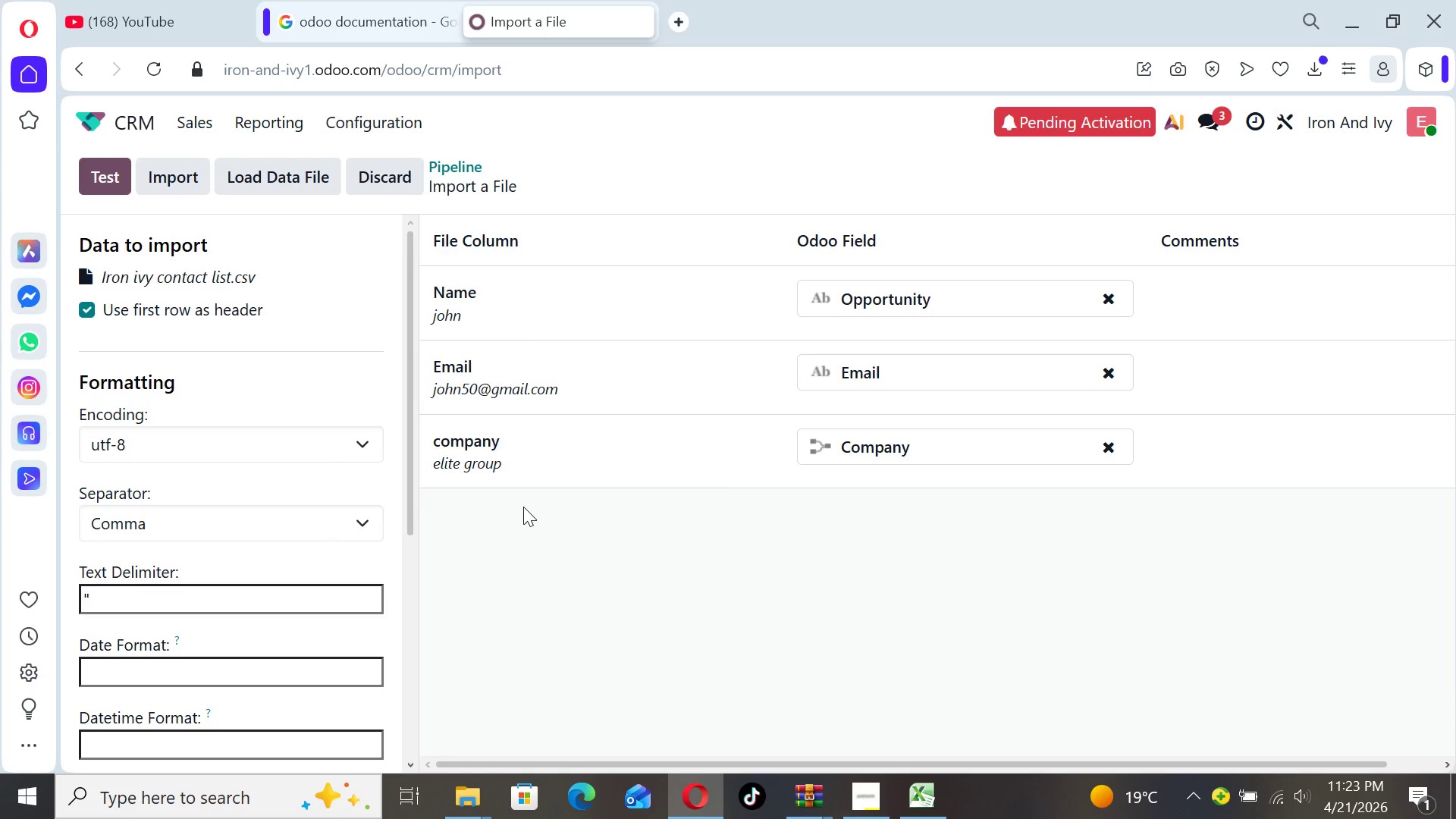 
left_click([1126, 447])
 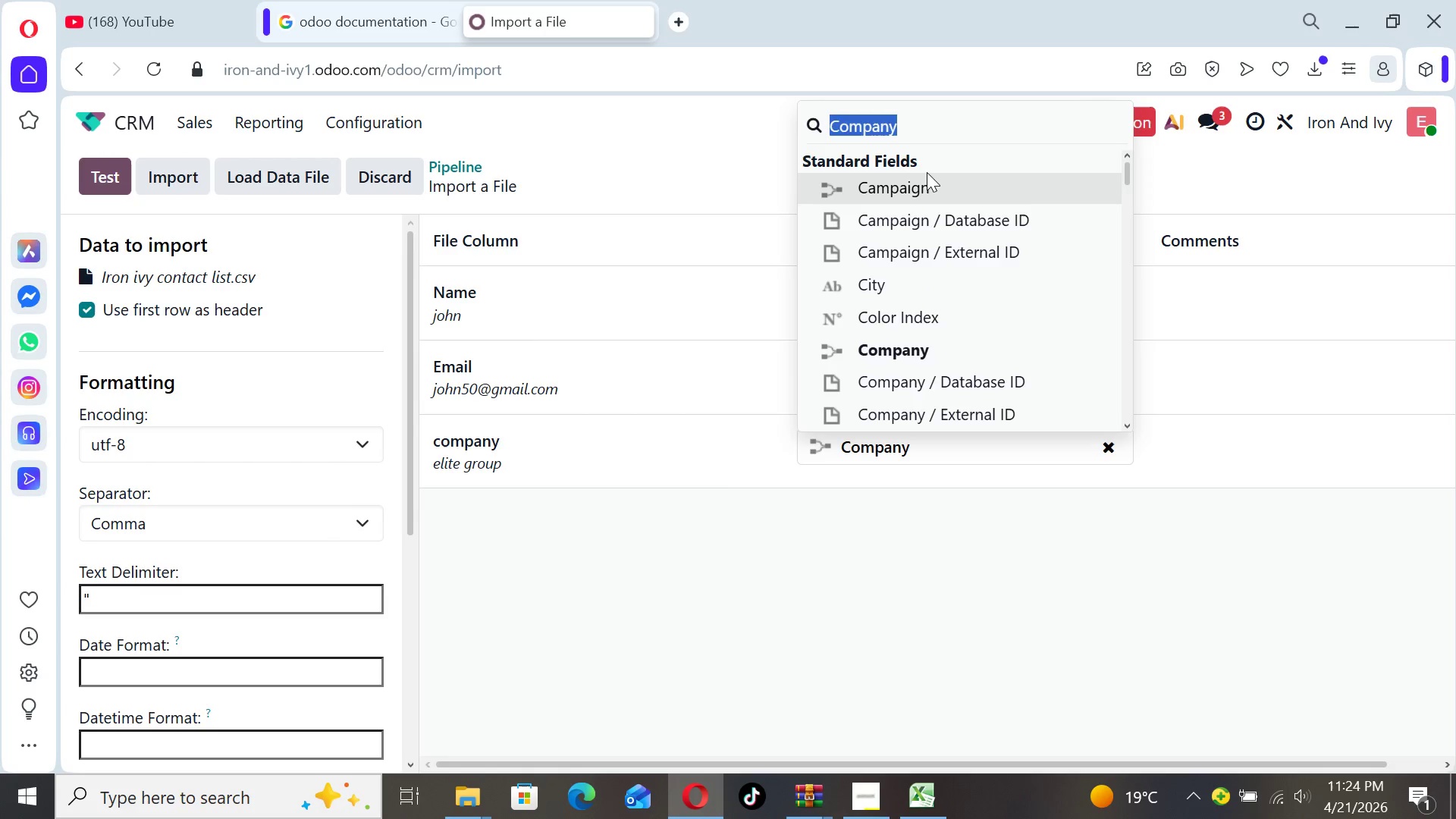 
left_click([917, 136])
 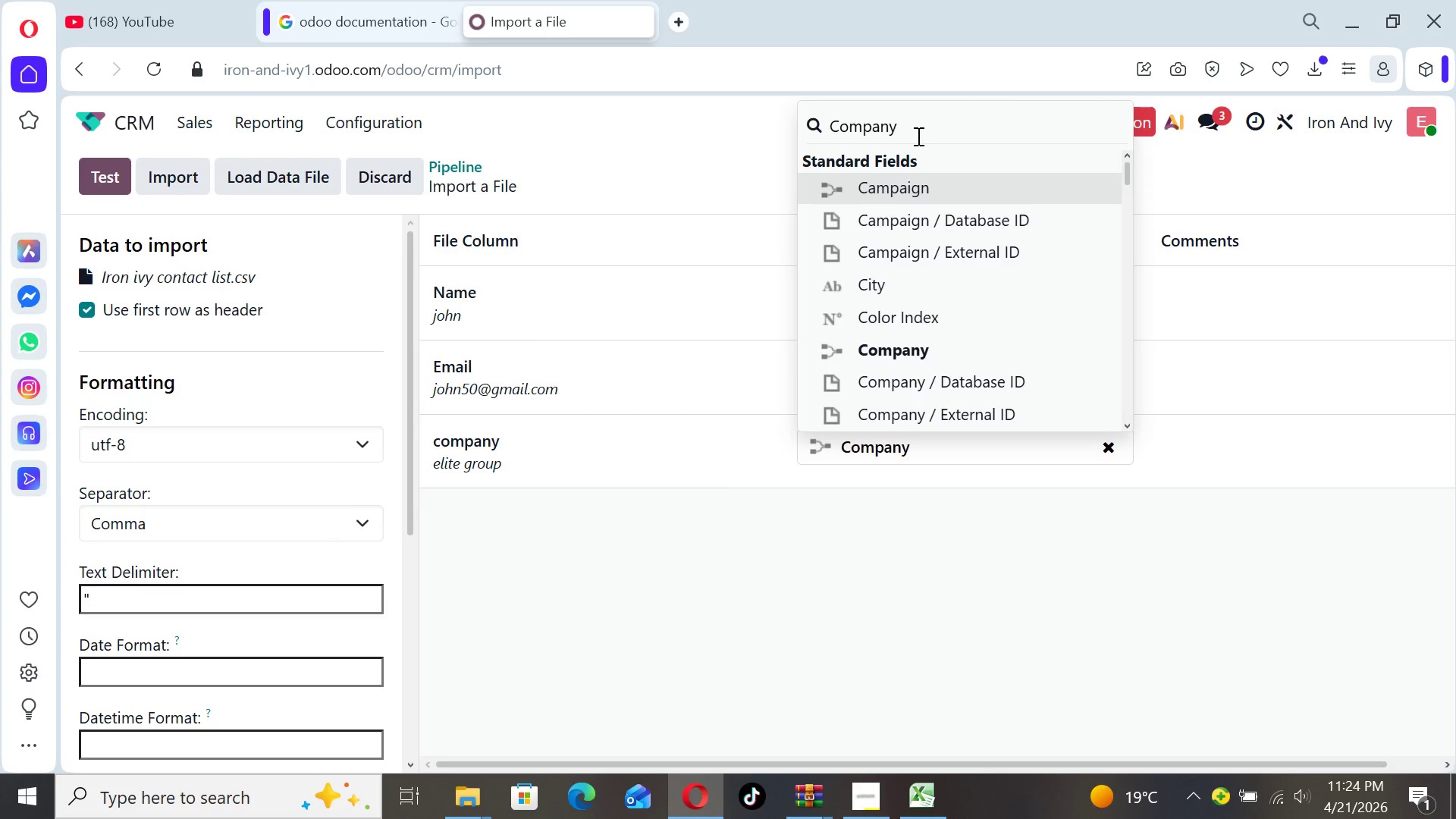 
key(Space)
 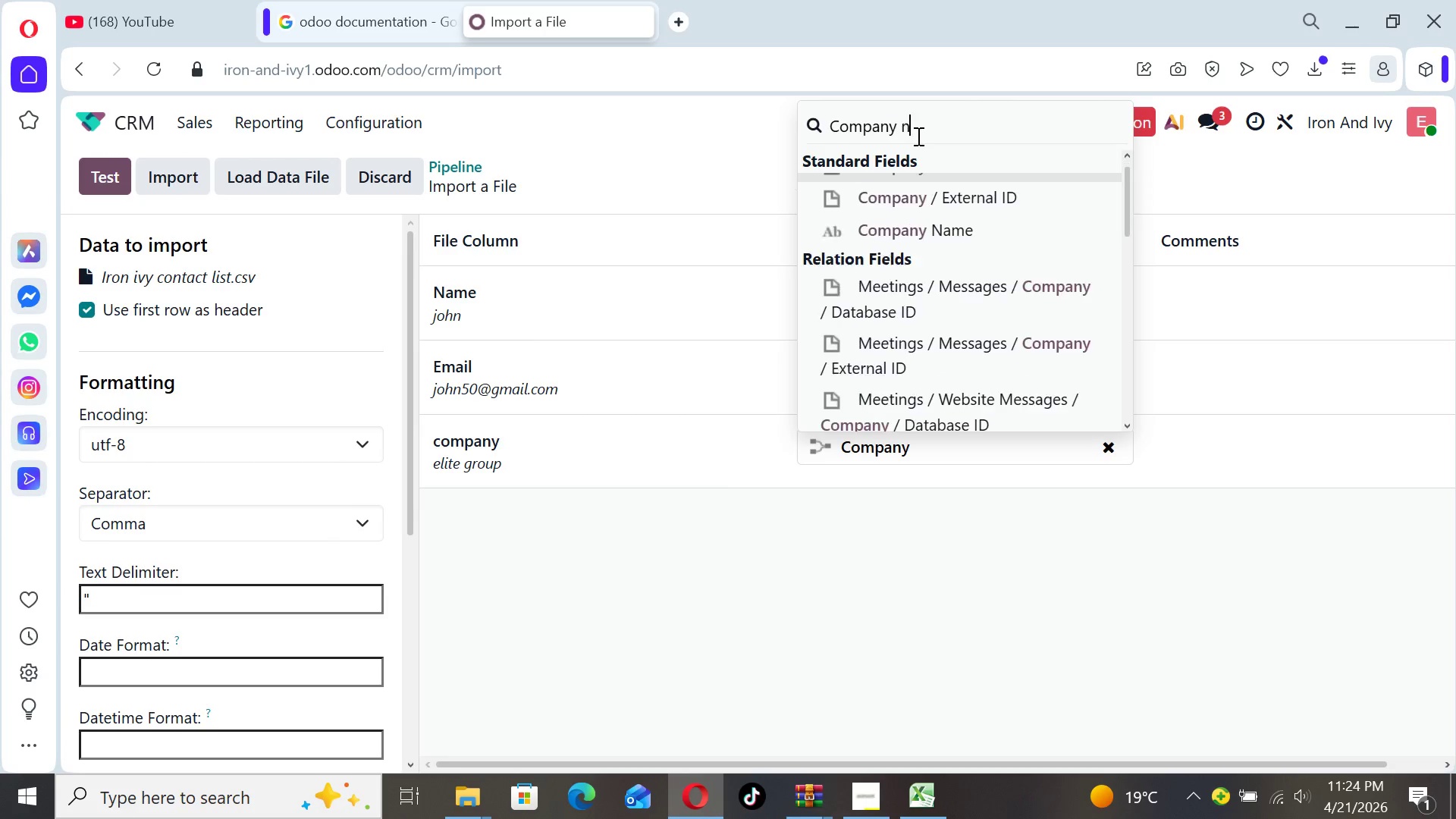 
key(N)
 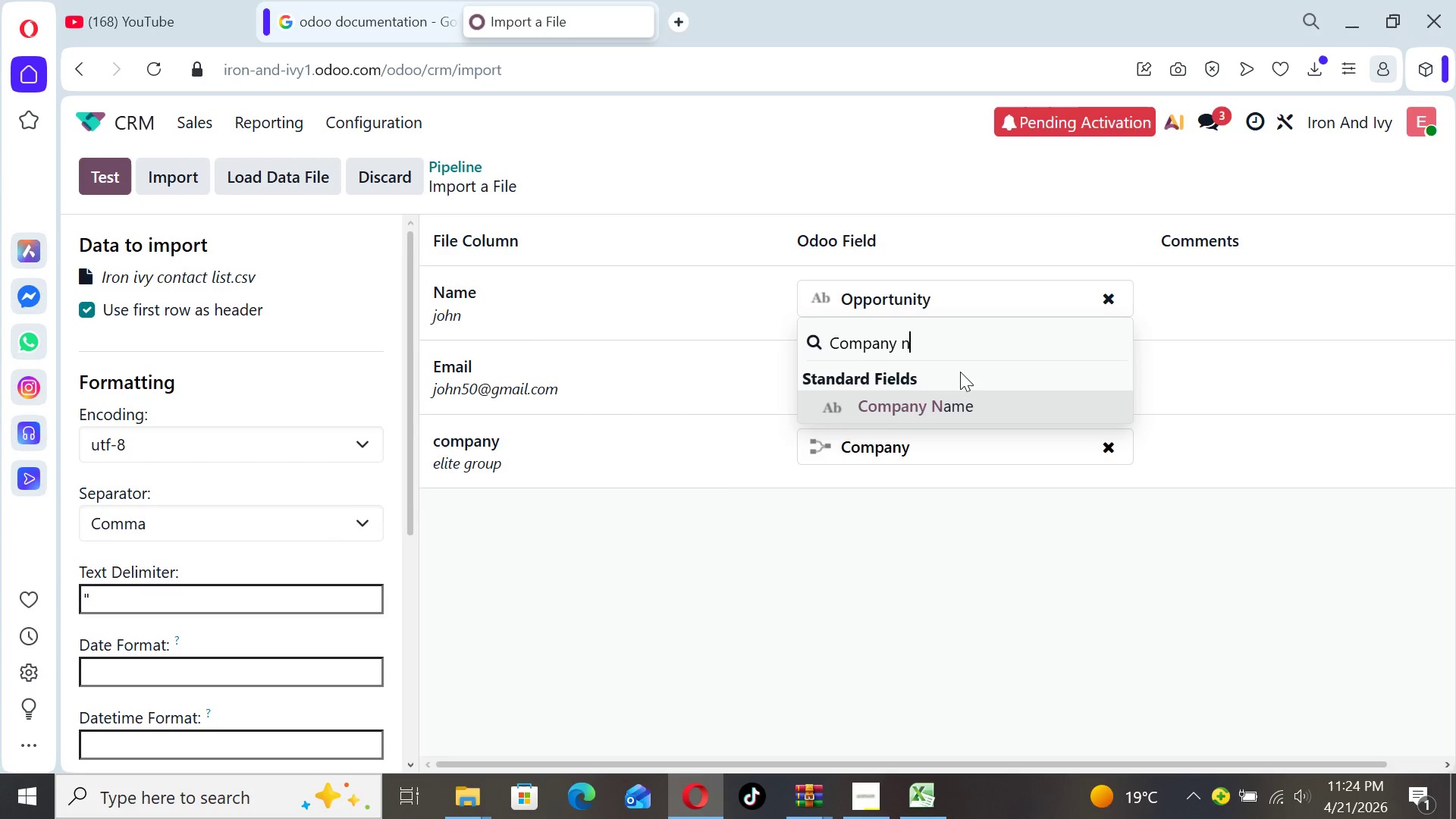 
left_click([960, 398])
 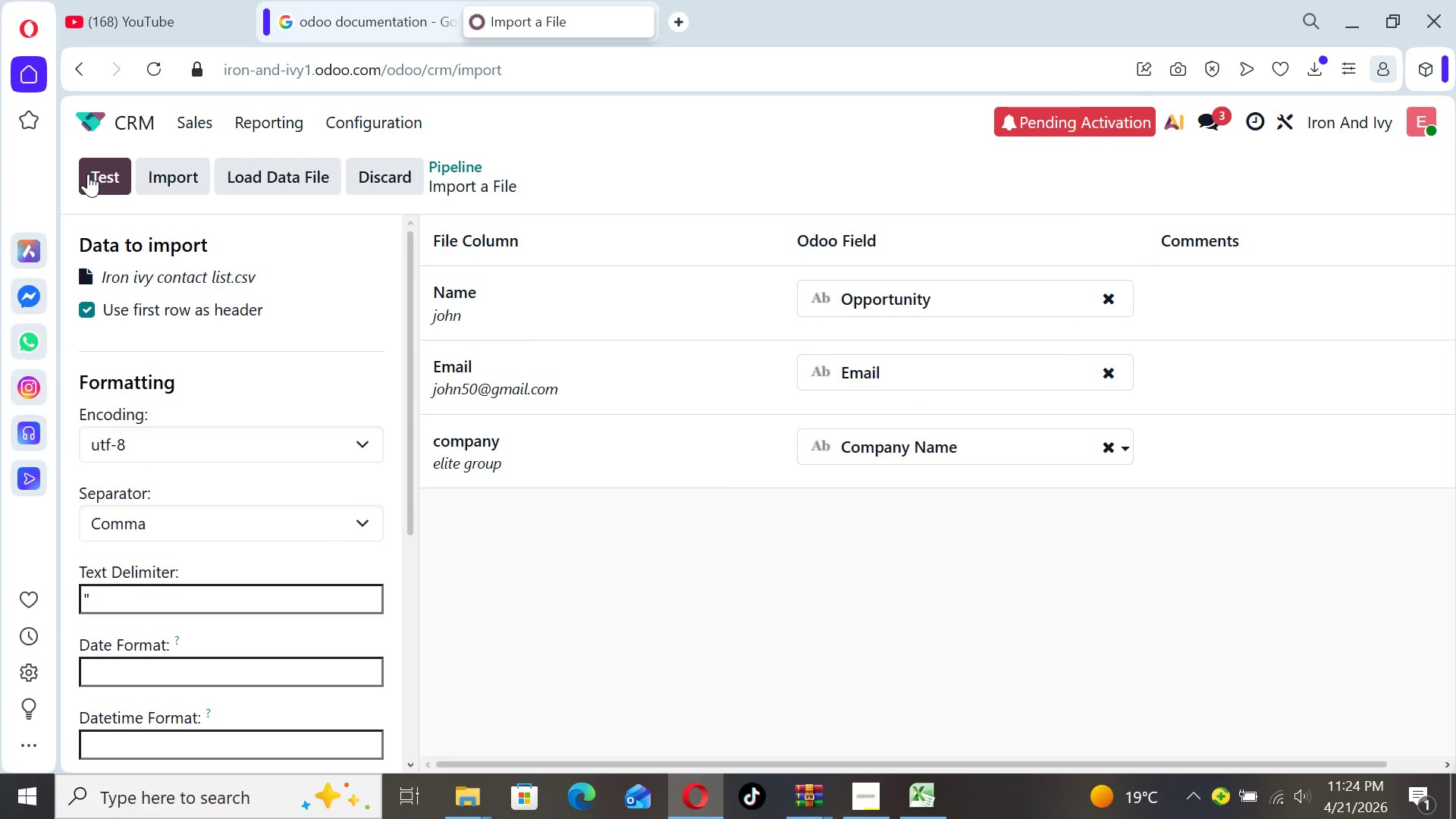 
left_click([88, 174])
 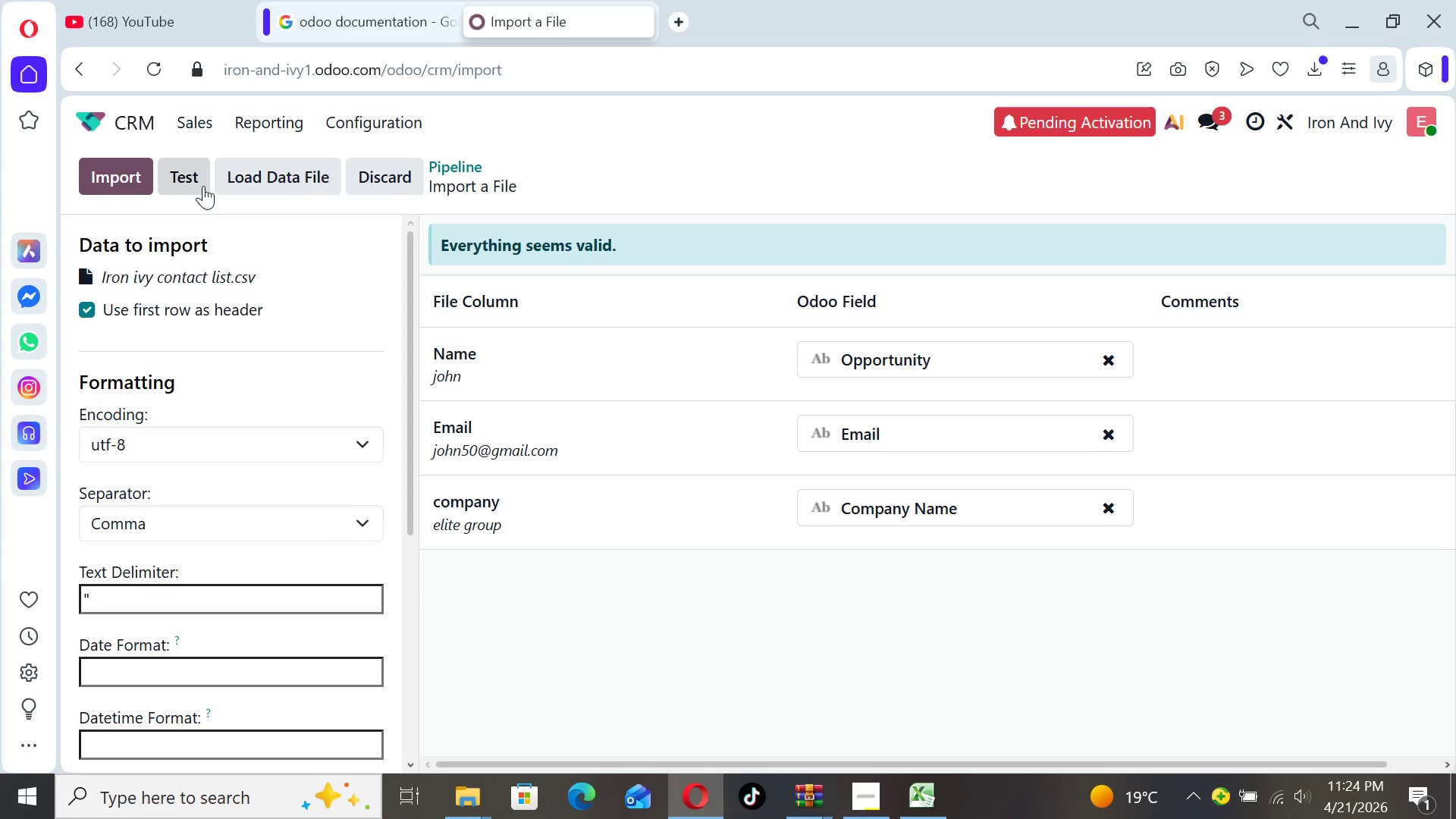 
left_click([123, 172])
 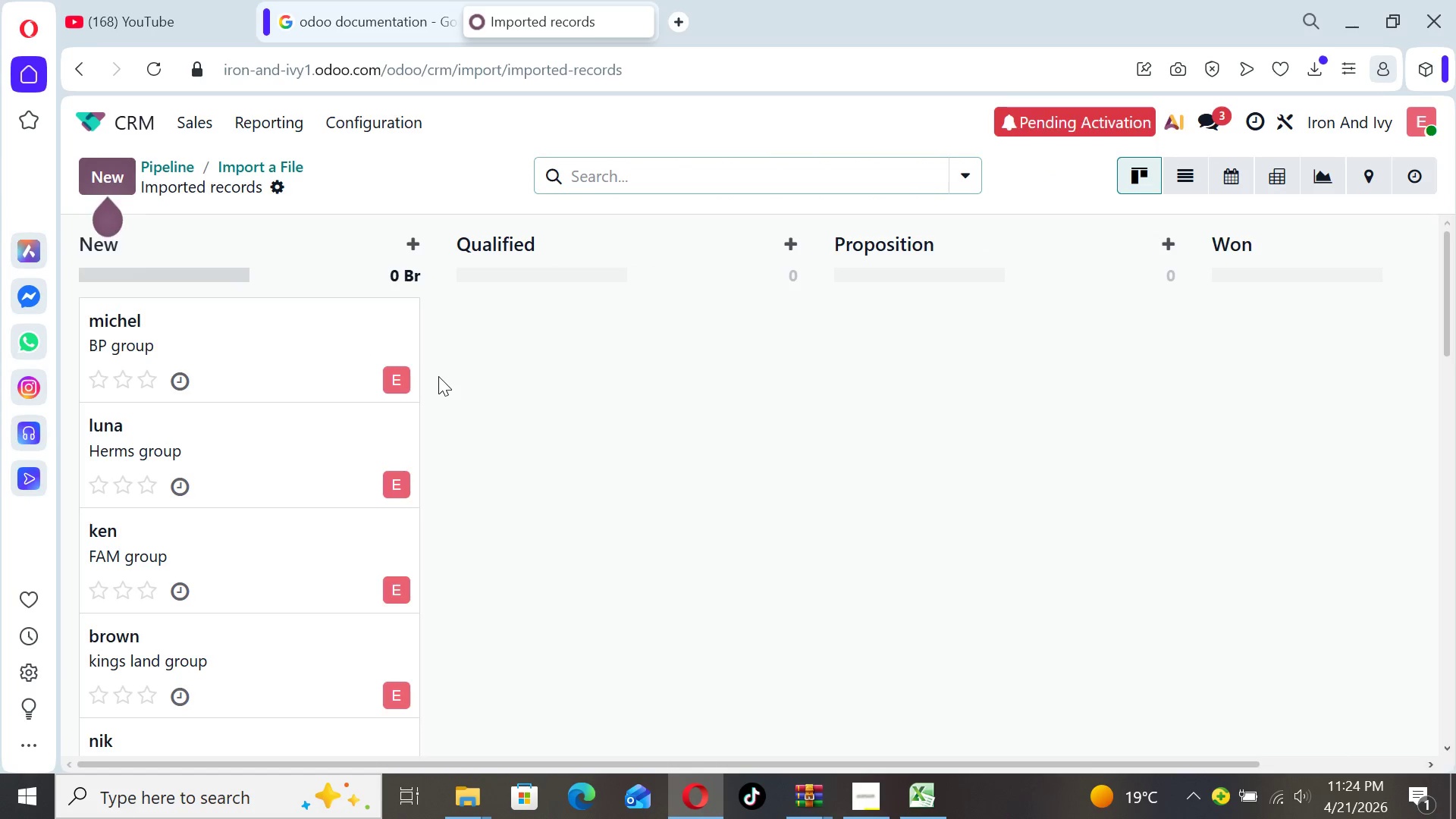 
wait(6.8)
 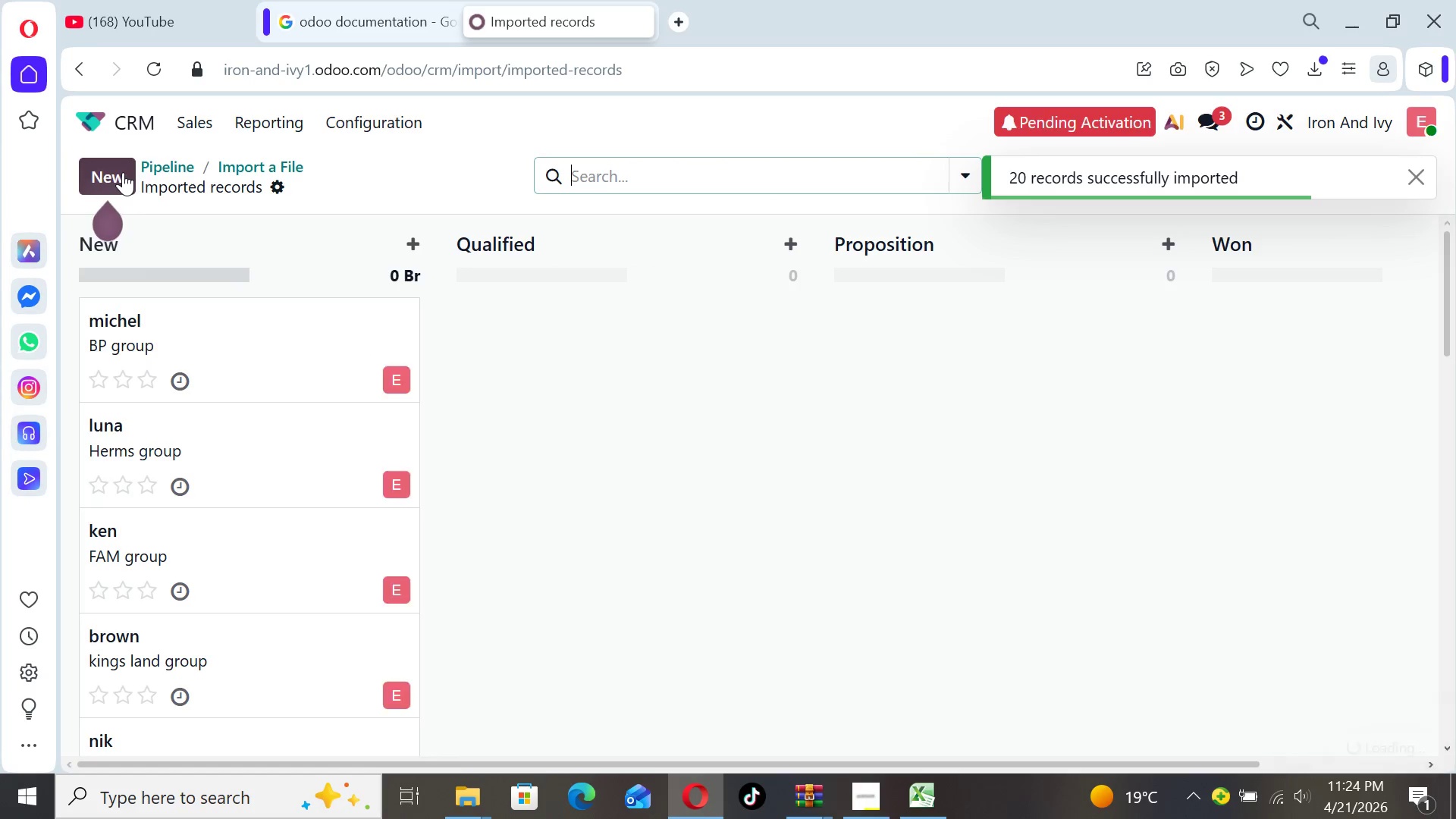 
left_click([1184, 184])
 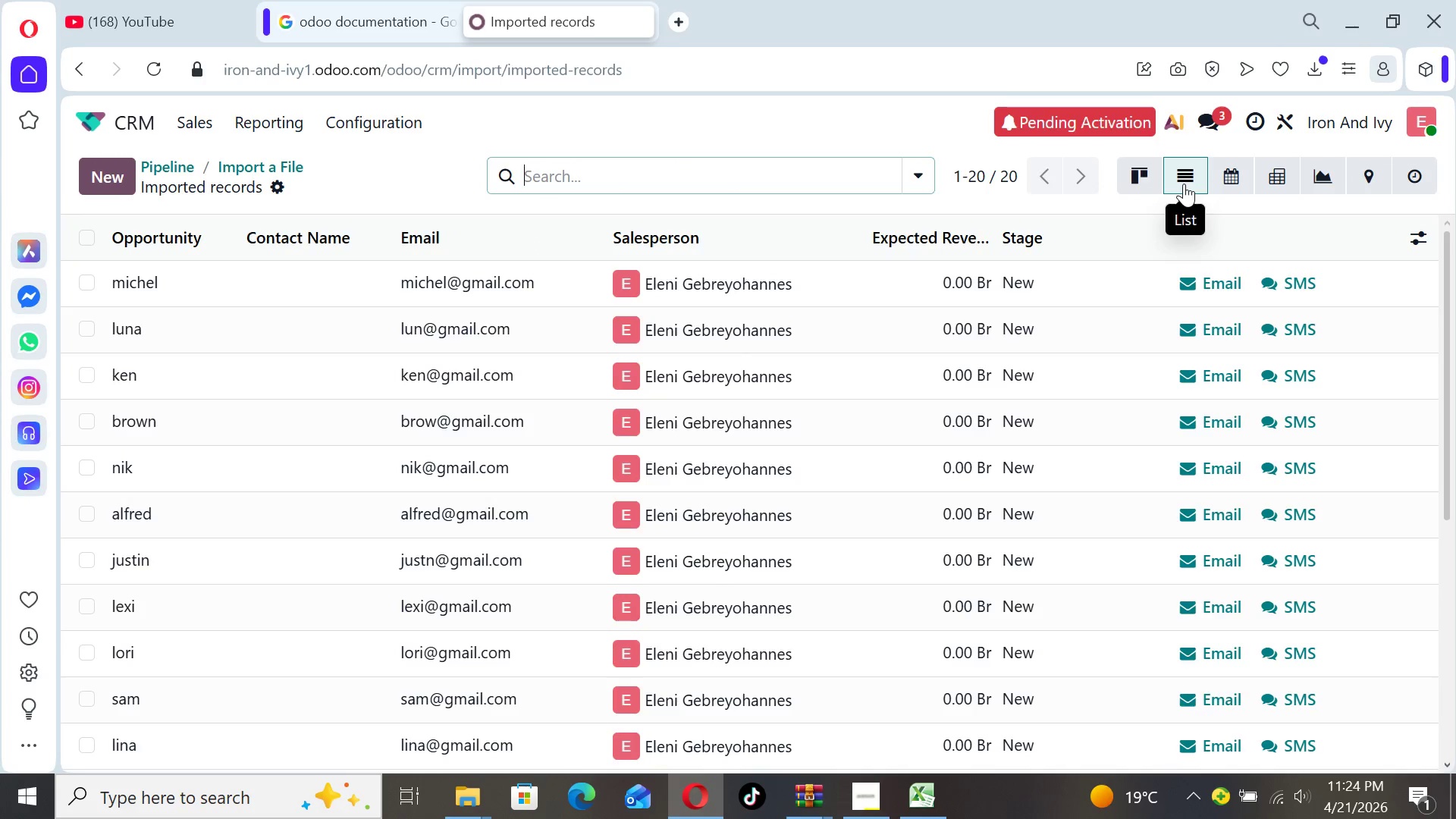 
mouse_move([1106, 185])
 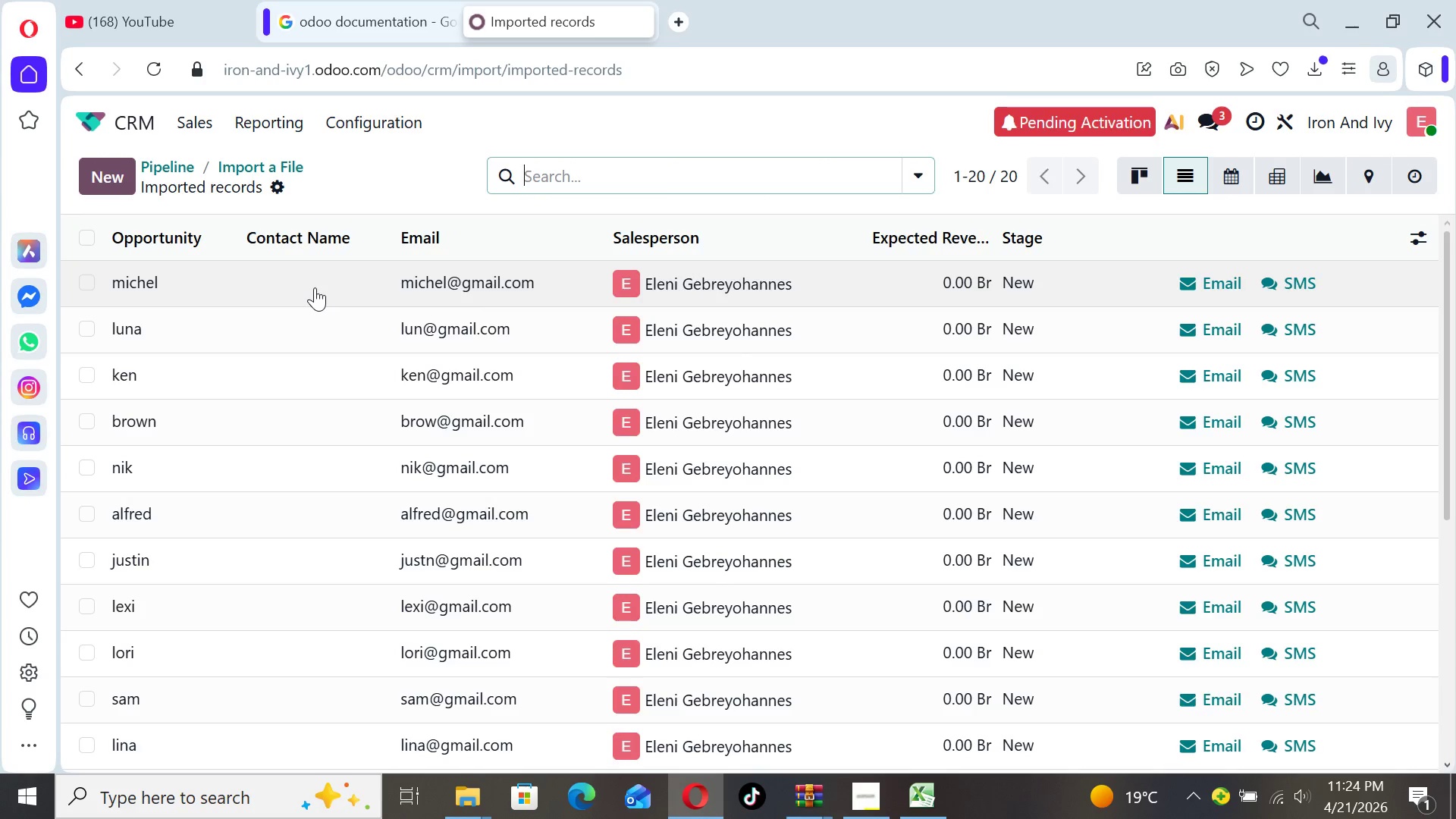 
left_click([315, 287])
 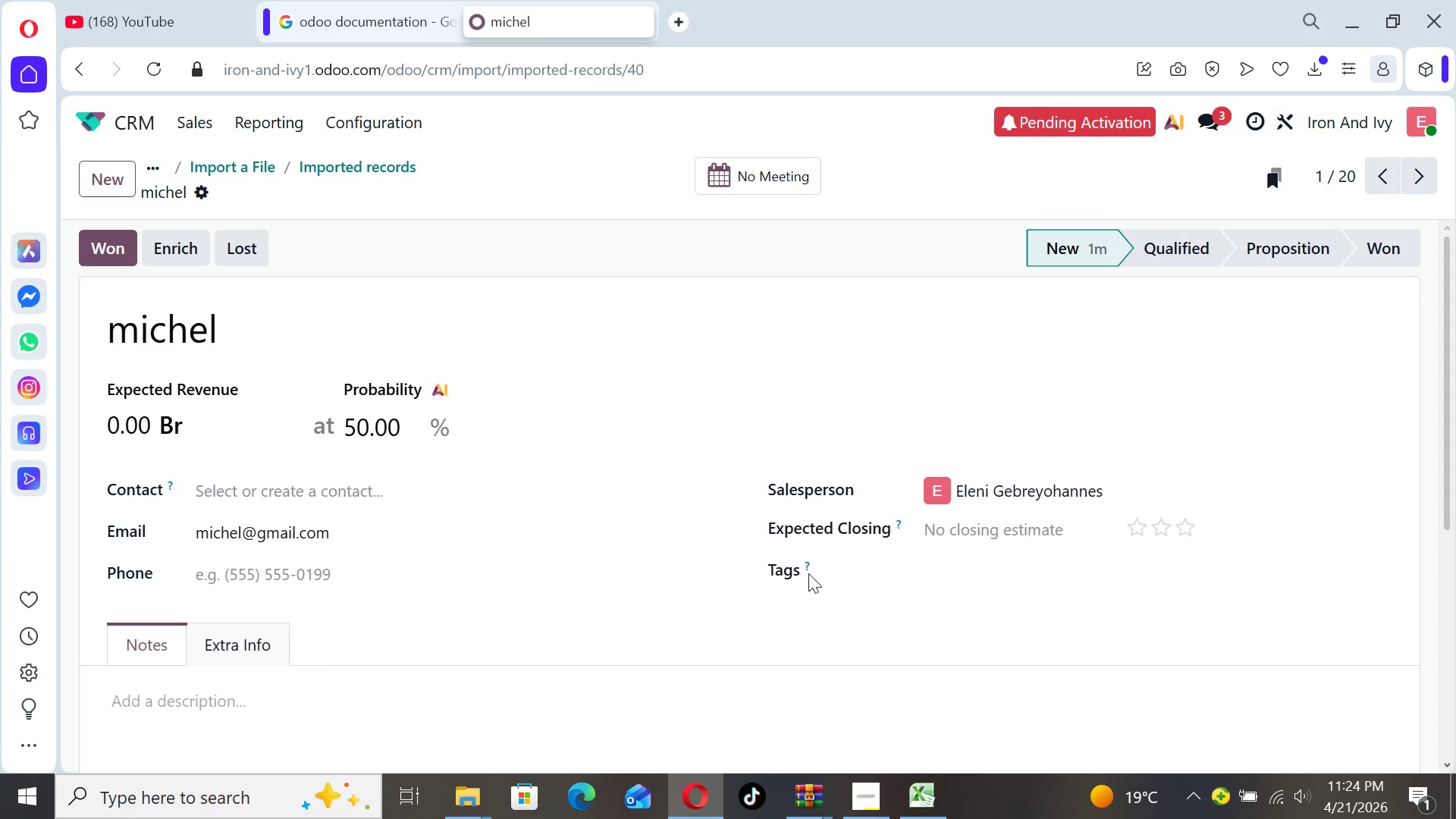 
left_click([1065, 562])
 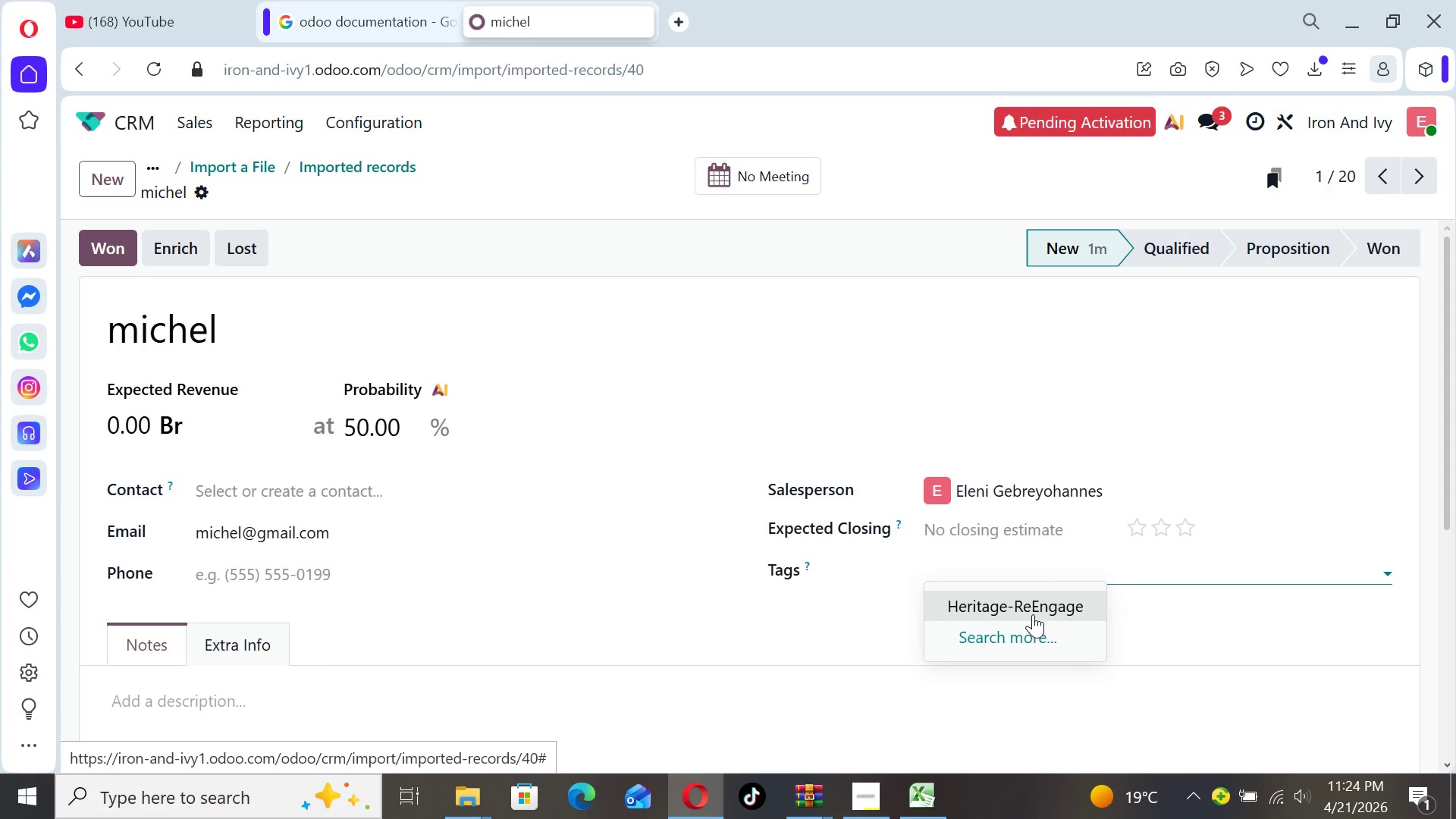 
left_click([1031, 610])
 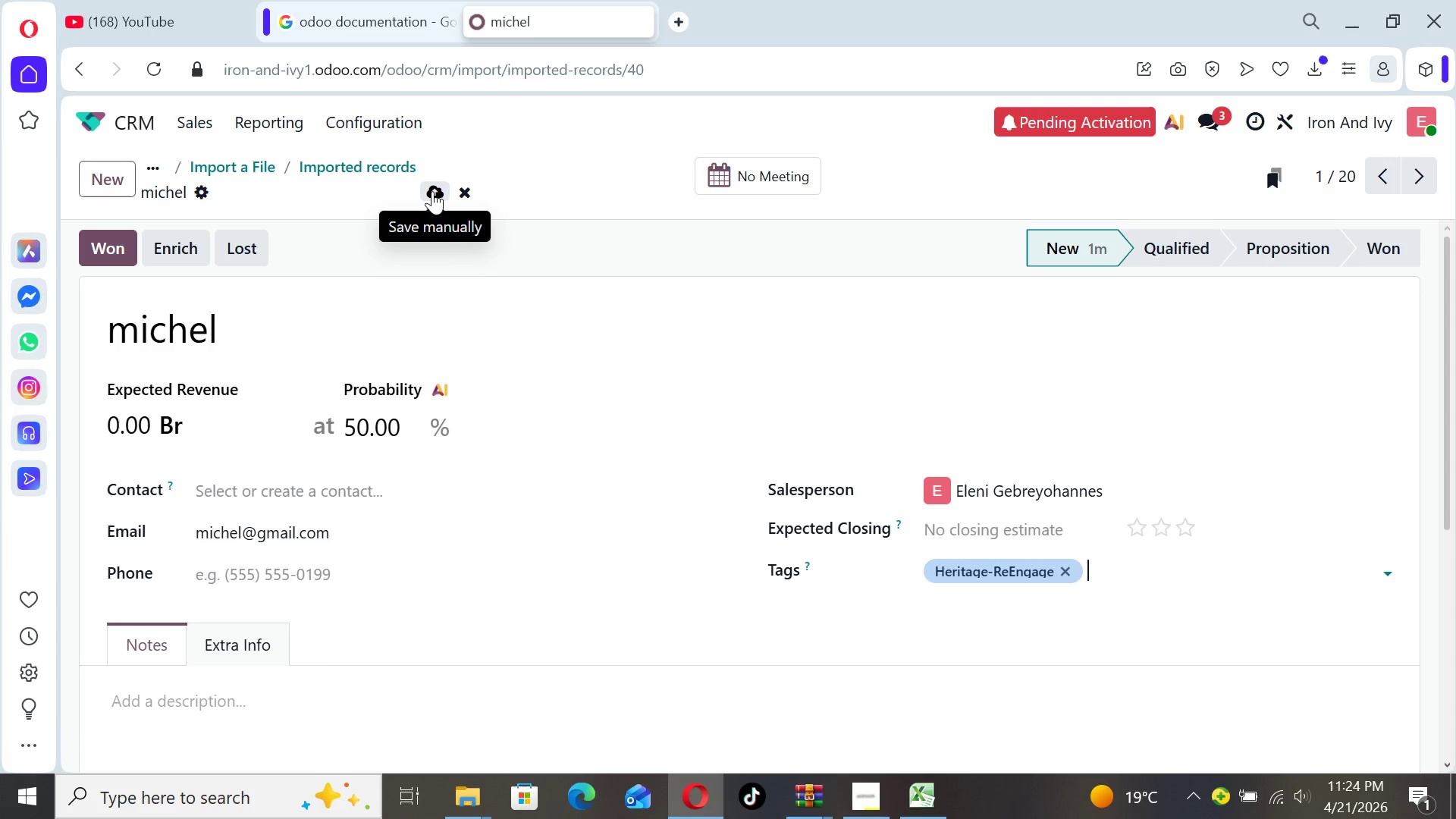 
wait(5.98)
 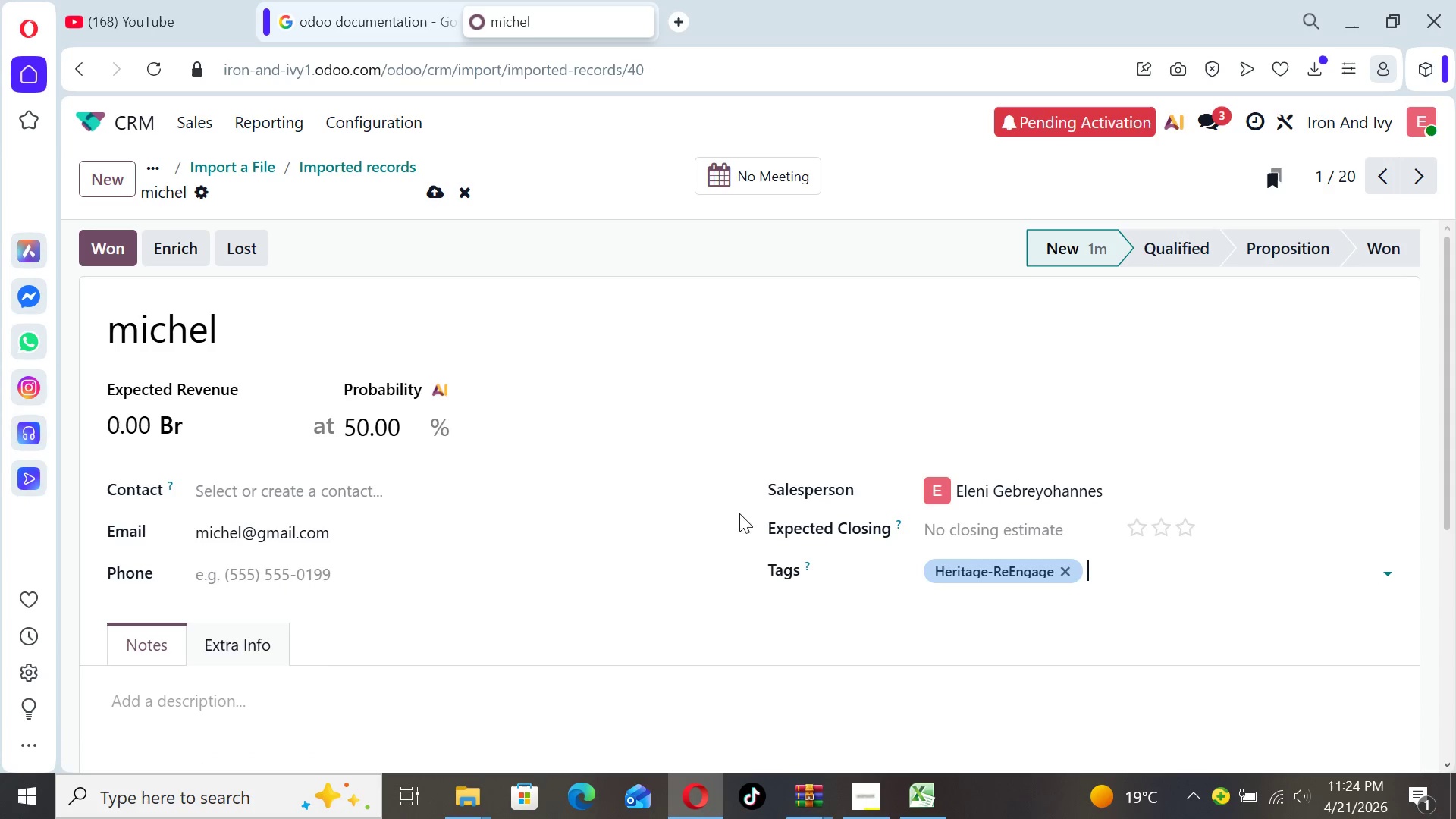 
left_click([432, 191])
 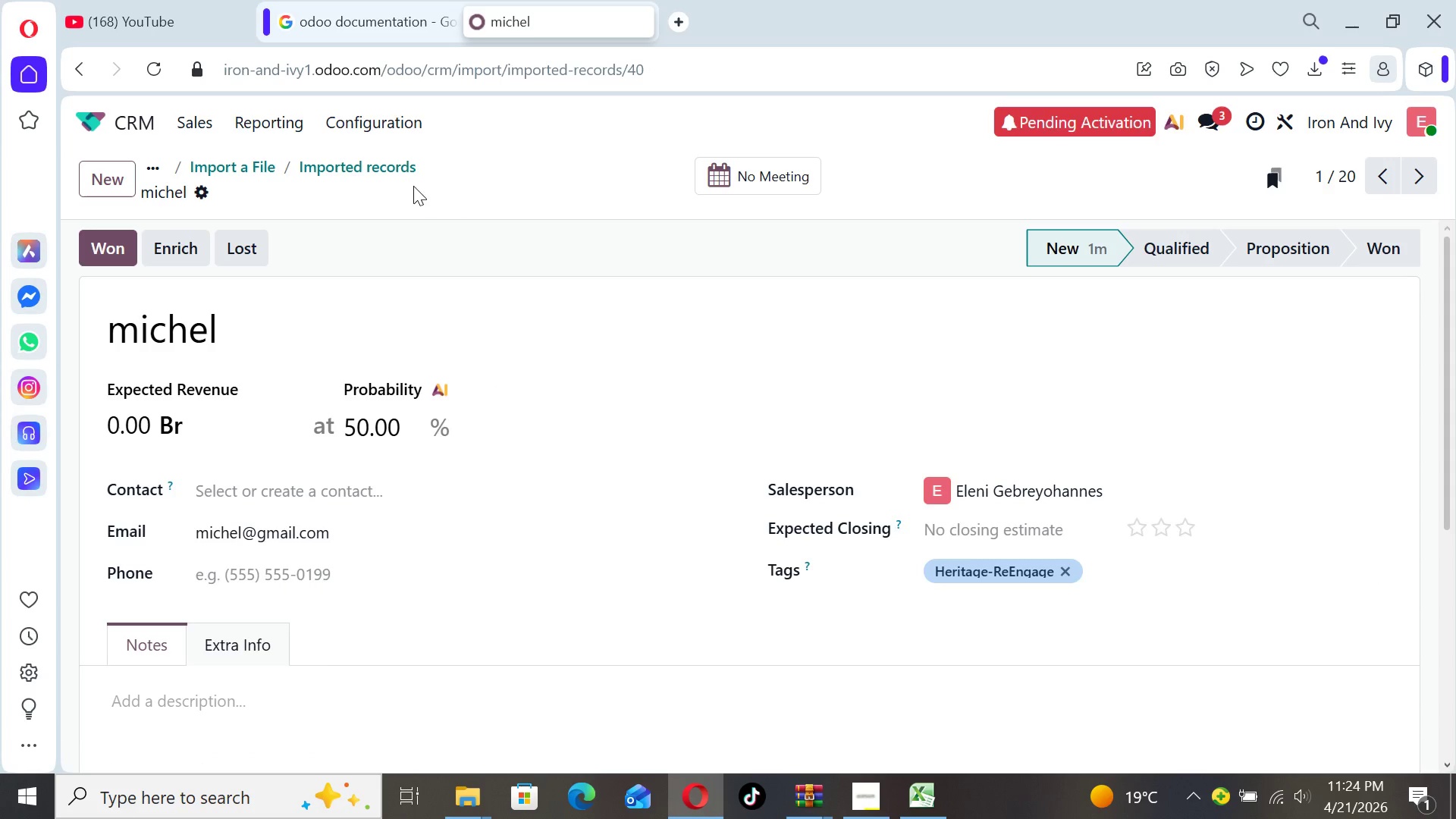 
mouse_move([352, 164])
 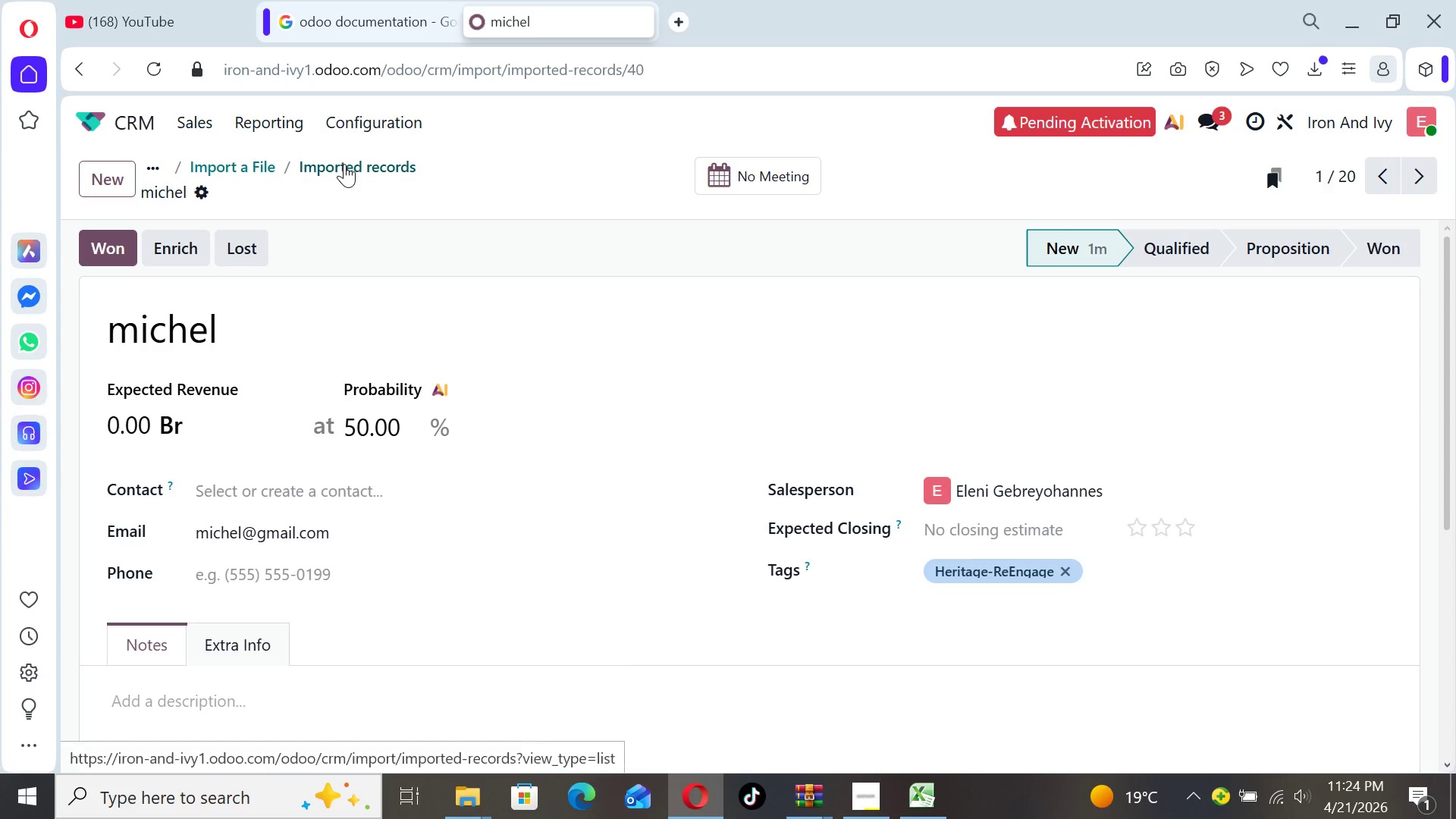 
left_click([344, 164])
 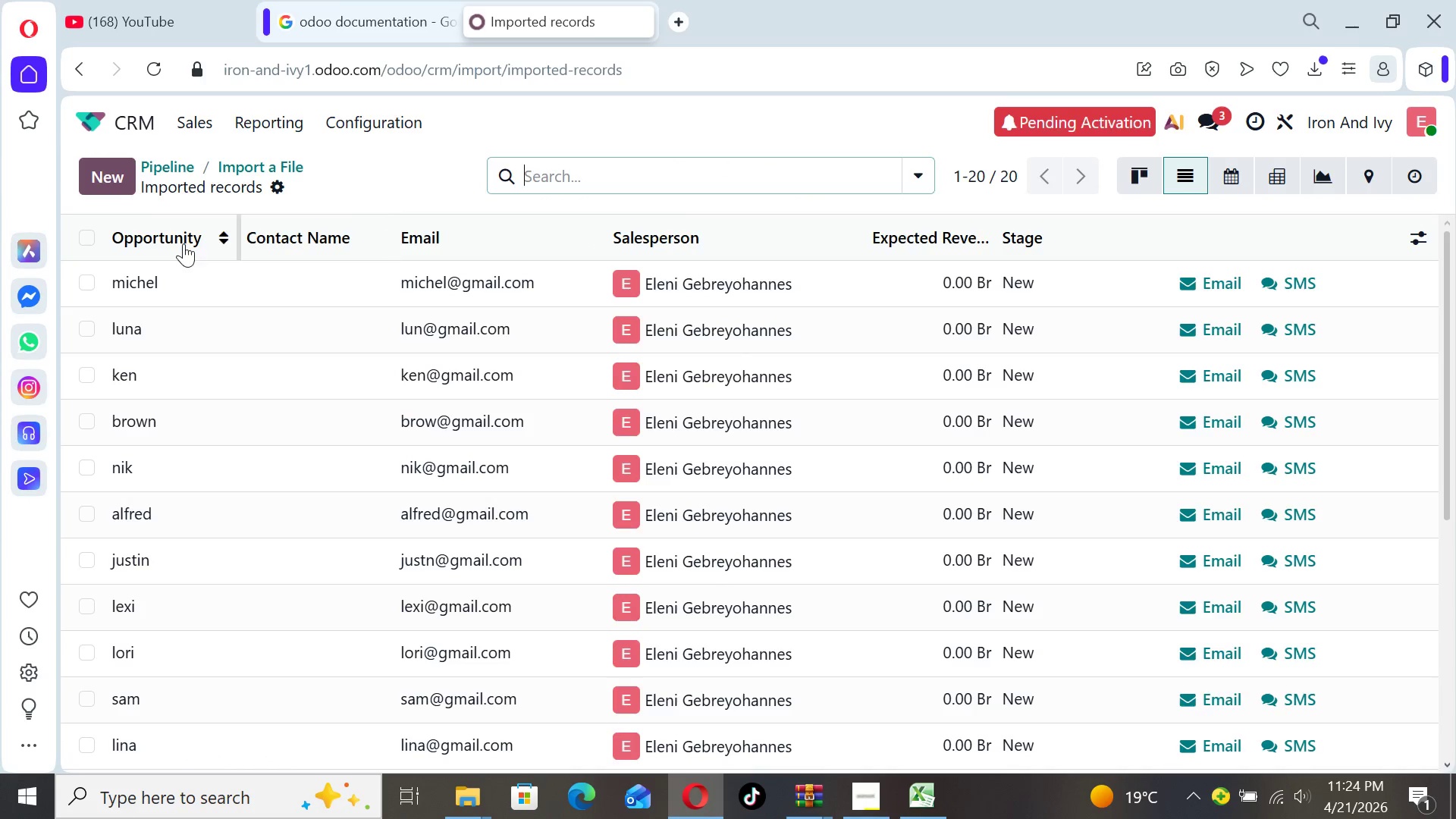 
left_click([87, 241])
 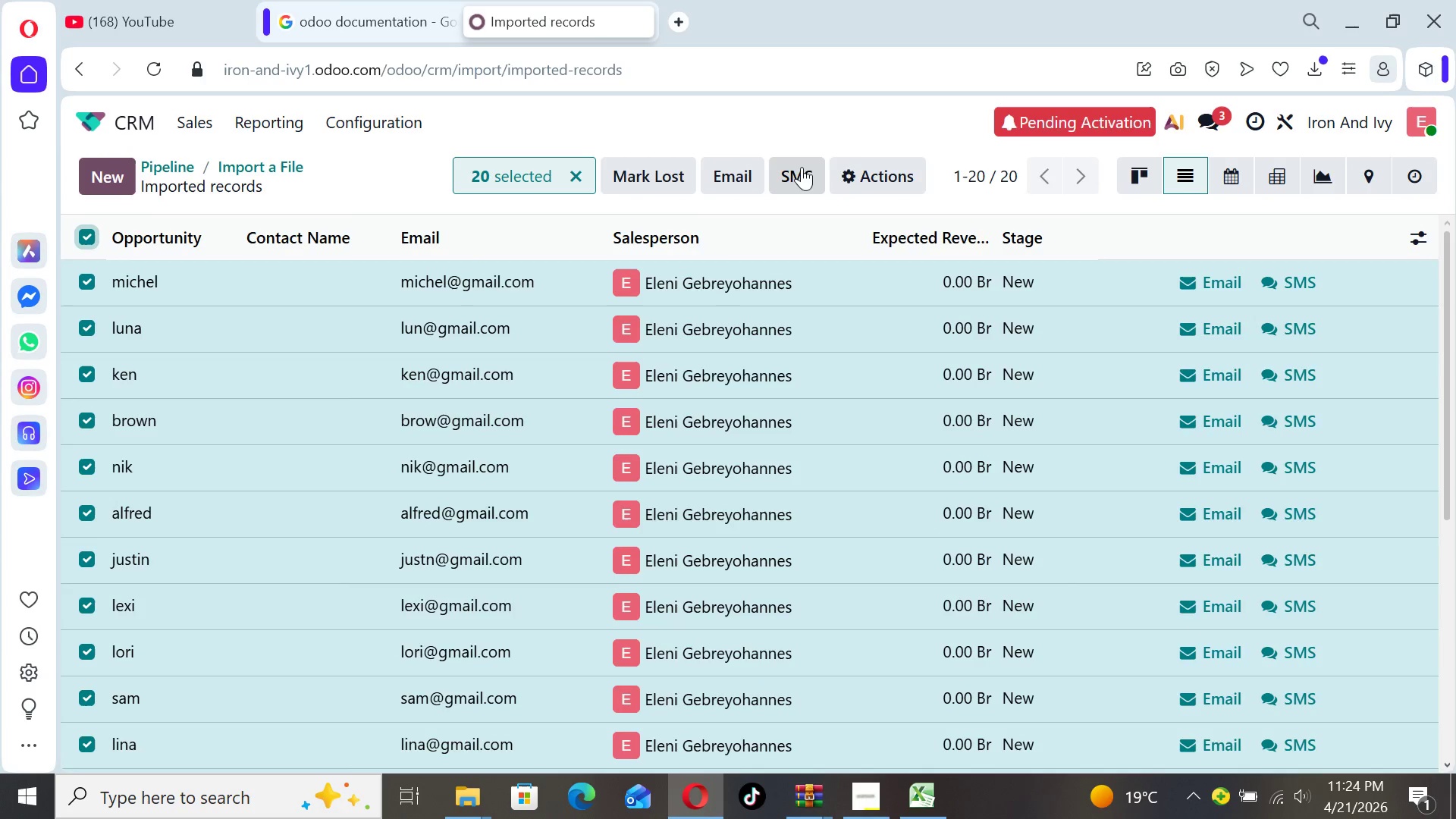 
left_click([877, 171])
 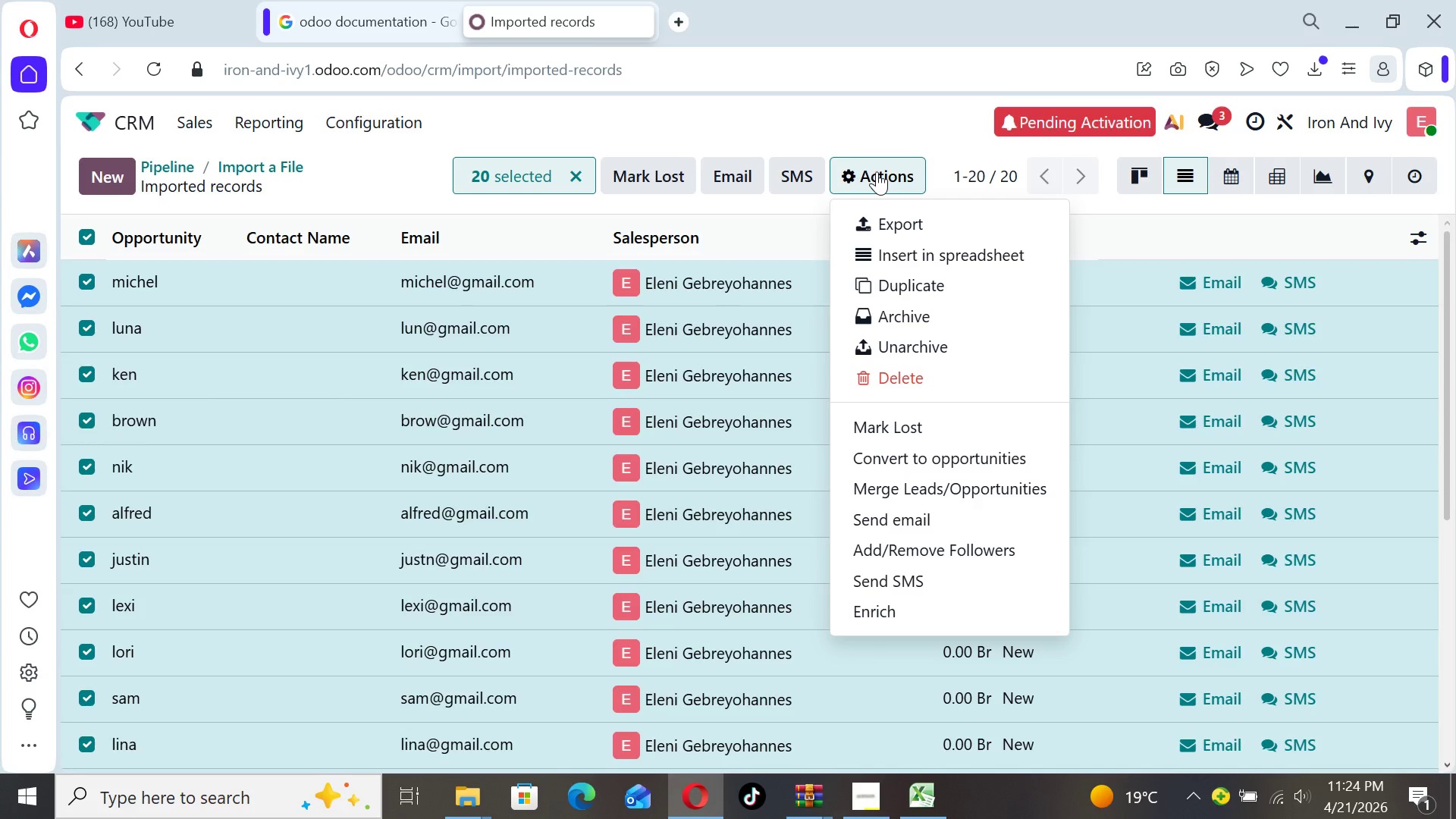 
wait(6.02)
 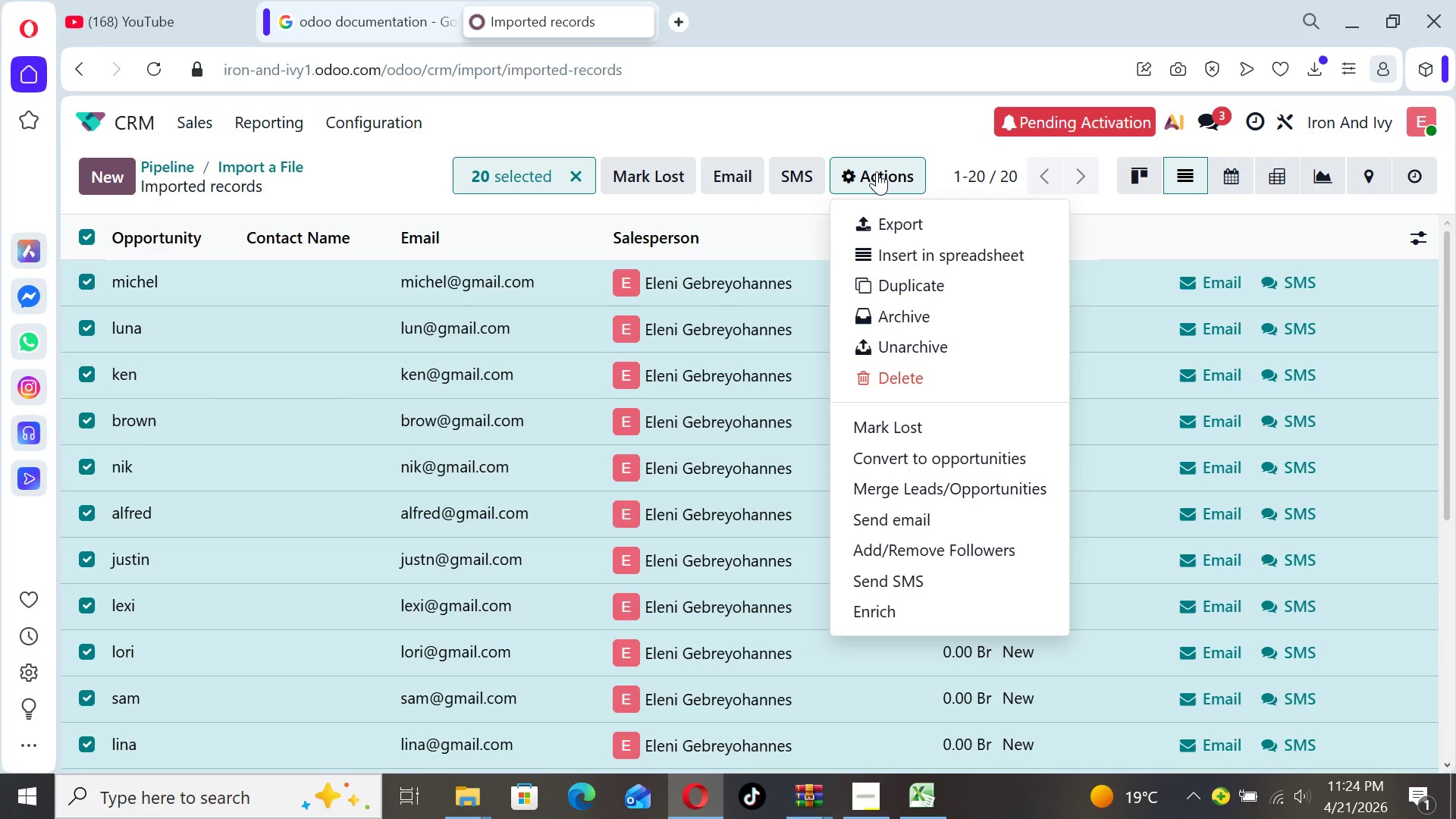 
left_click([877, 171])
 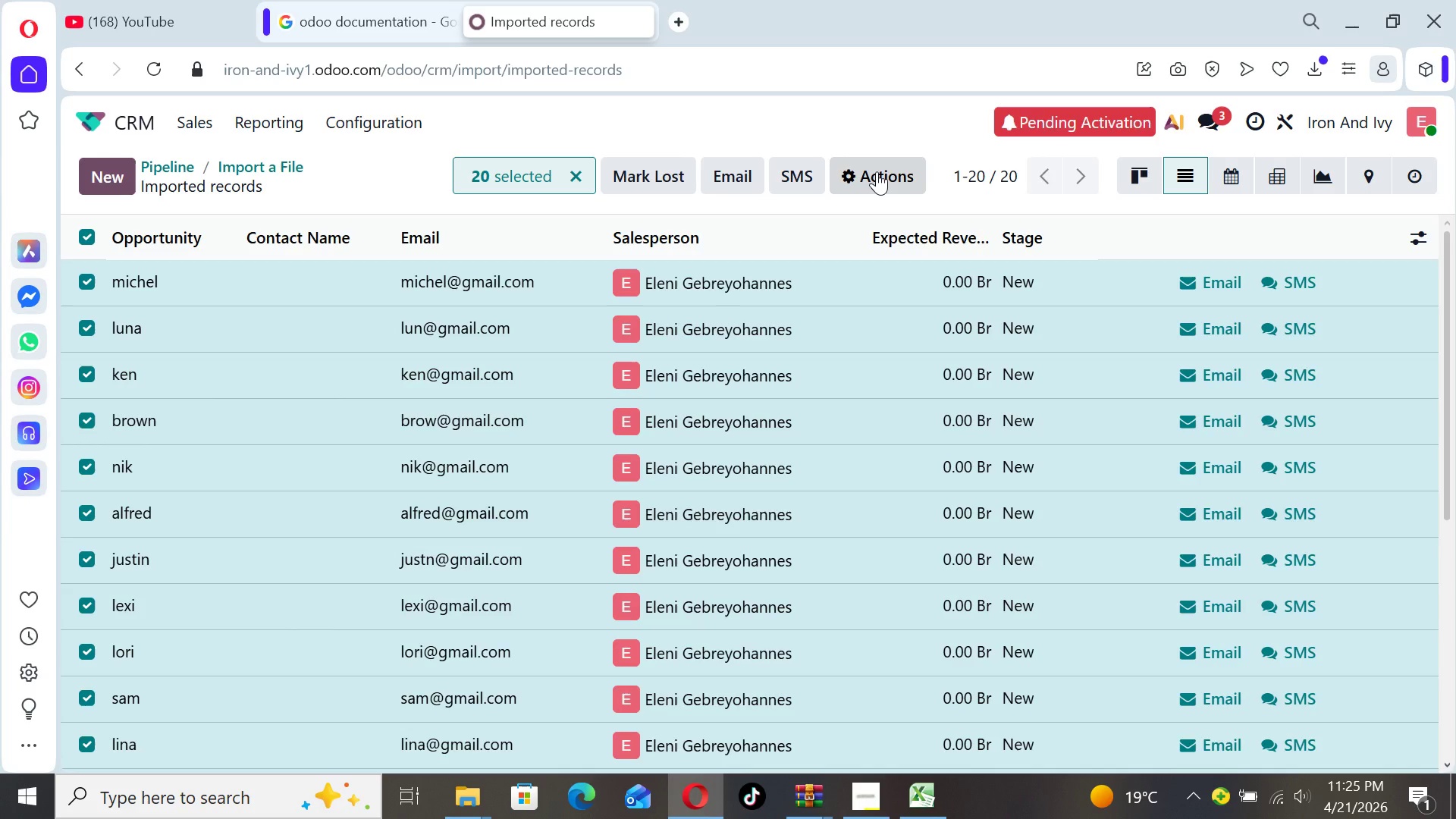 
left_click([877, 171])
 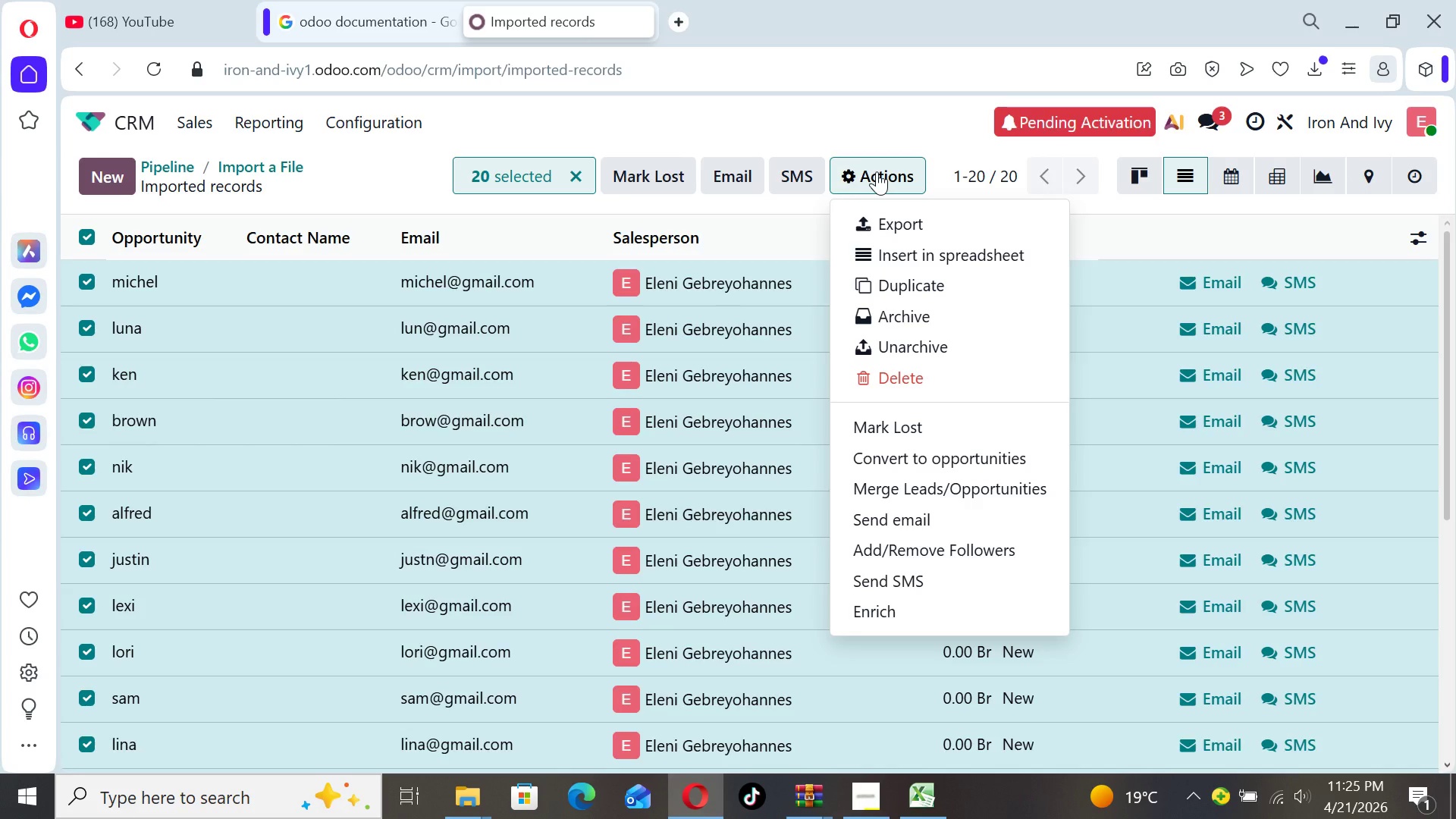 
wait(8.28)
 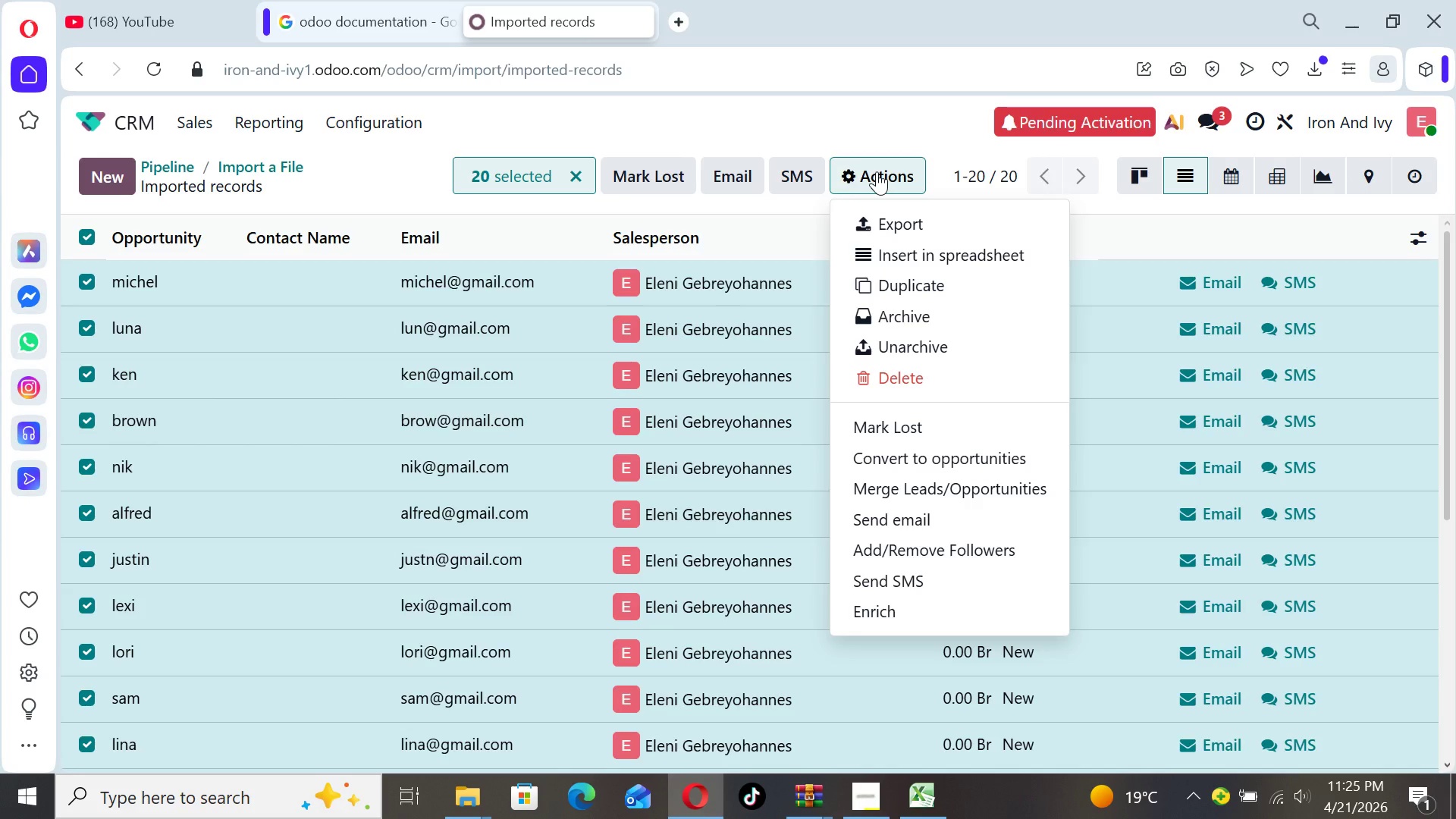 
left_click([877, 171])
 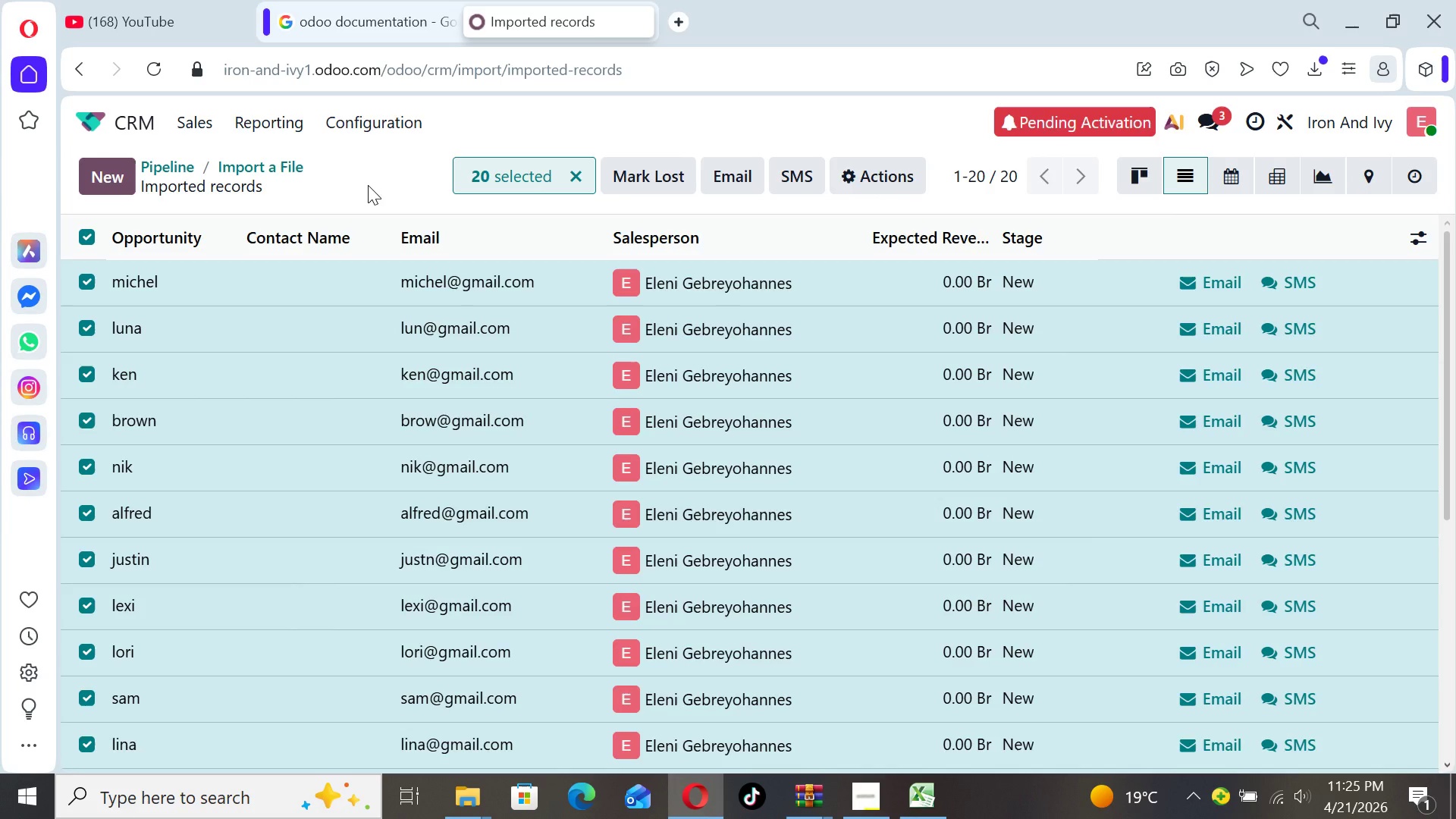 
left_click([368, 185])
 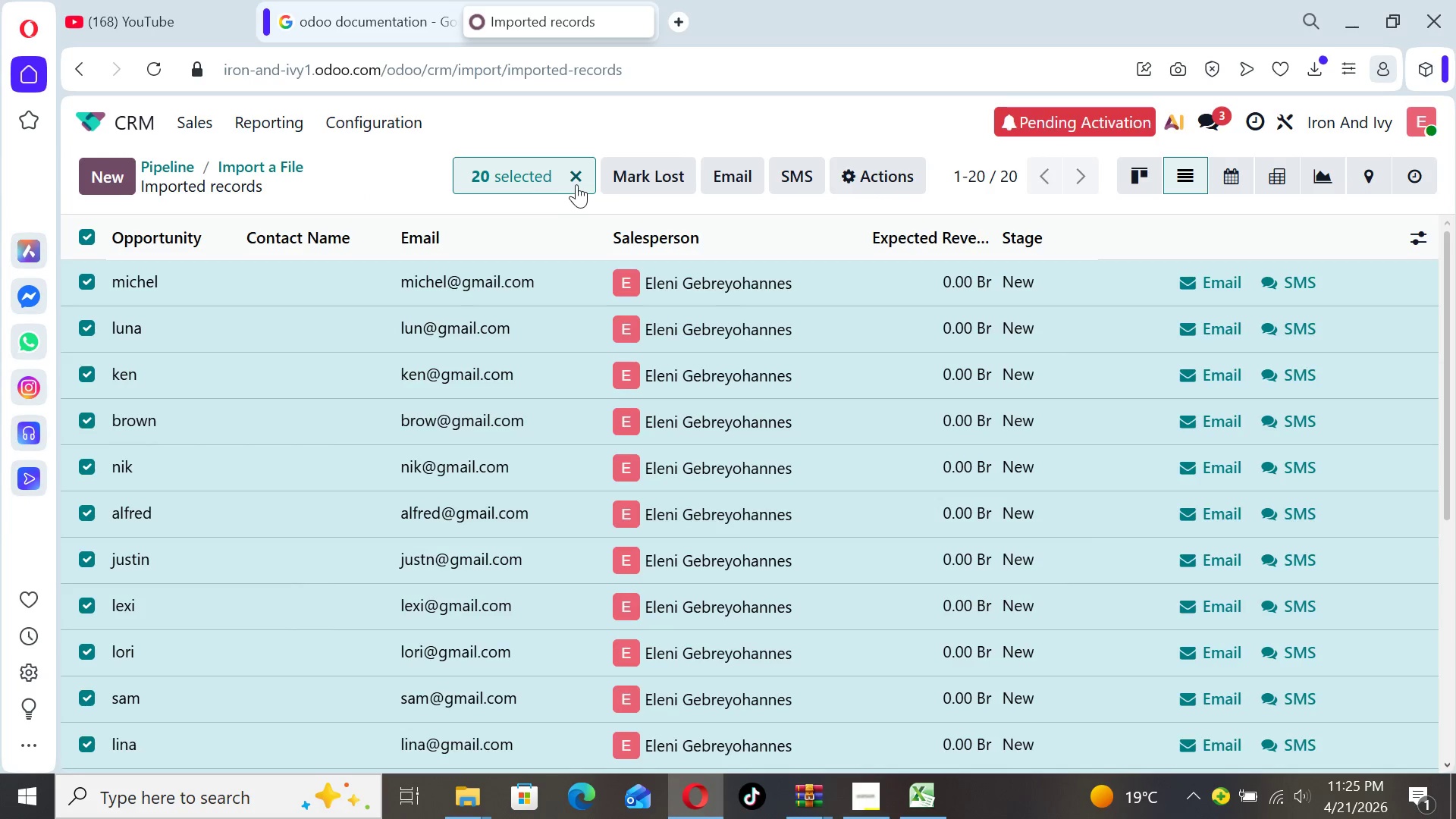 
left_click([576, 182])
 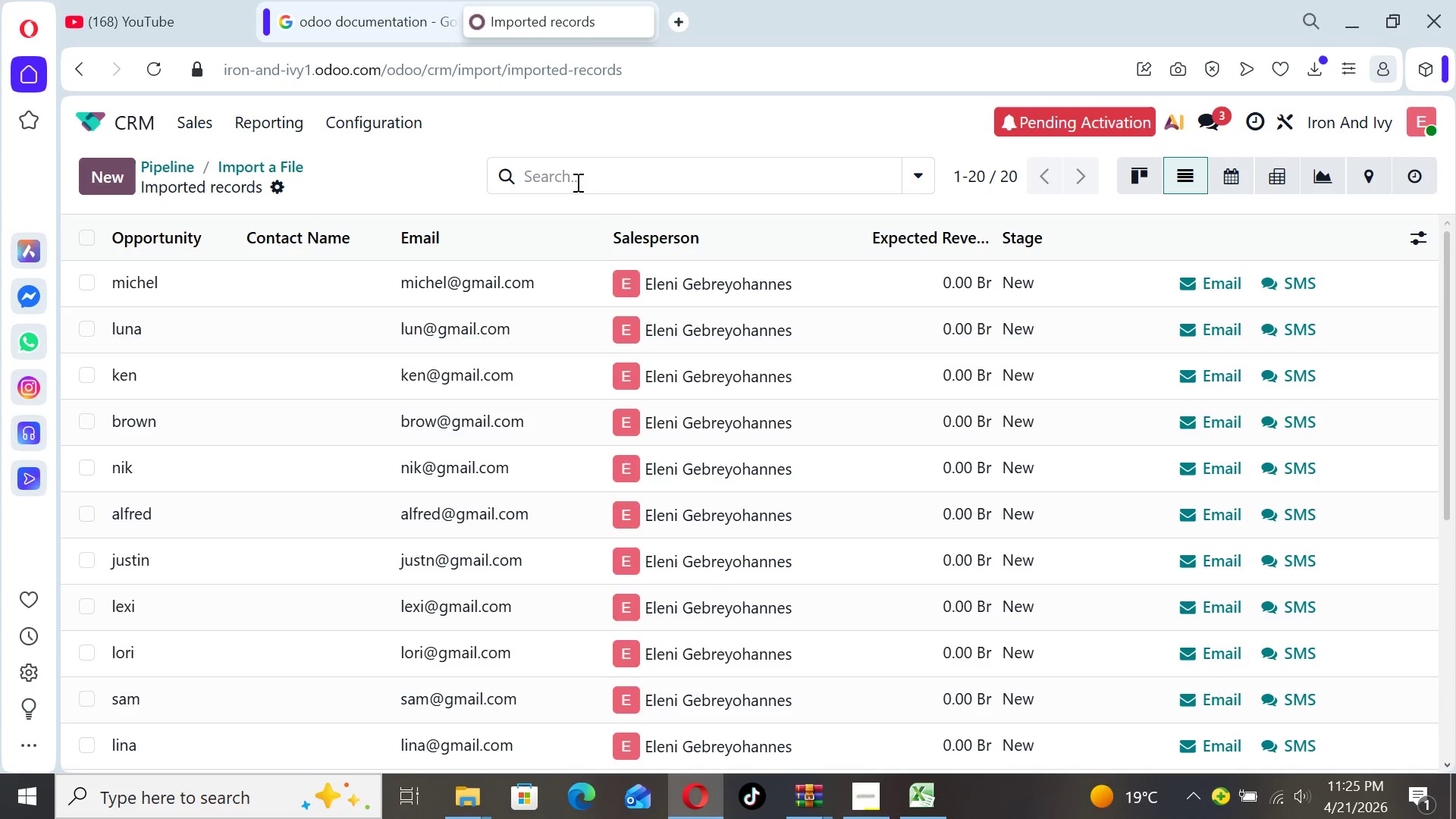 
wait(7.42)
 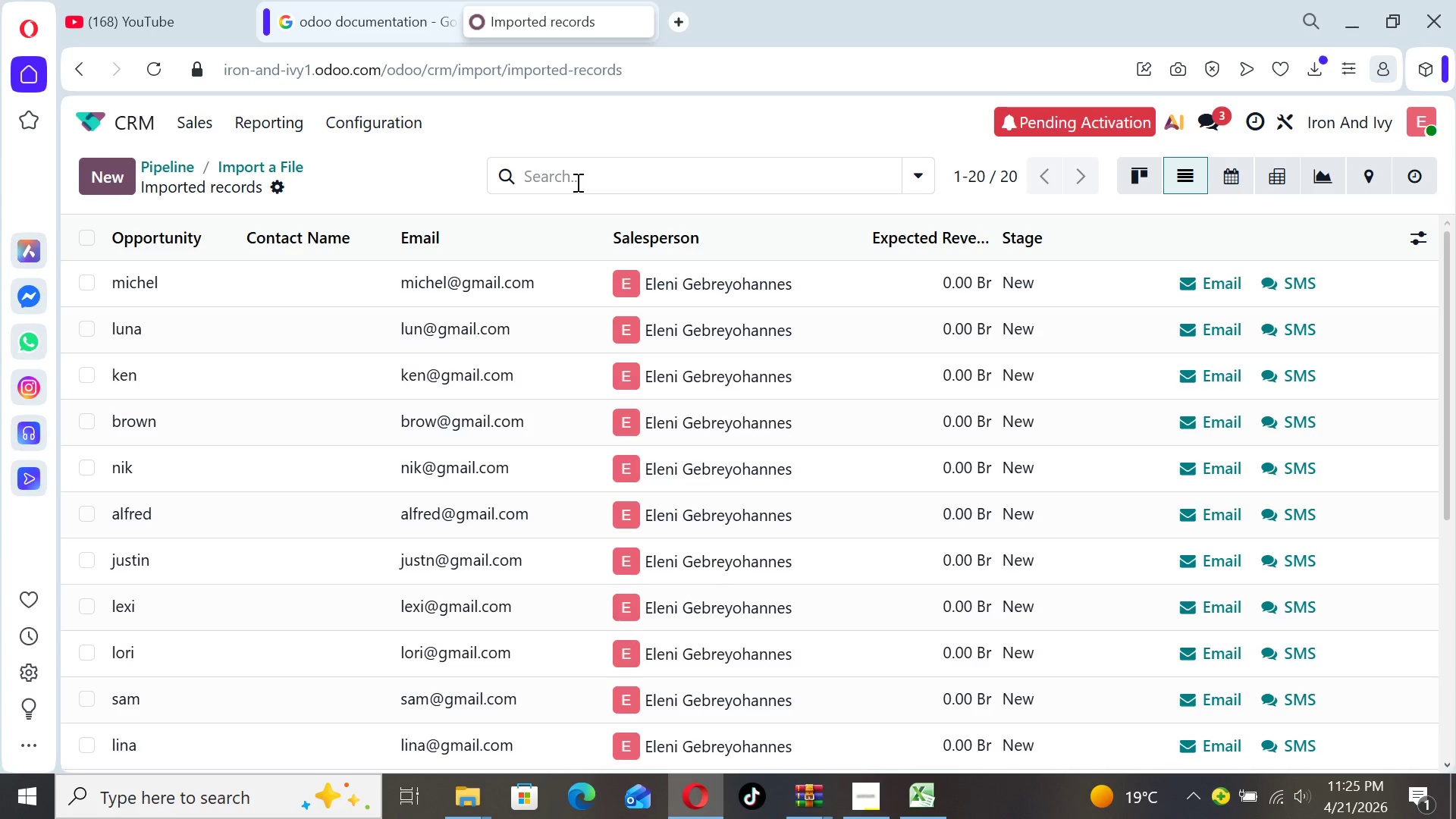 
left_click([346, 336])
 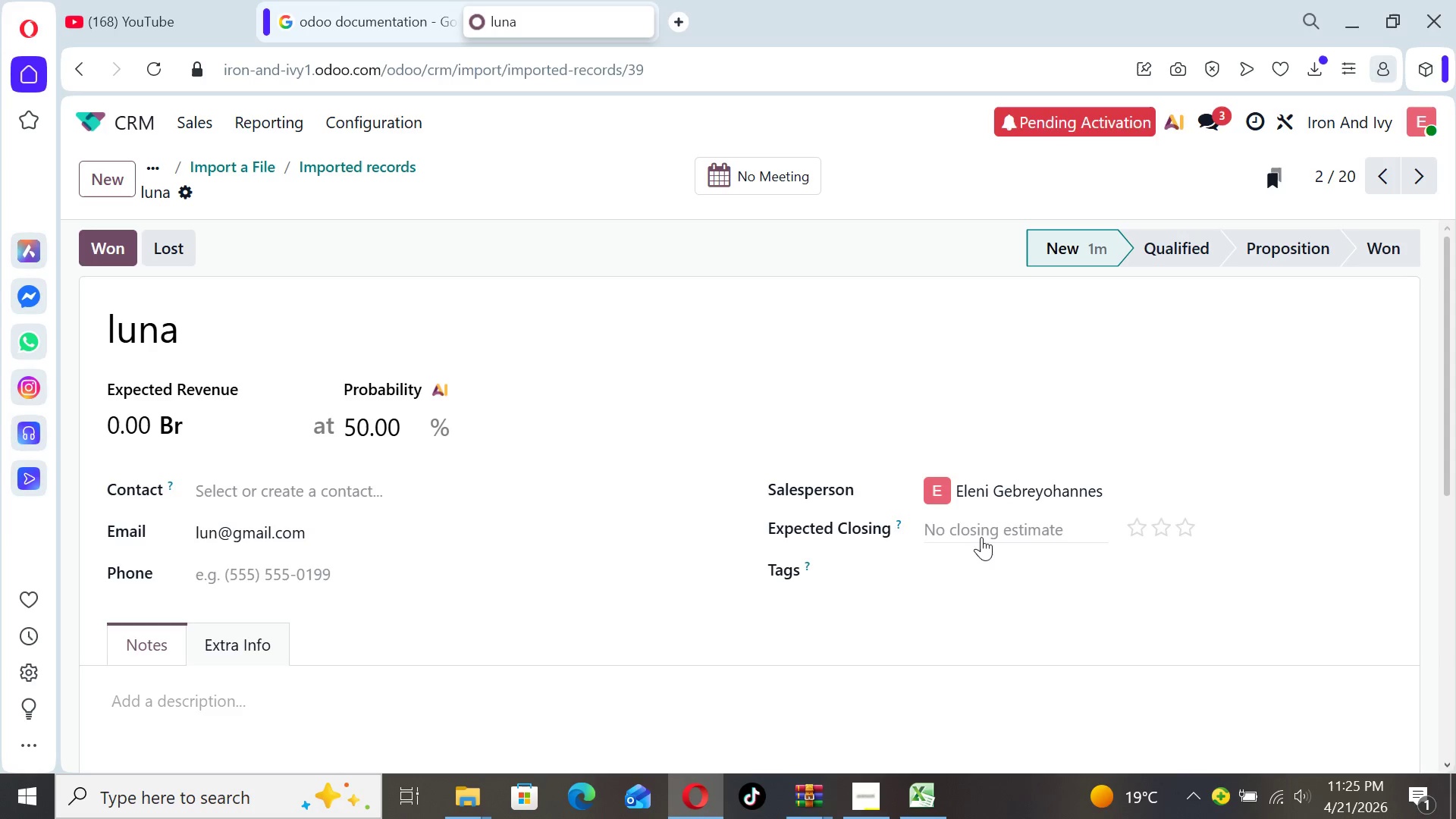 
left_click([976, 570])
 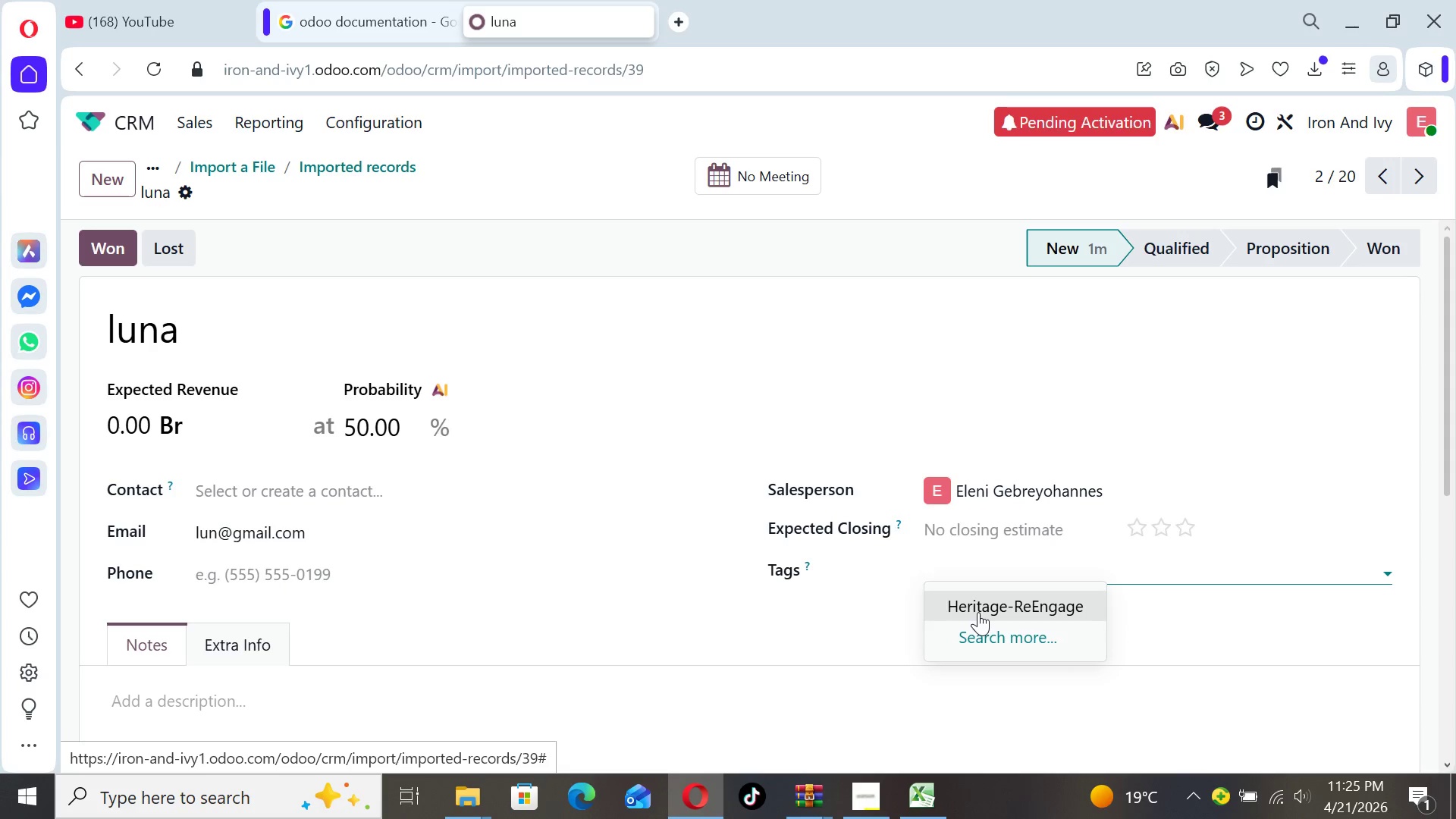 
left_click([978, 610])
 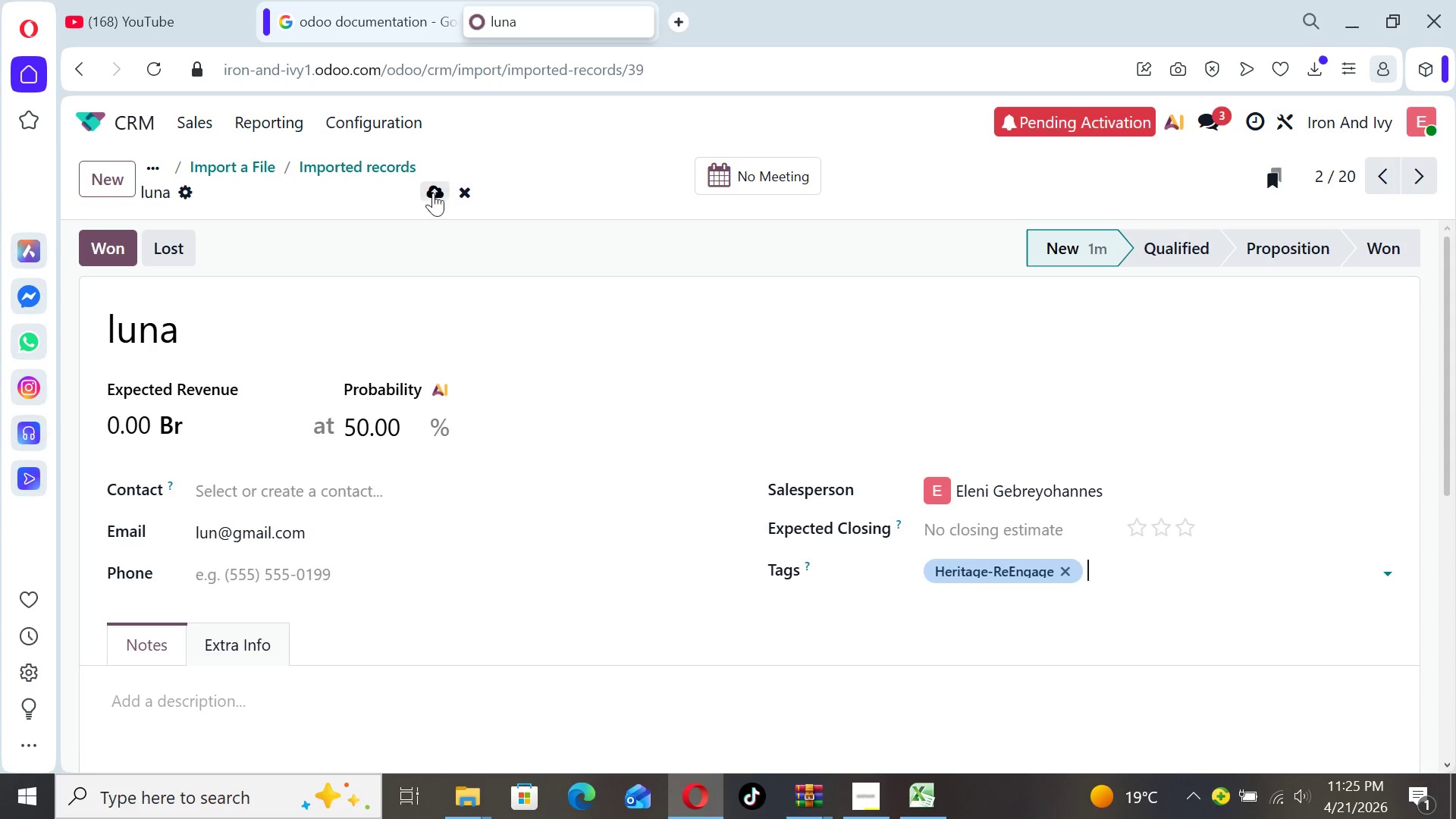 
left_click([438, 193])
 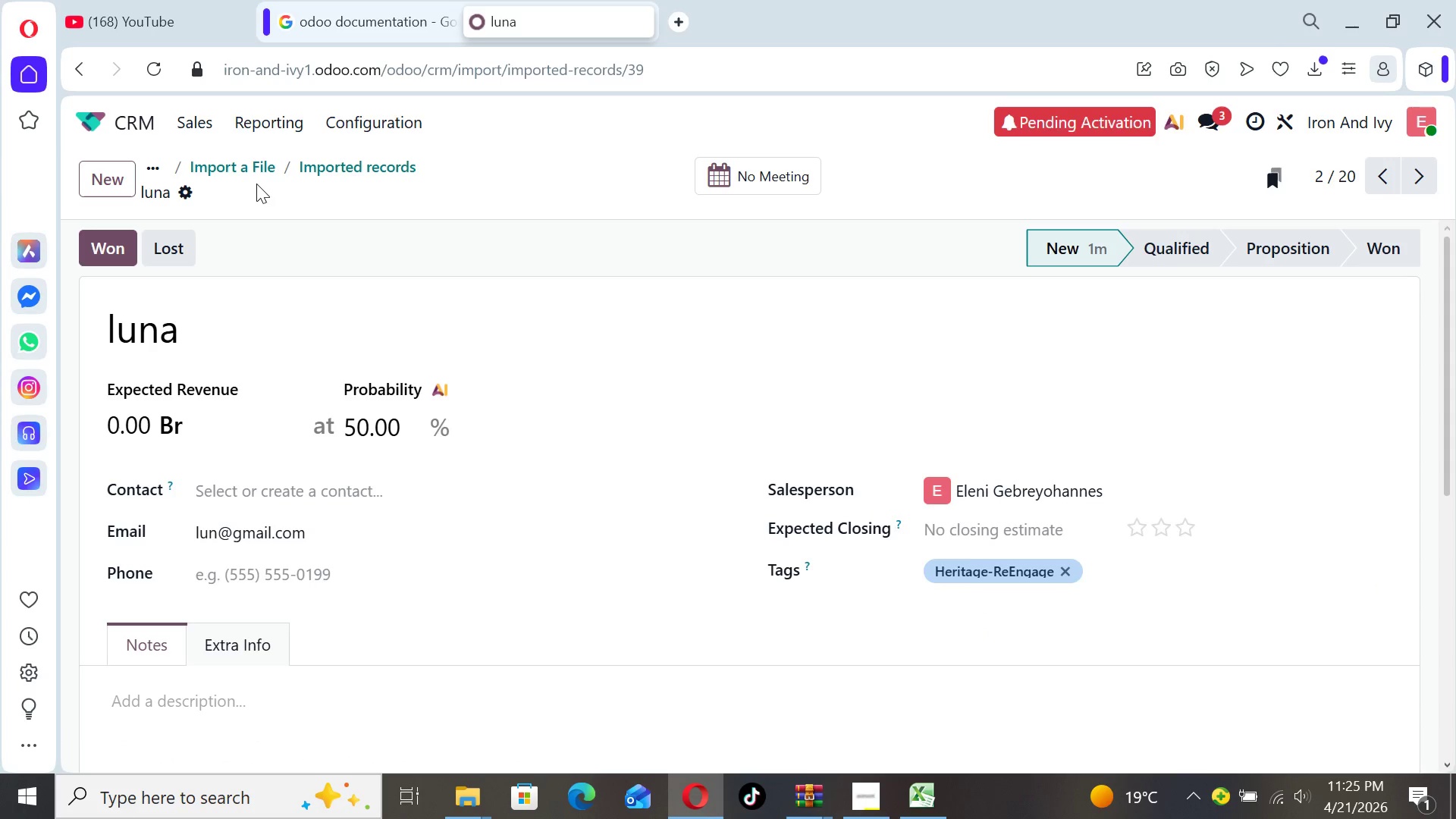 
mouse_move([360, 175])
 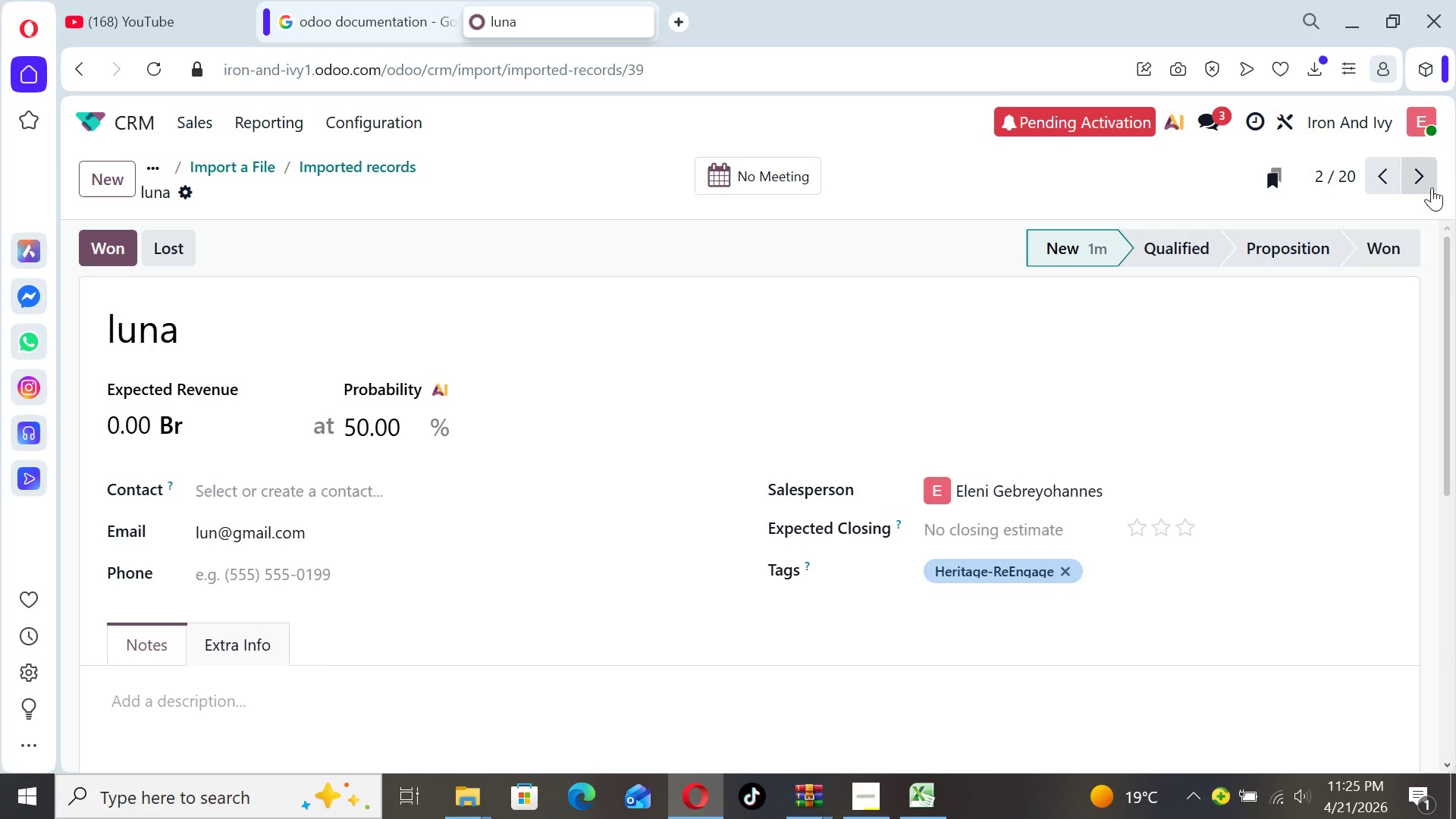 
left_click([1427, 185])
 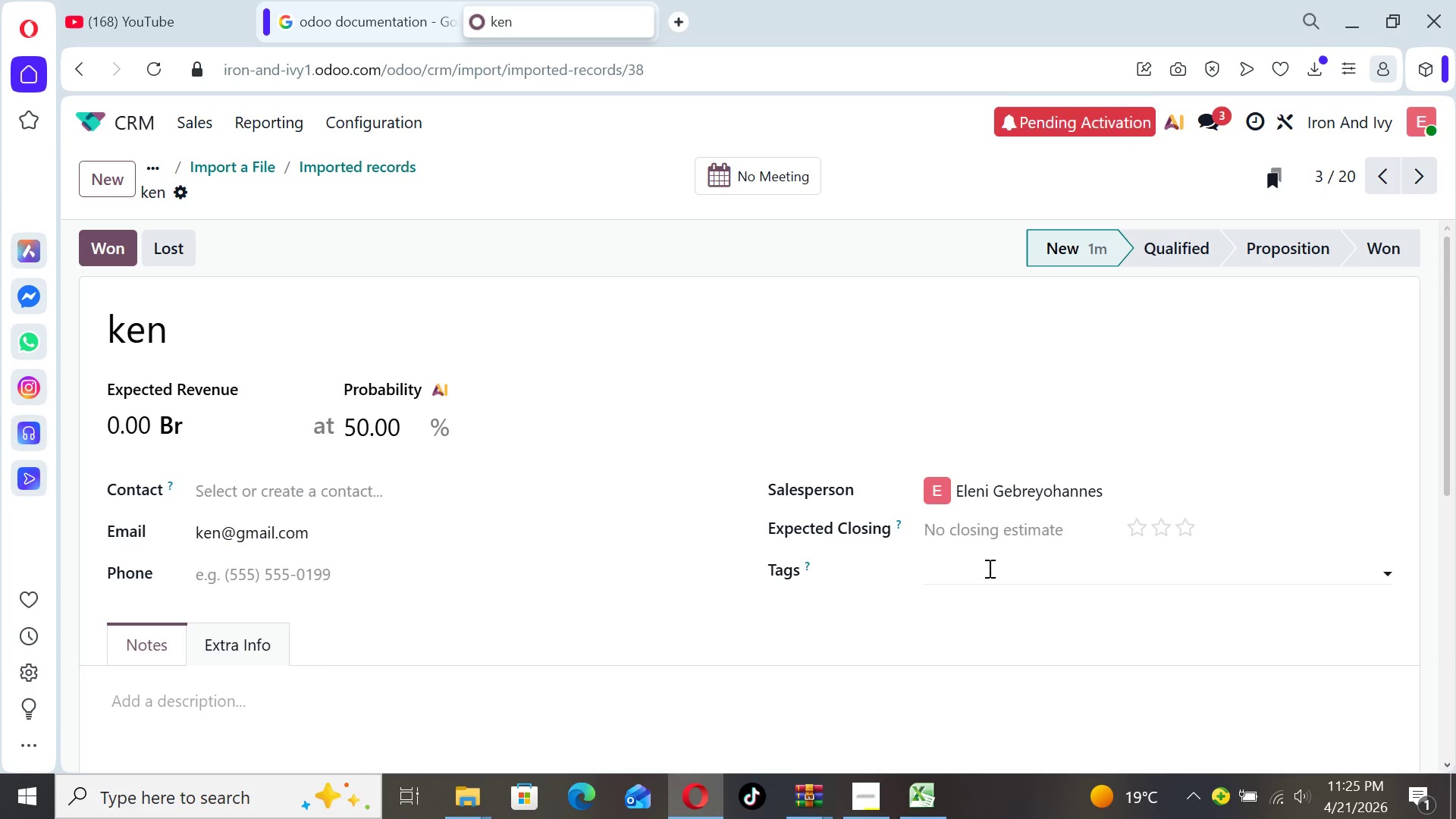 
left_click([981, 575])
 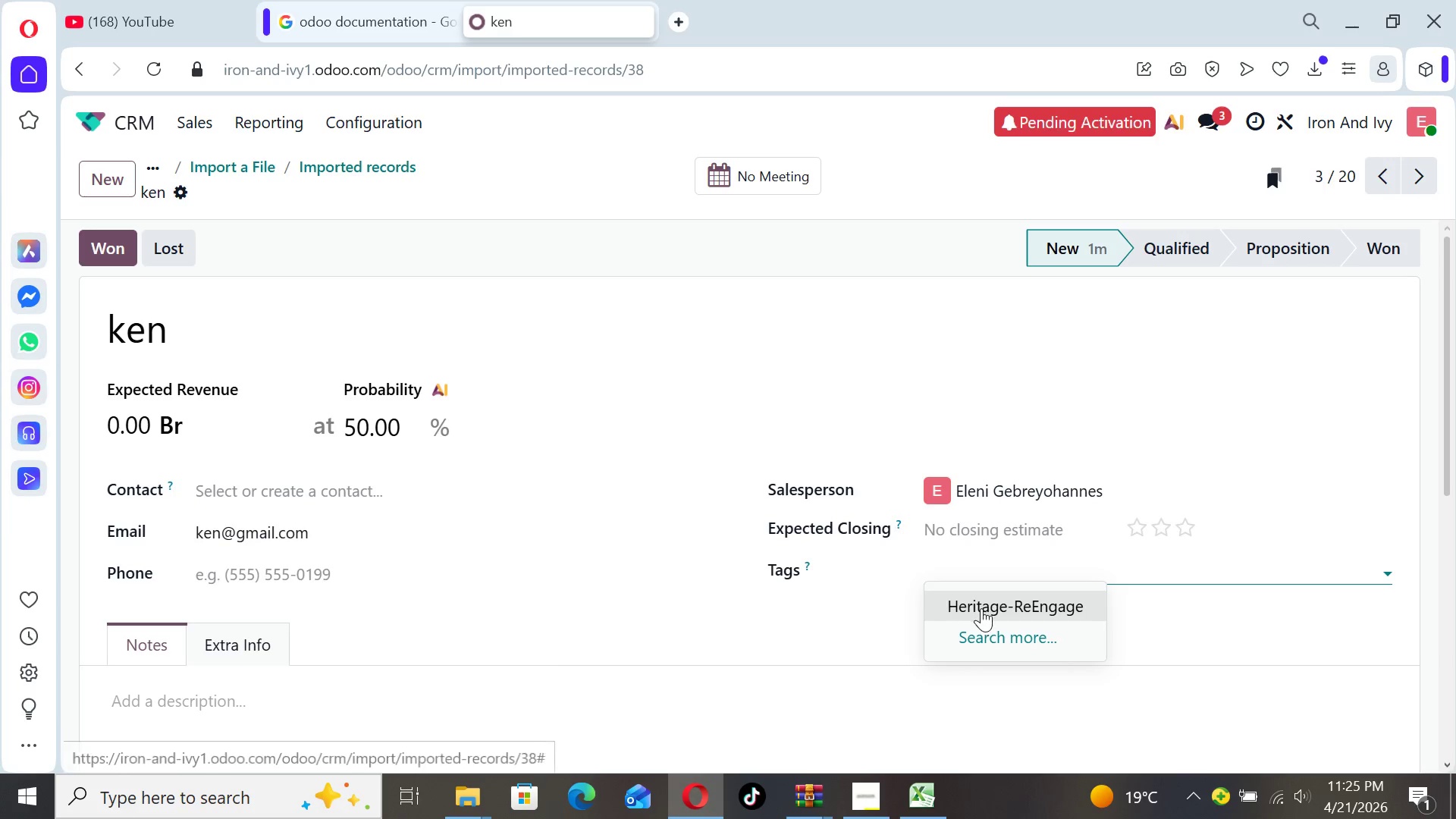 
left_click([982, 608])
 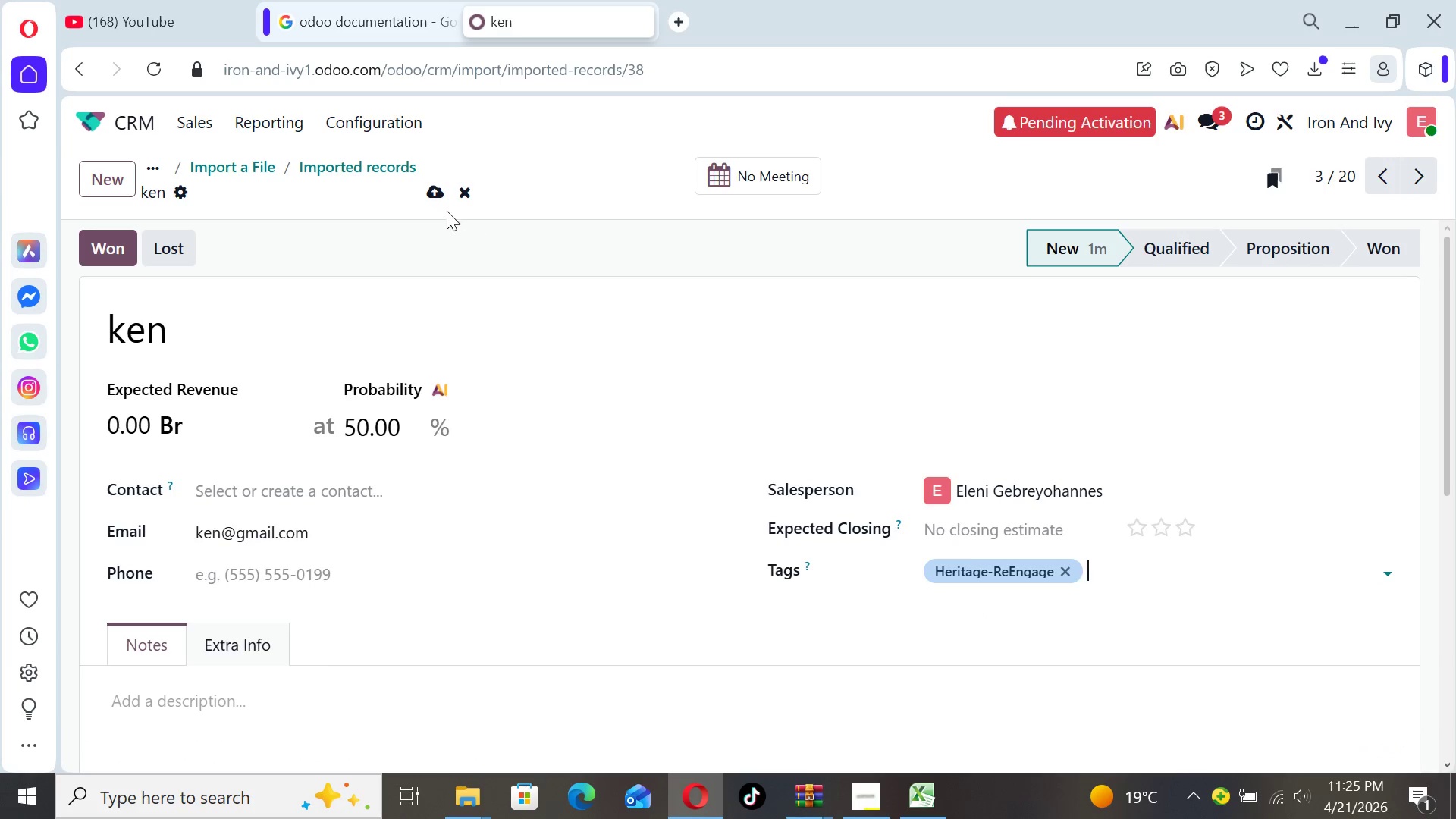 
left_click([435, 196])
 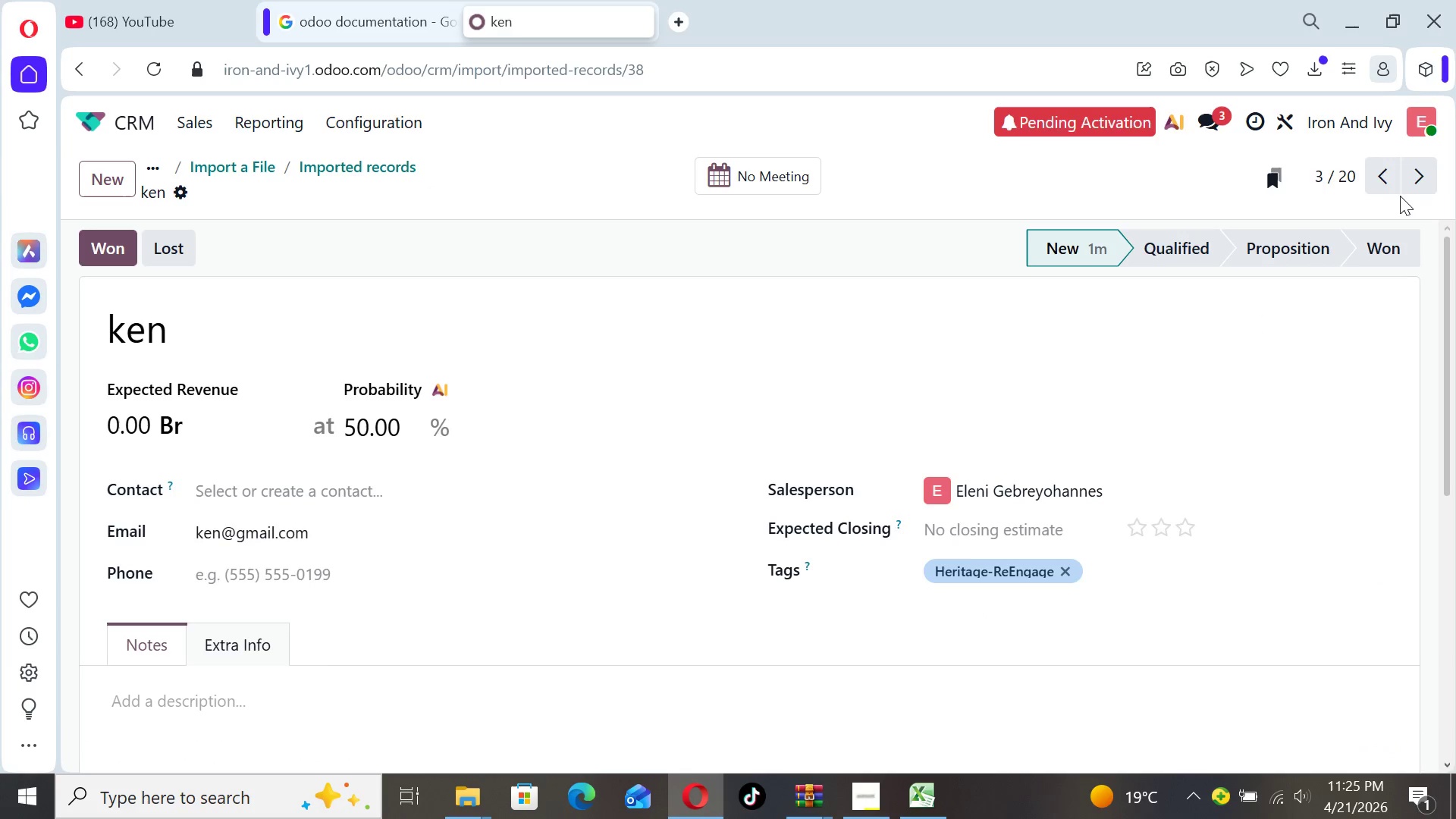 
left_click([1414, 181])
 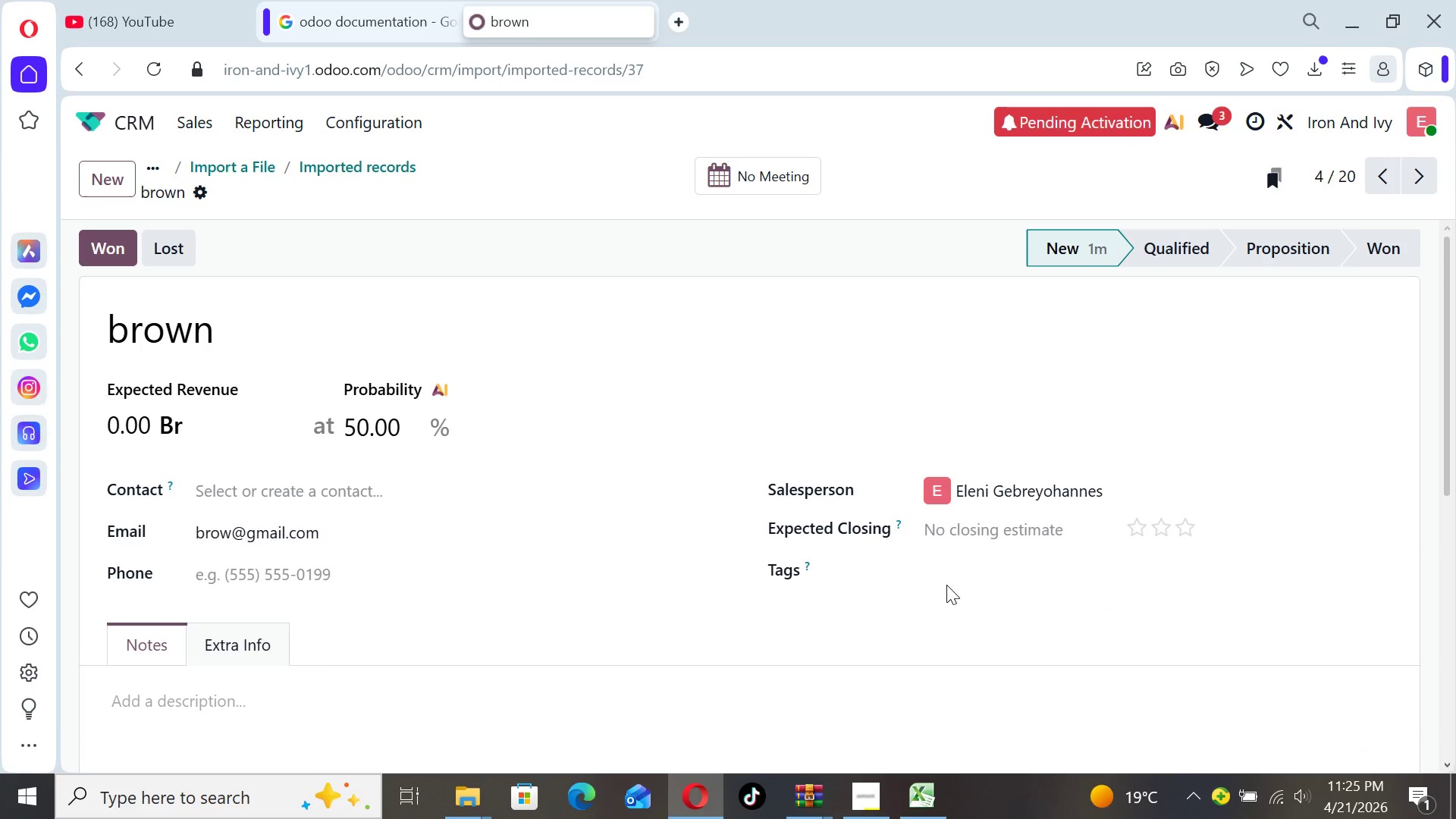 
left_click([946, 566])
 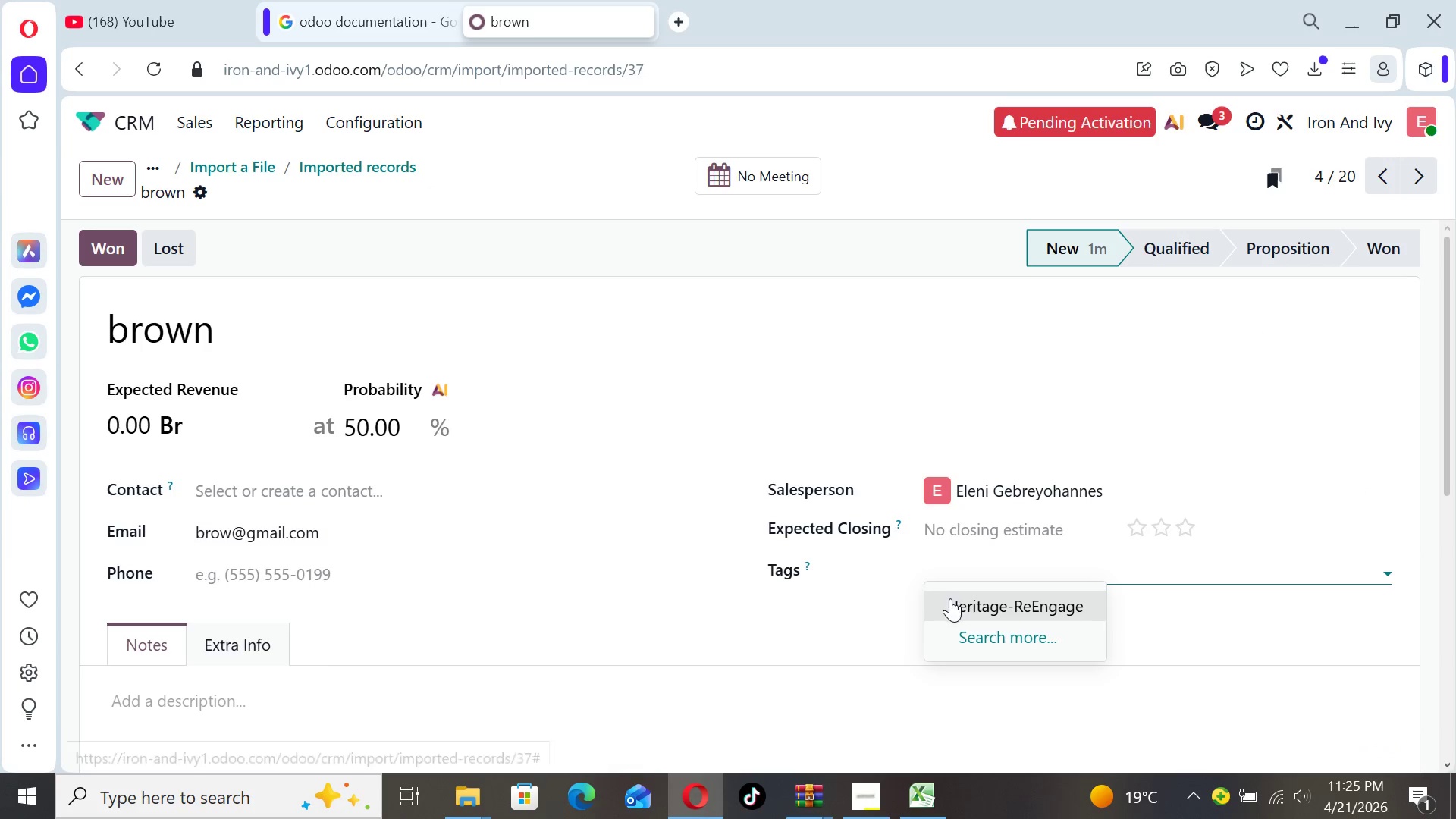 
left_click([951, 598])
 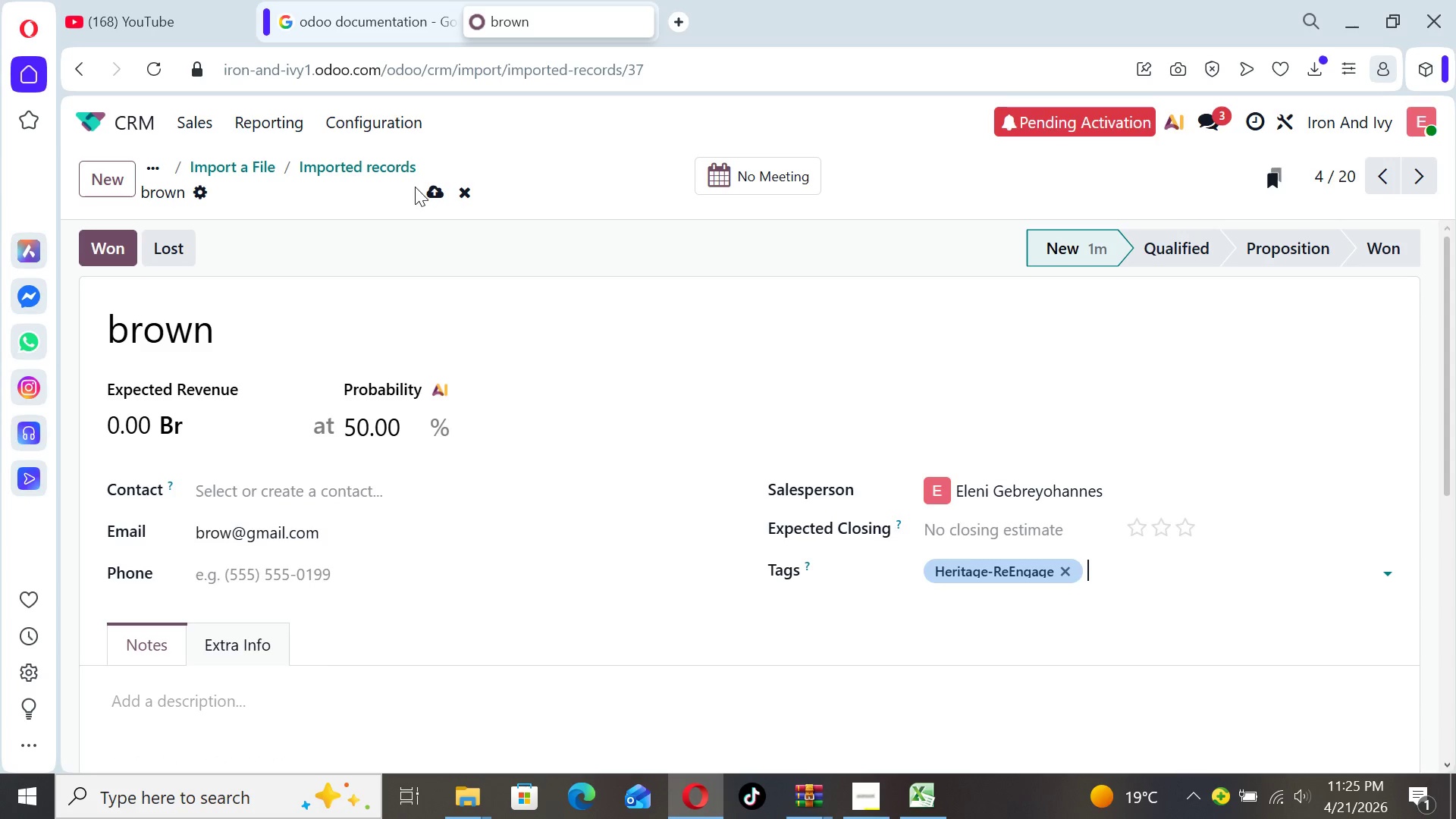 
left_click([427, 190])
 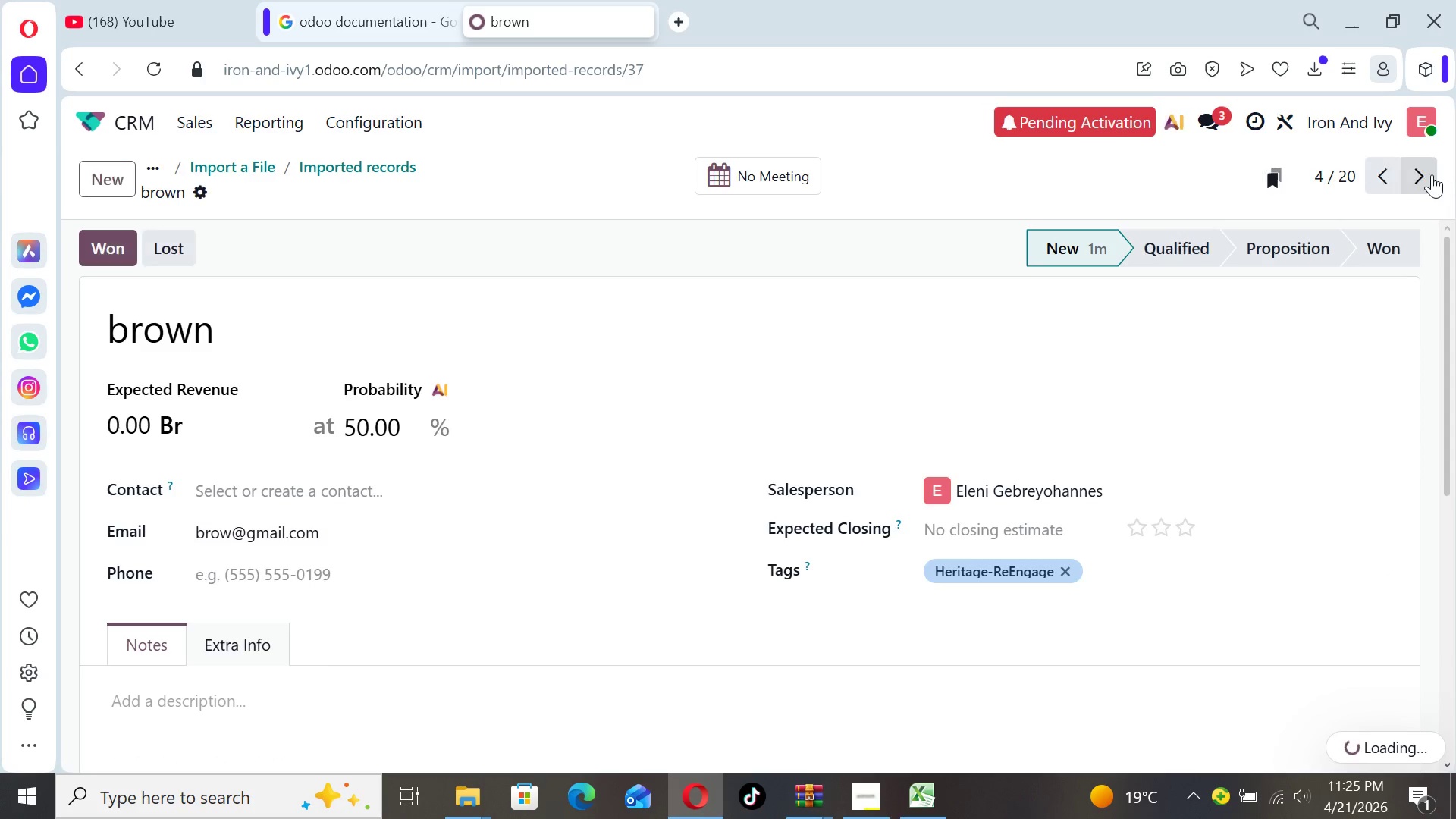 
left_click([1426, 174])
 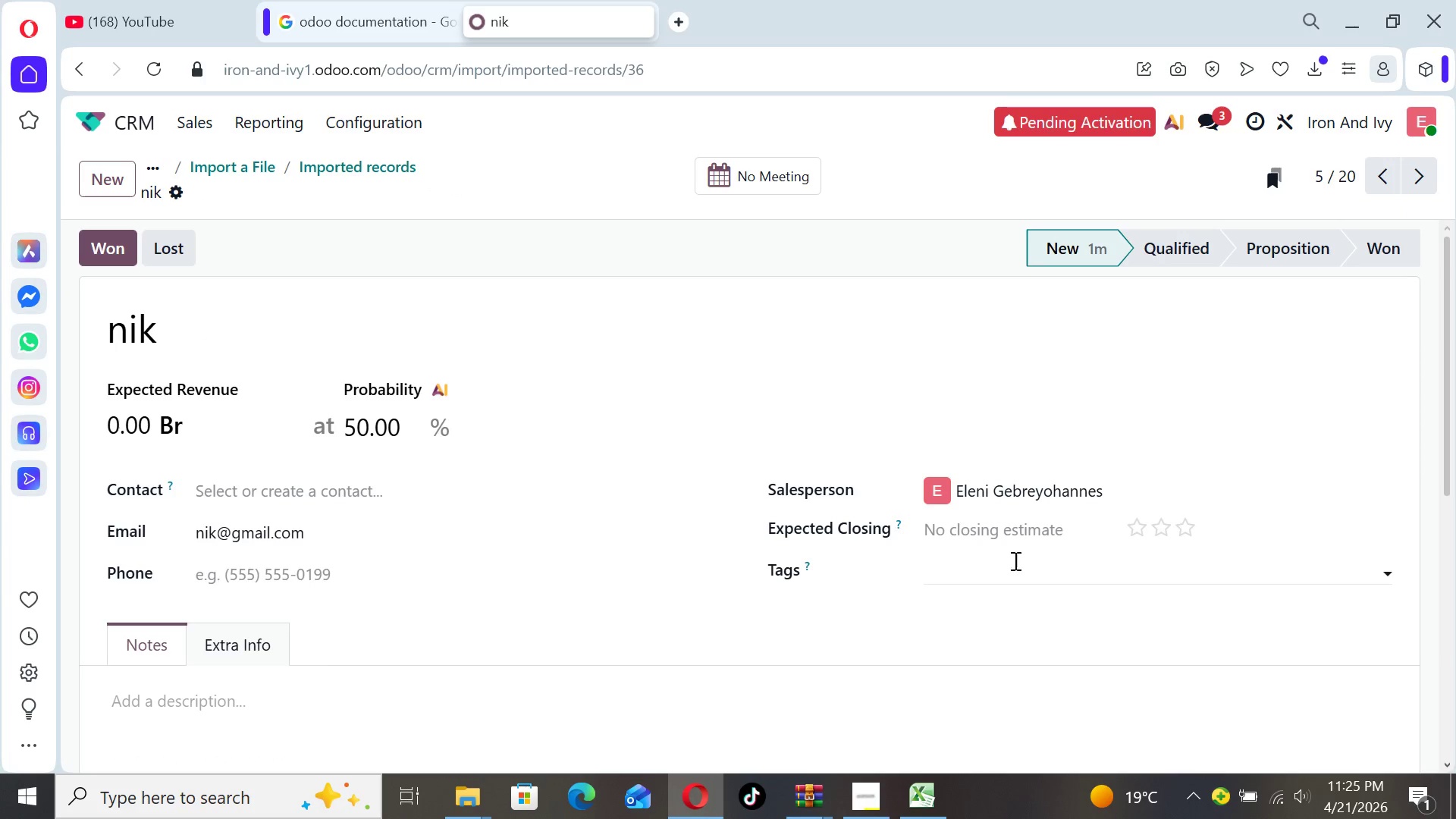 
left_click([1012, 562])
 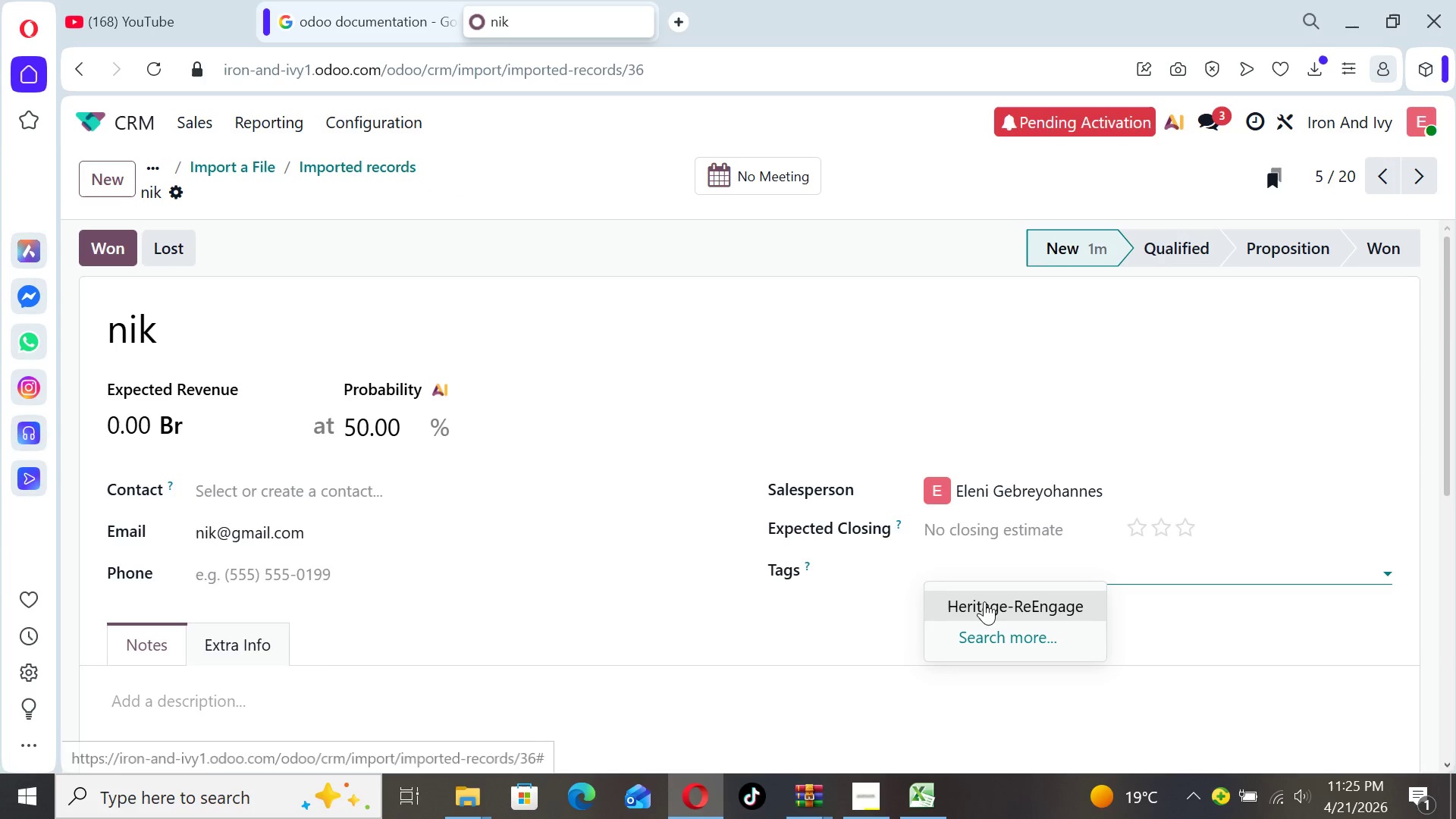 
left_click([986, 602])
 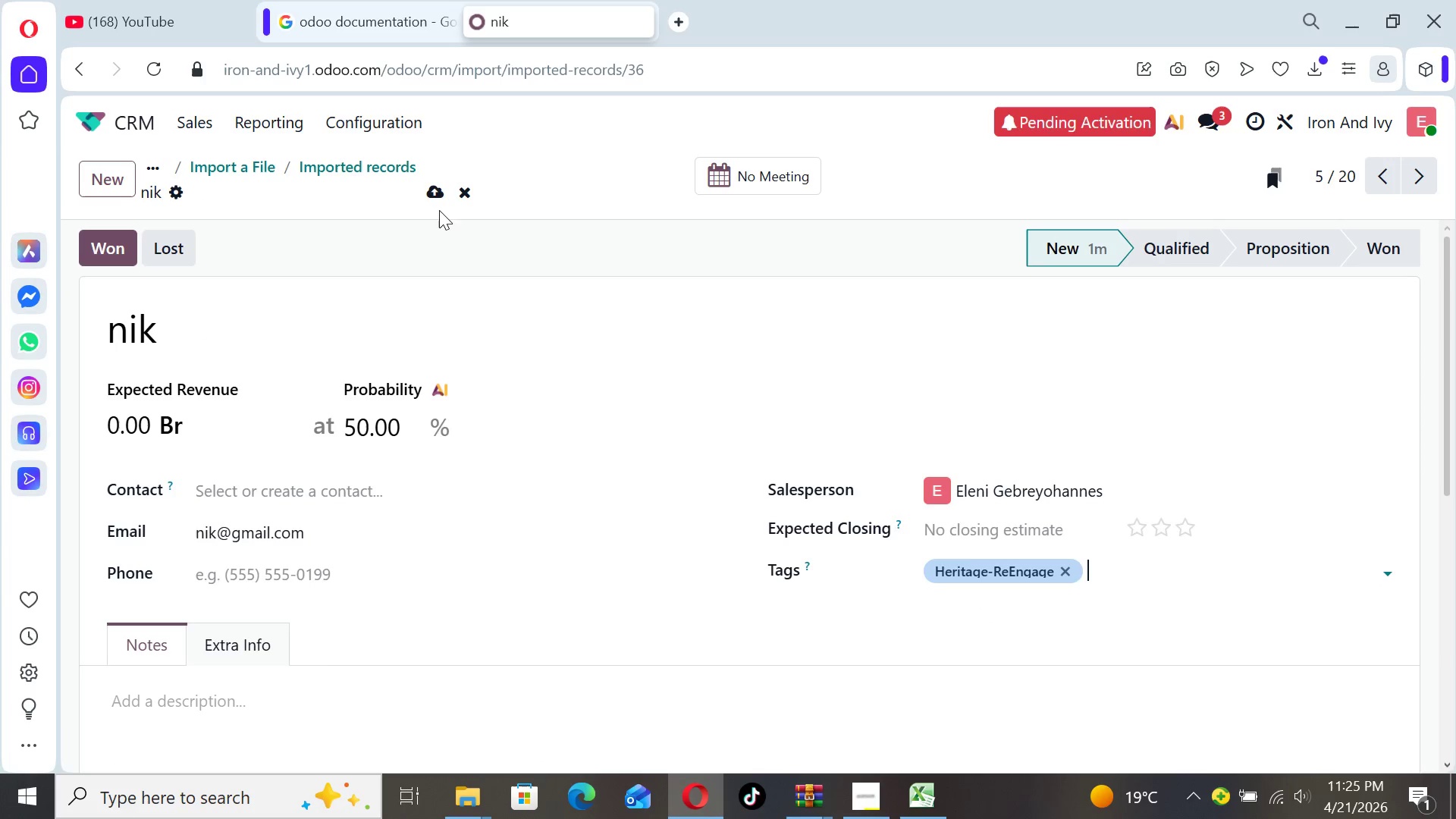 
left_click([433, 199])
 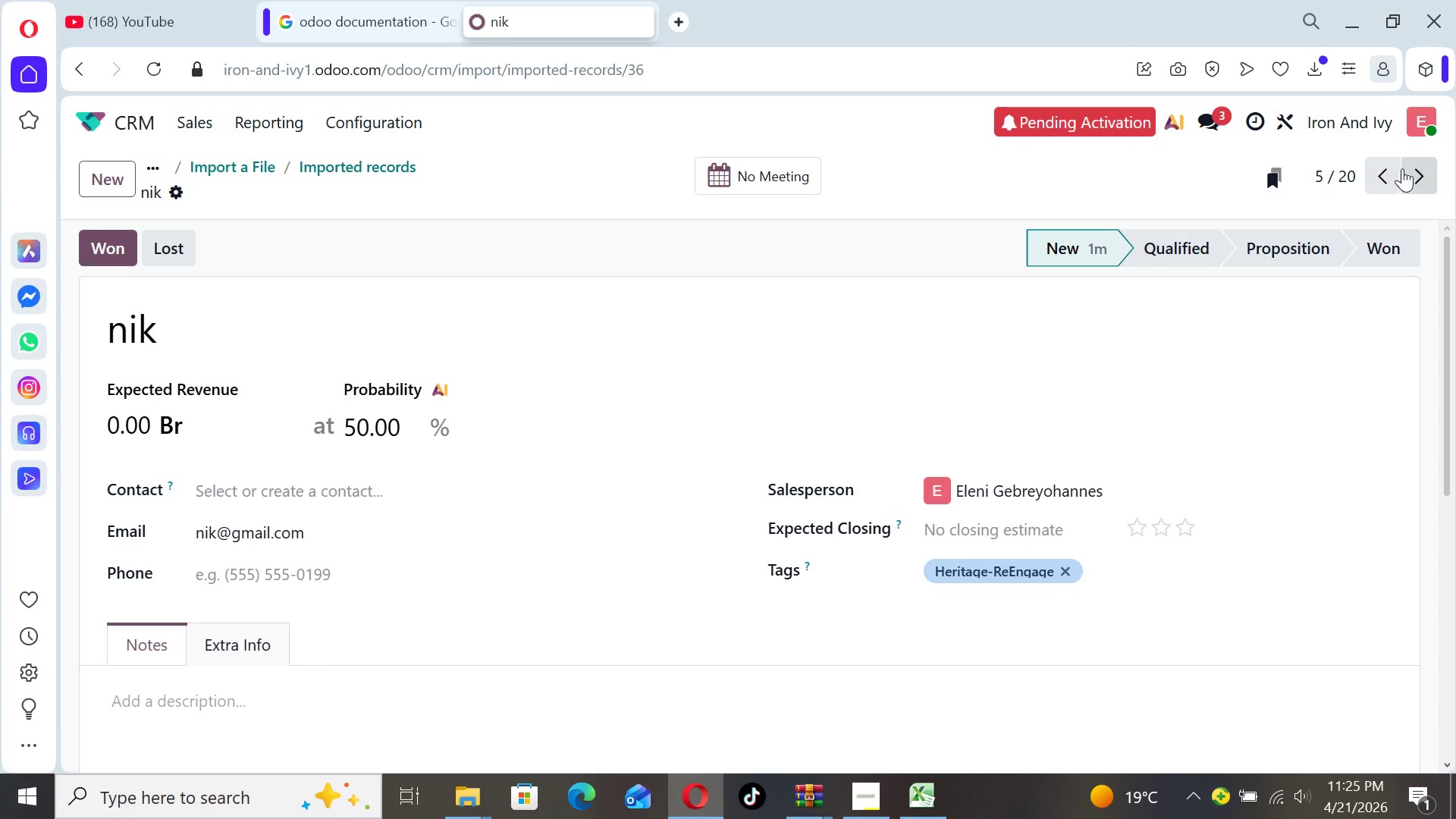 
left_click([1411, 167])
 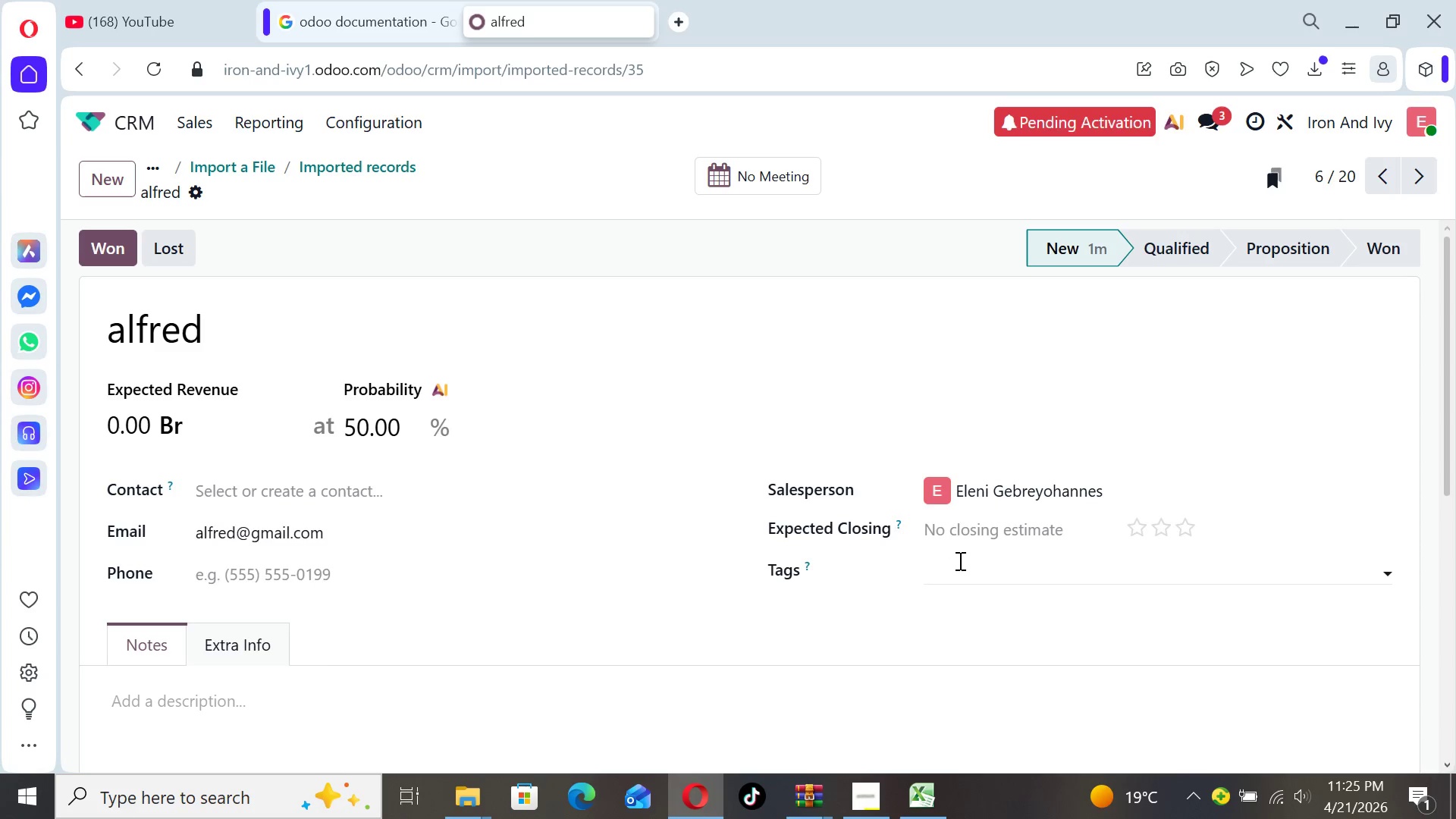 
left_click([959, 560])
 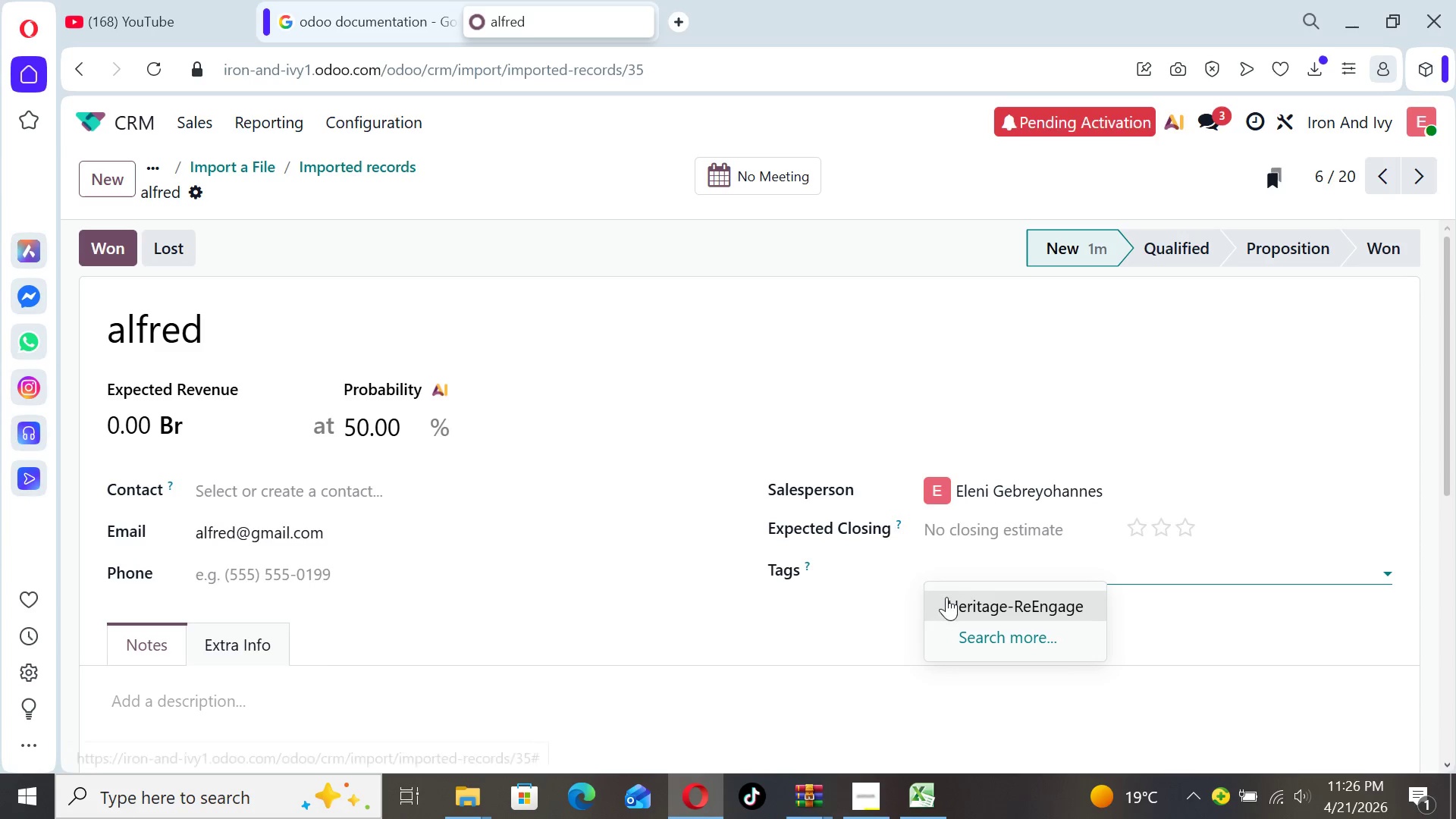 
left_click([946, 598])
 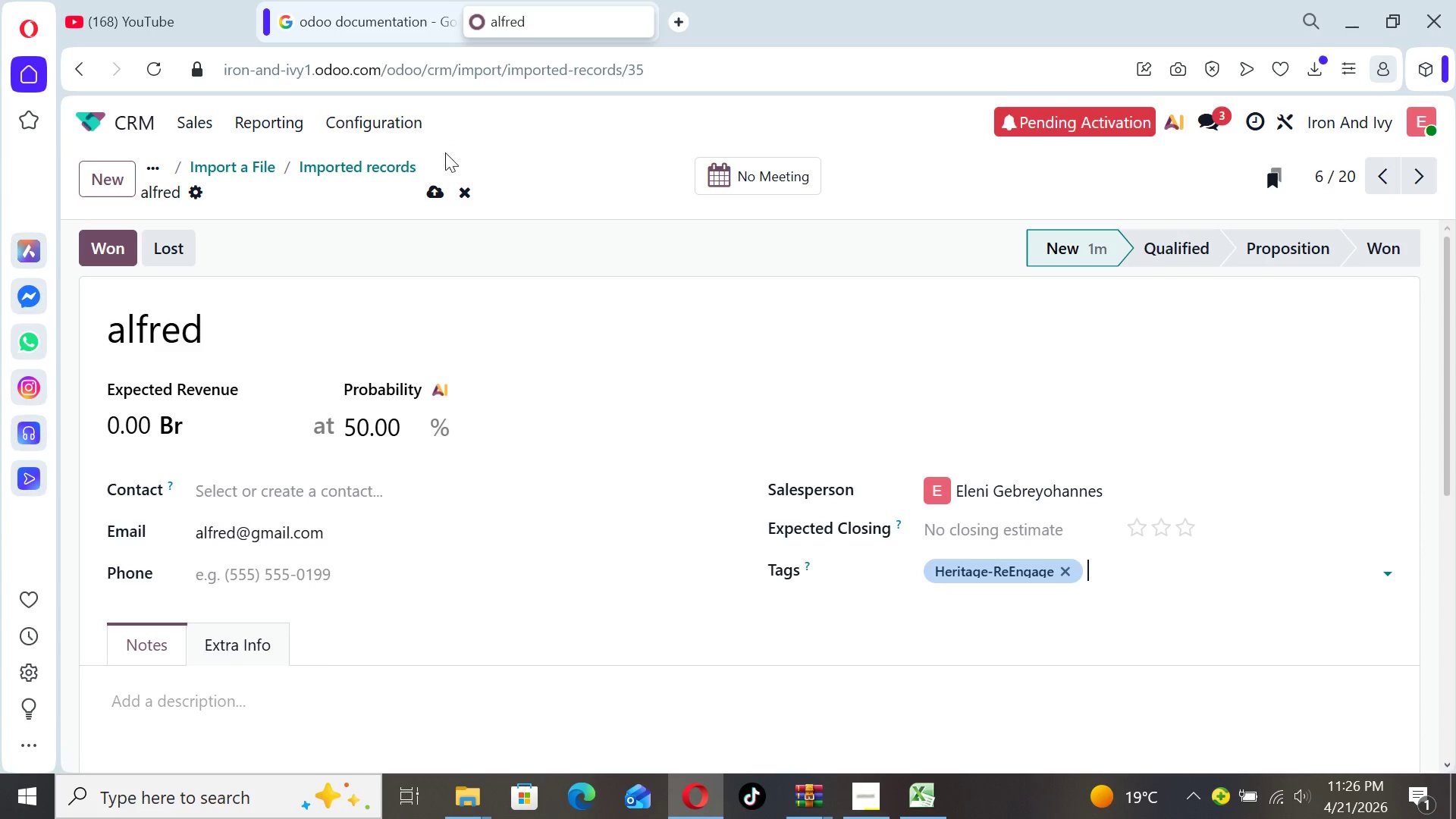 
left_click([429, 189])
 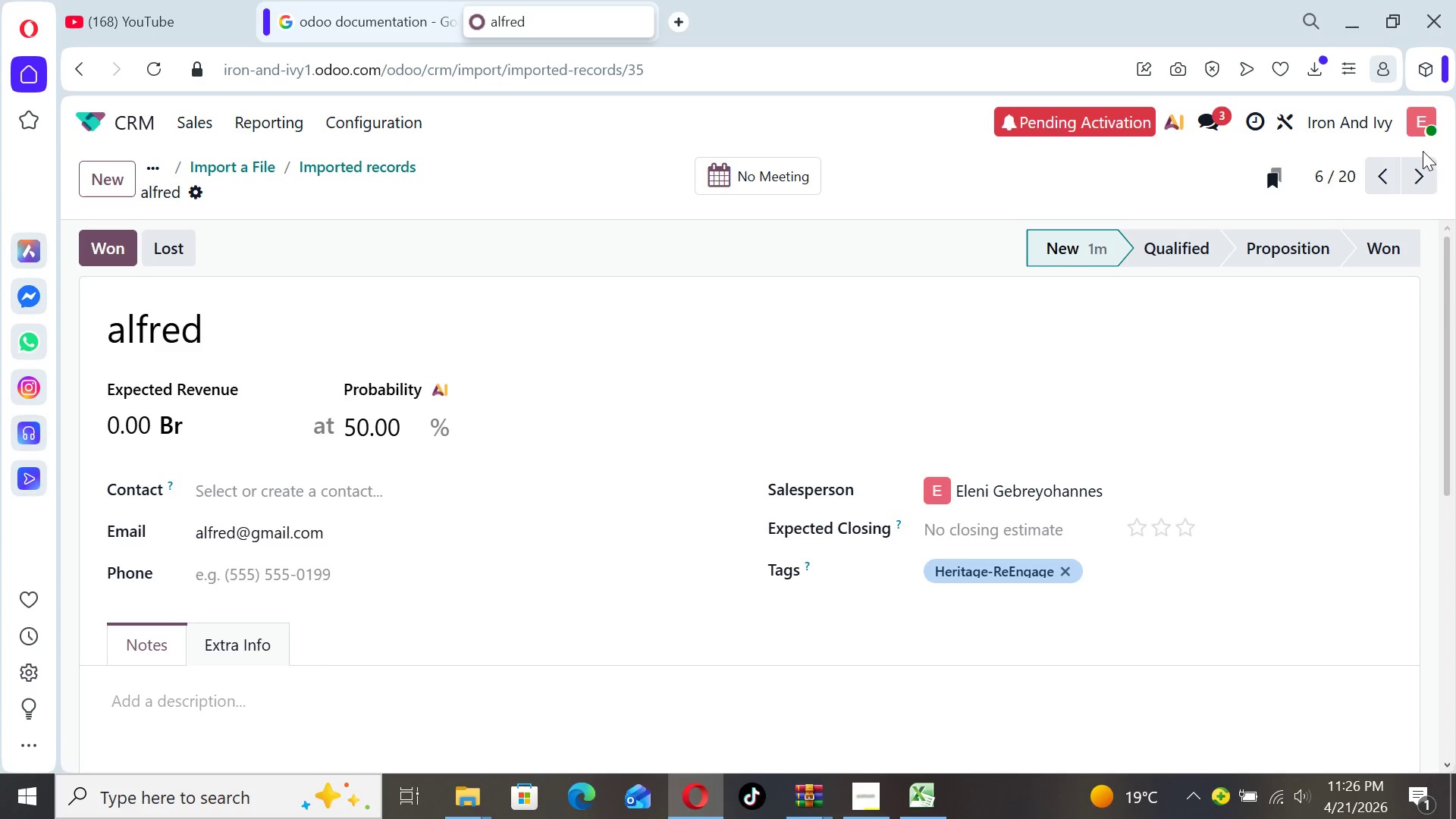 
left_click([1420, 171])
 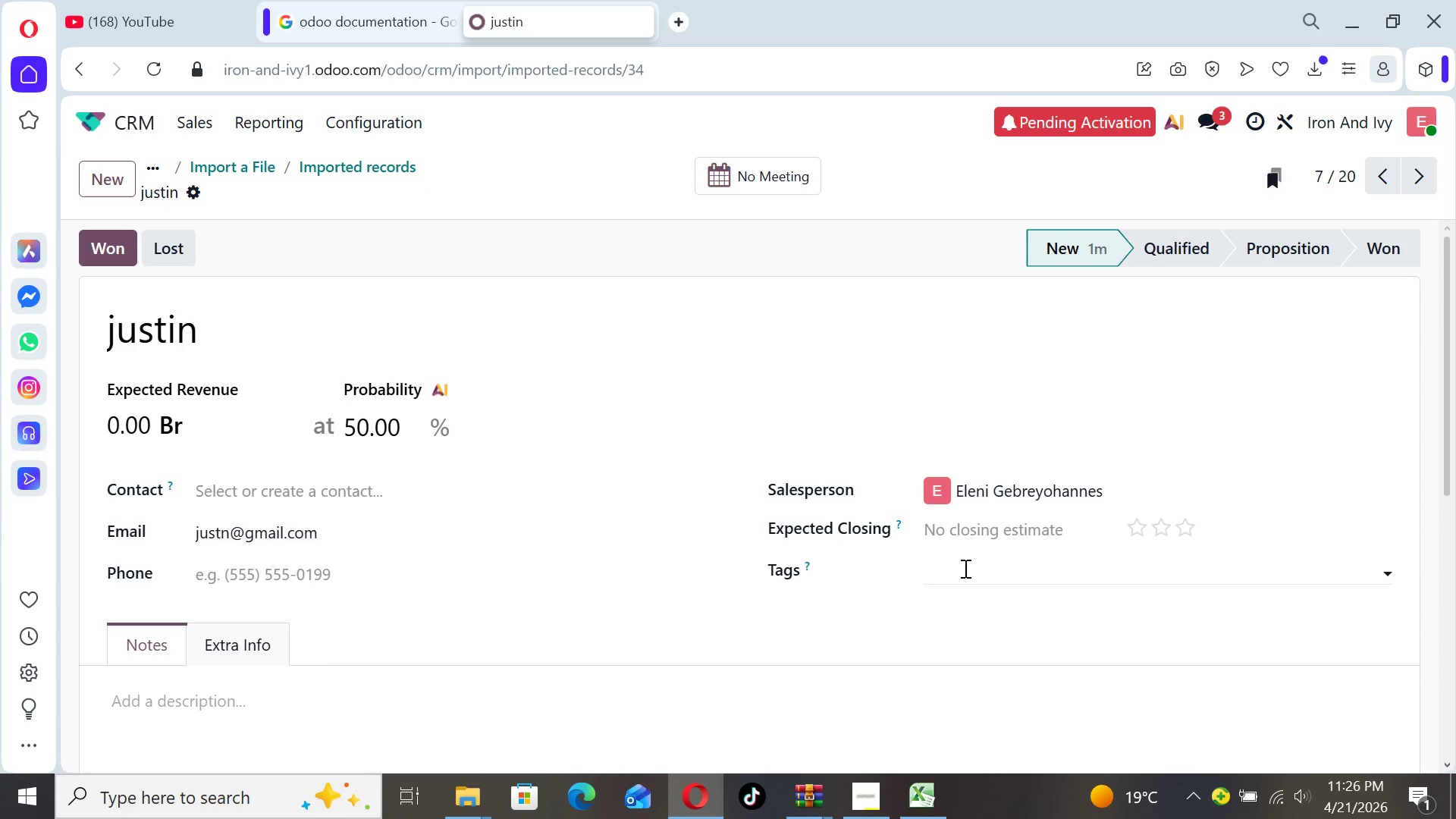 
left_click_drag(start_coordinate=[946, 572], to_coordinate=[970, 585])
 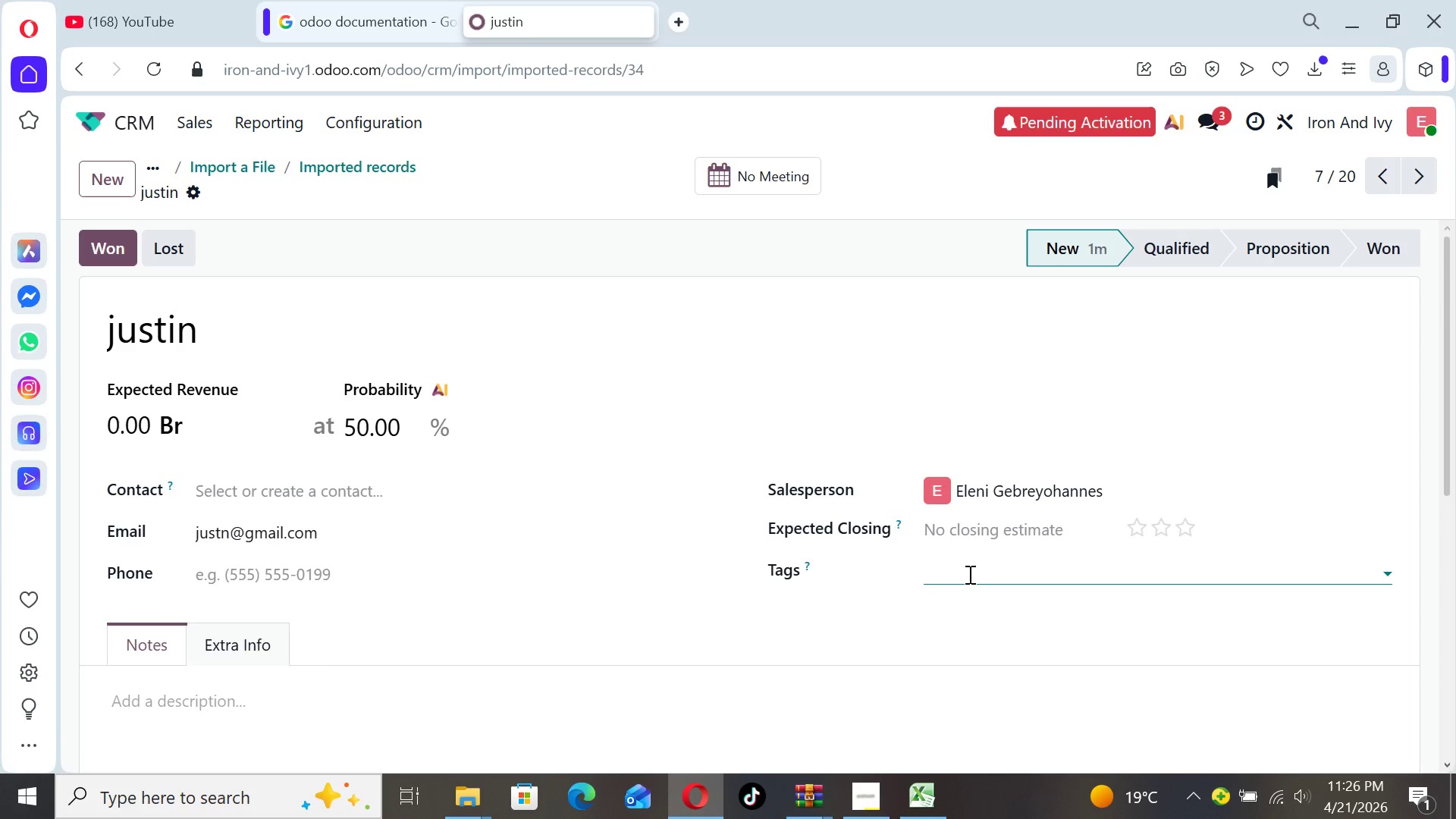 
left_click([968, 574])
 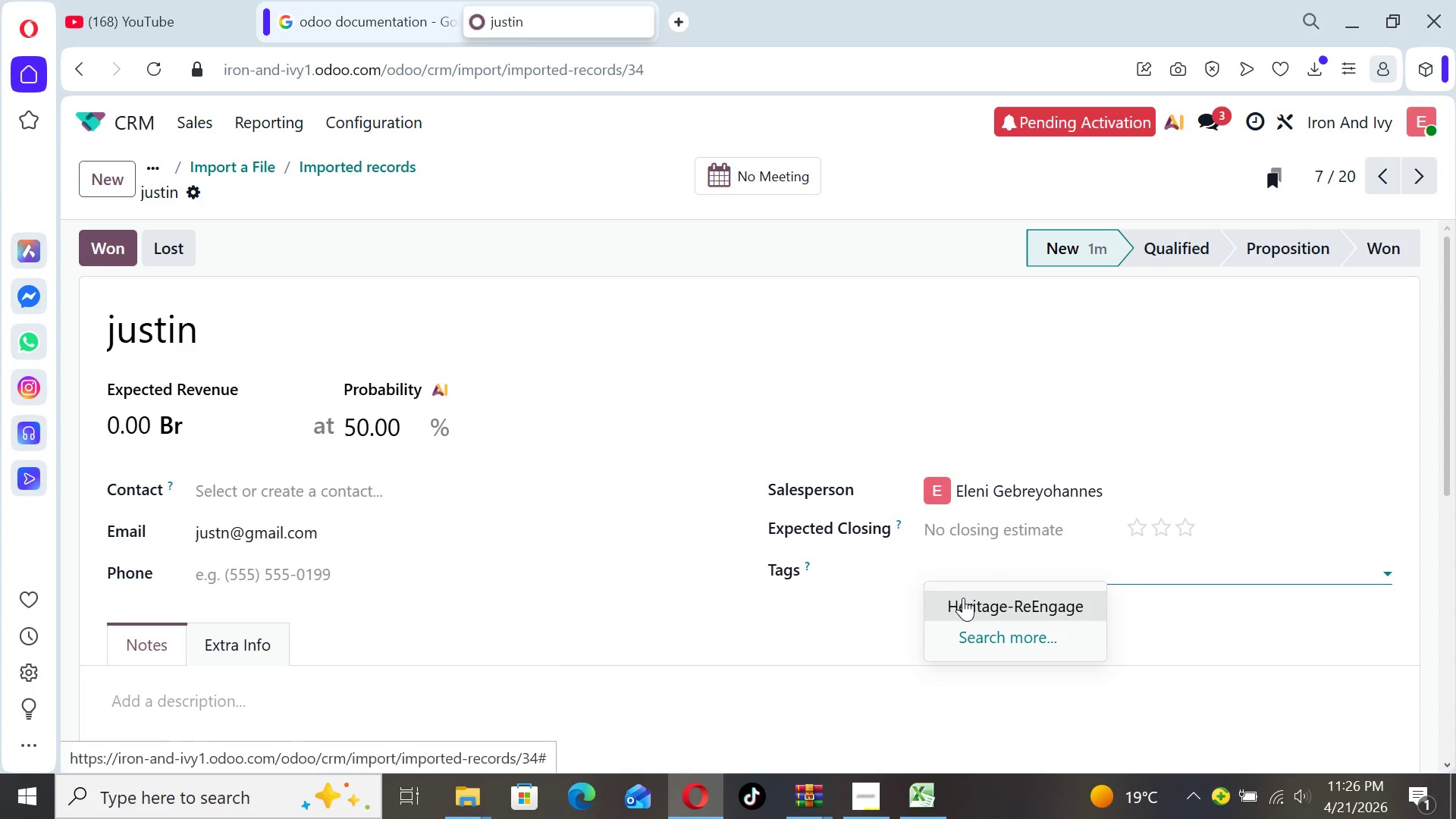 
left_click([963, 598])
 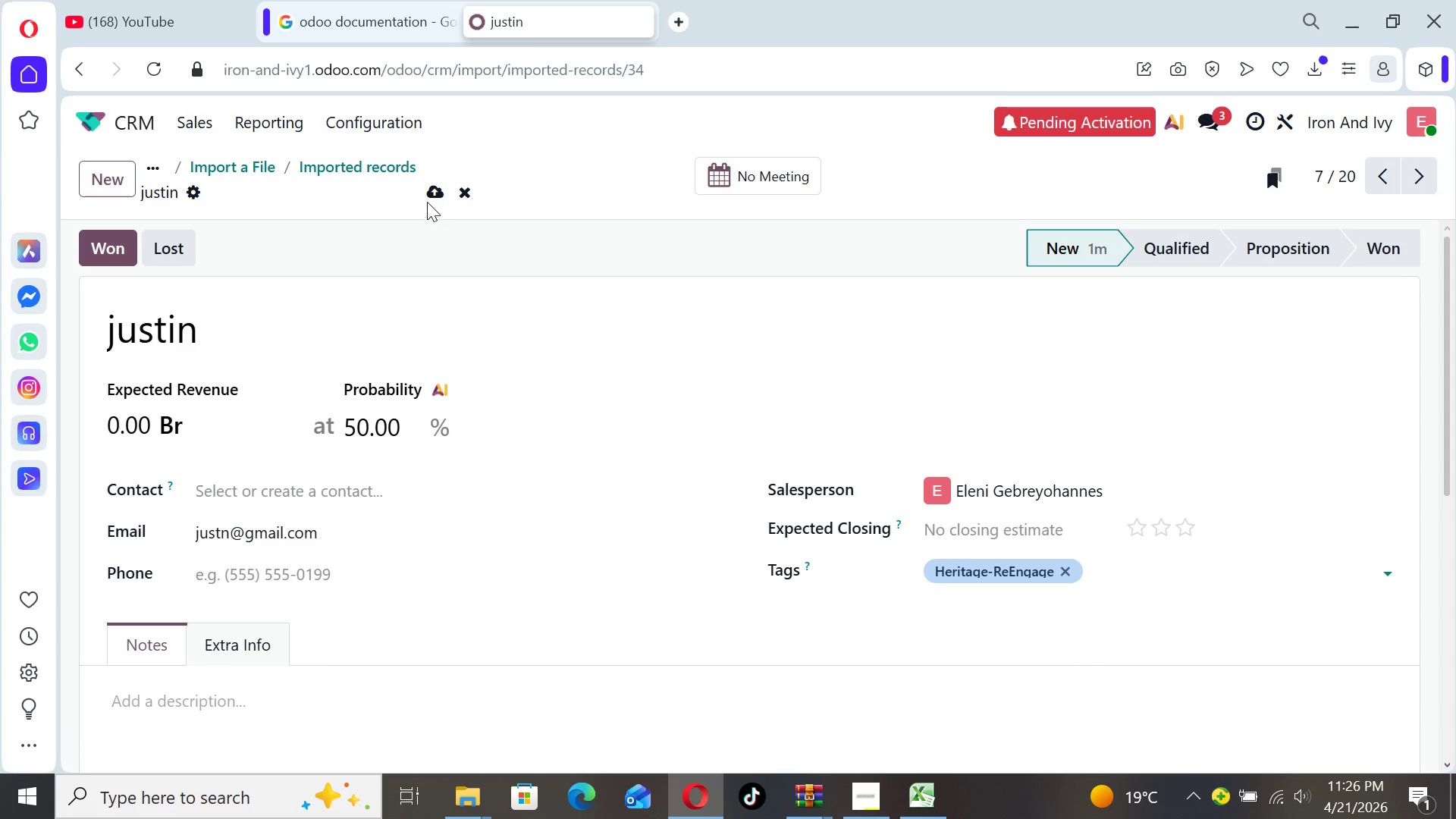 
left_click([427, 195])
 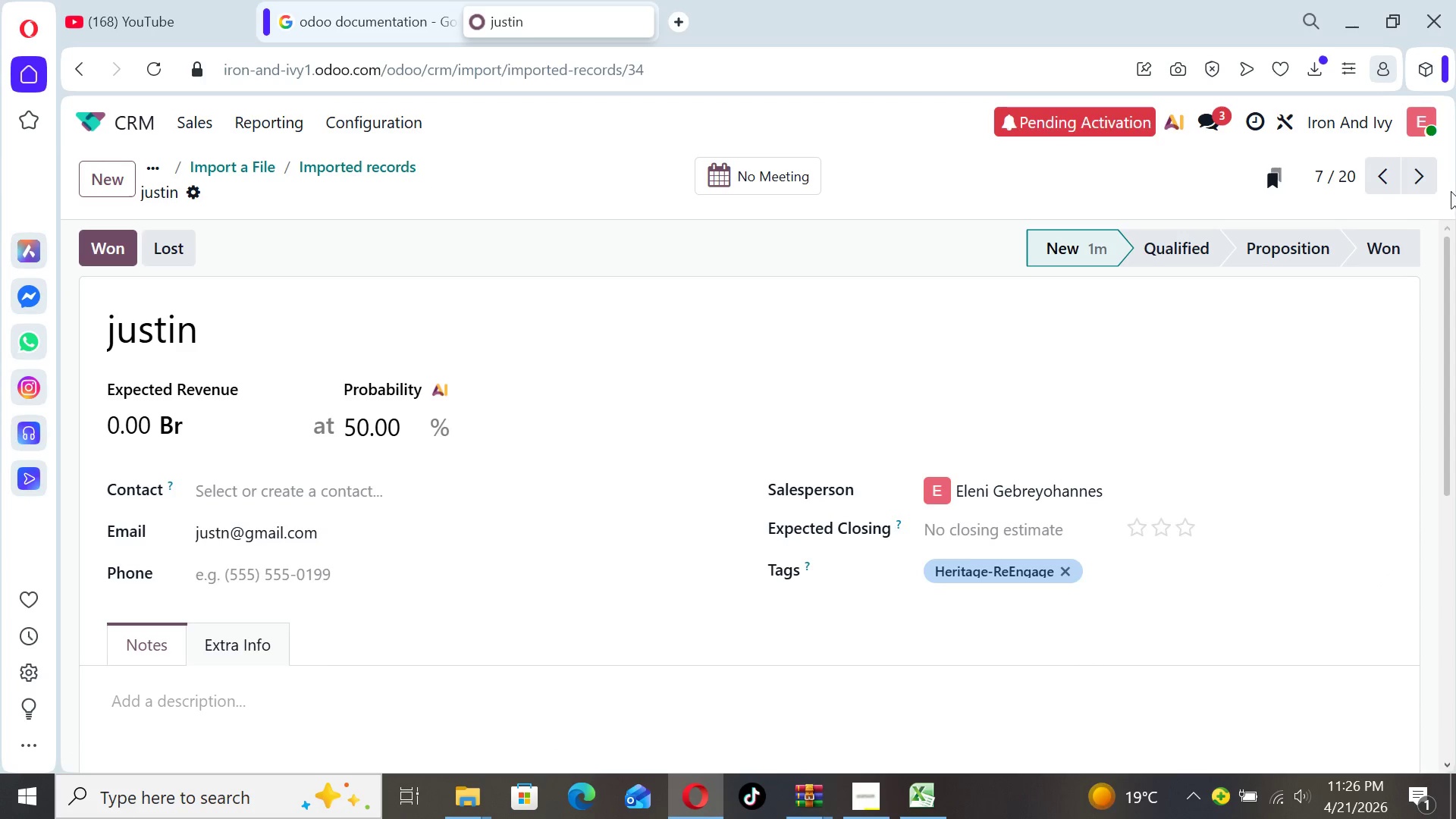 
left_click([1417, 167])
 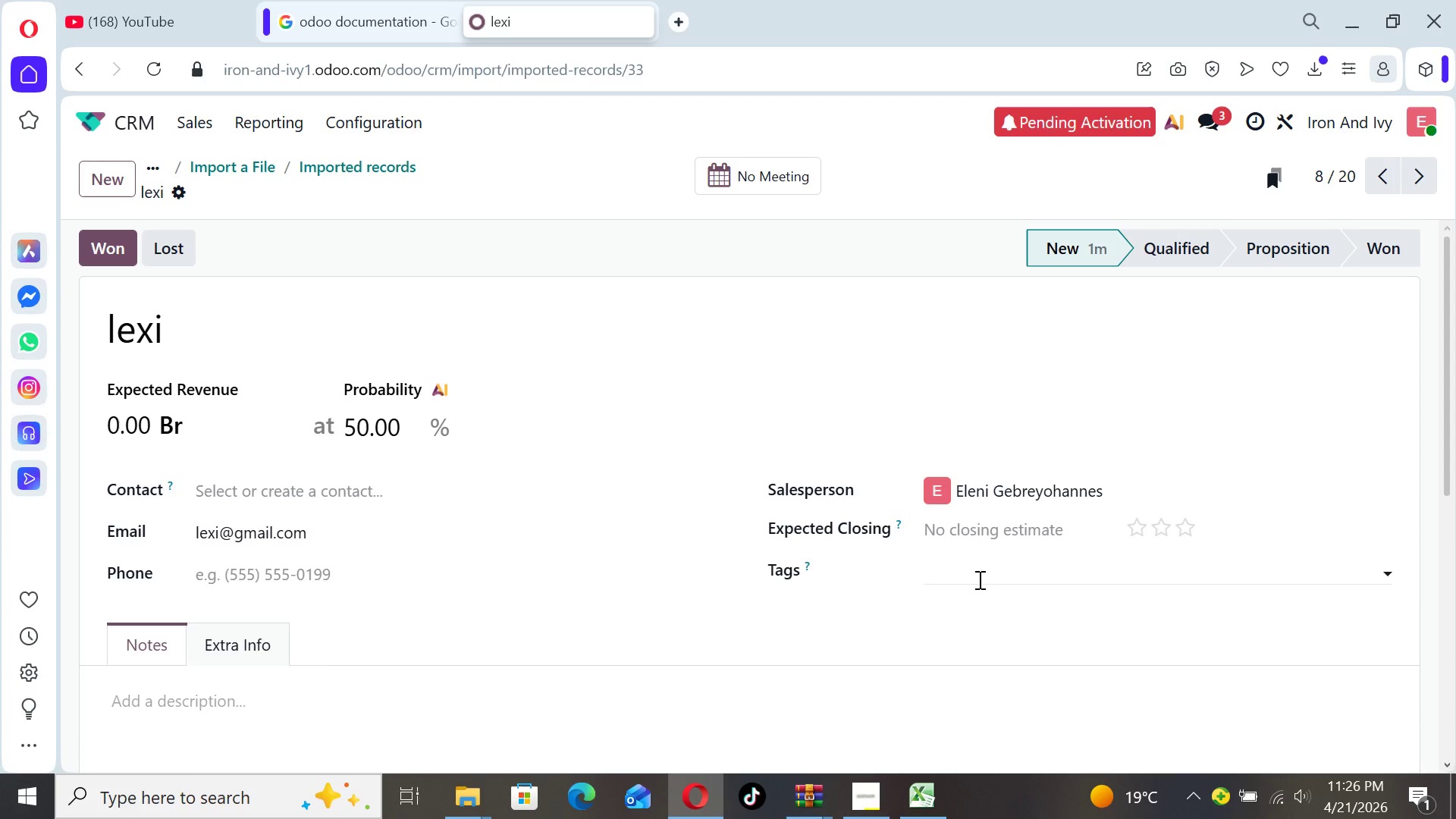 
left_click([978, 579])
 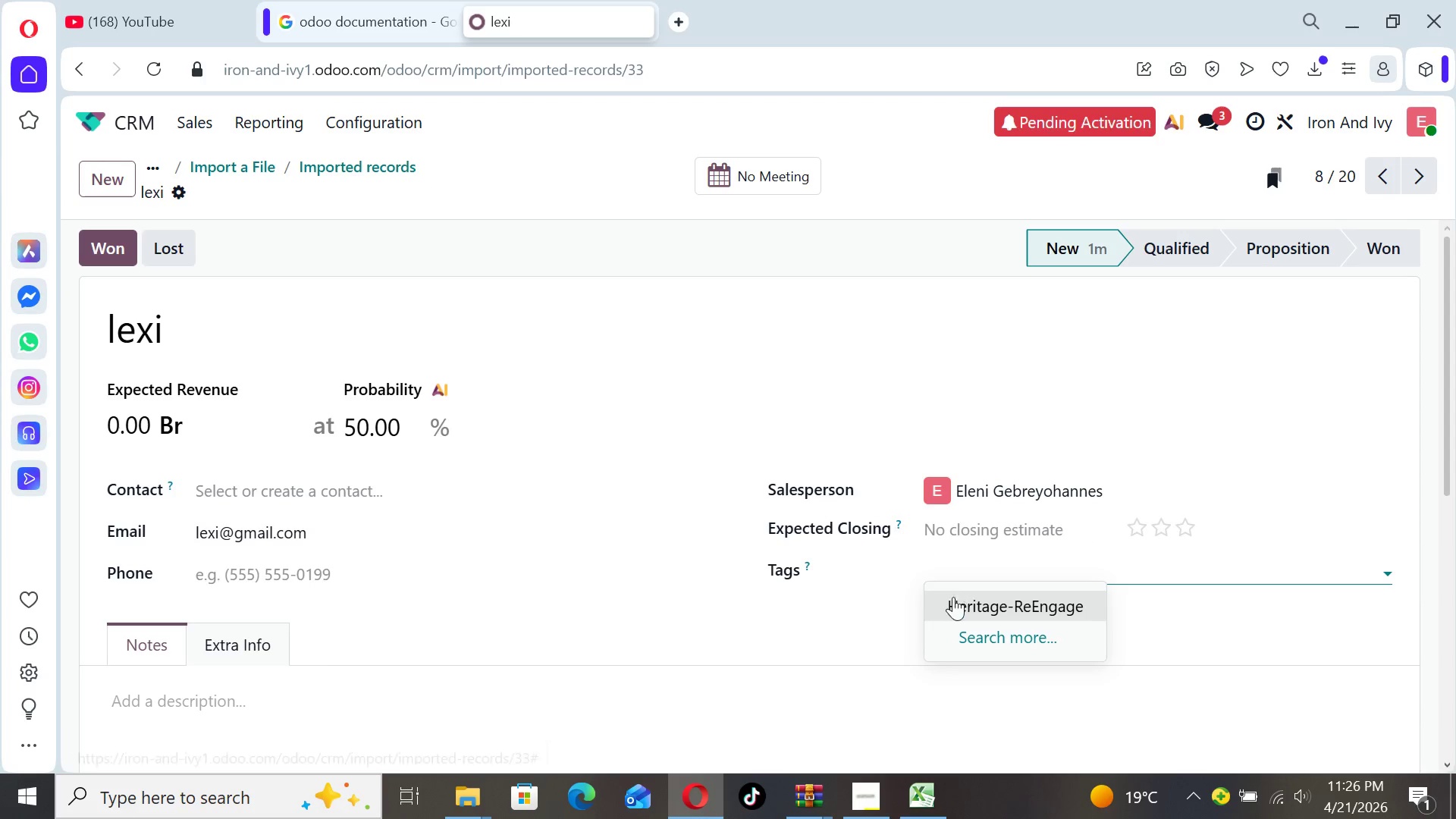 
left_click([953, 599])
 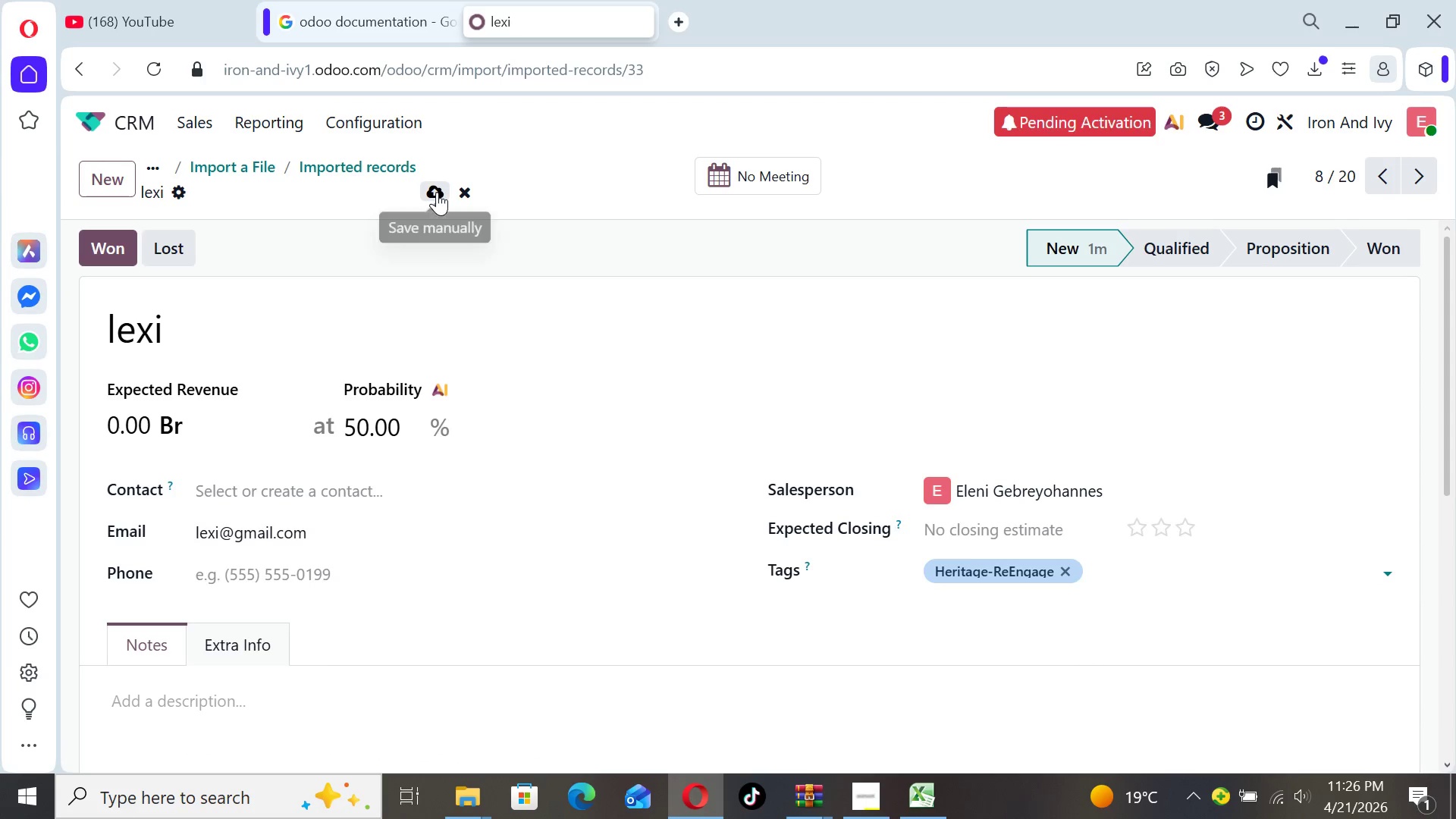 
left_click([437, 192])
 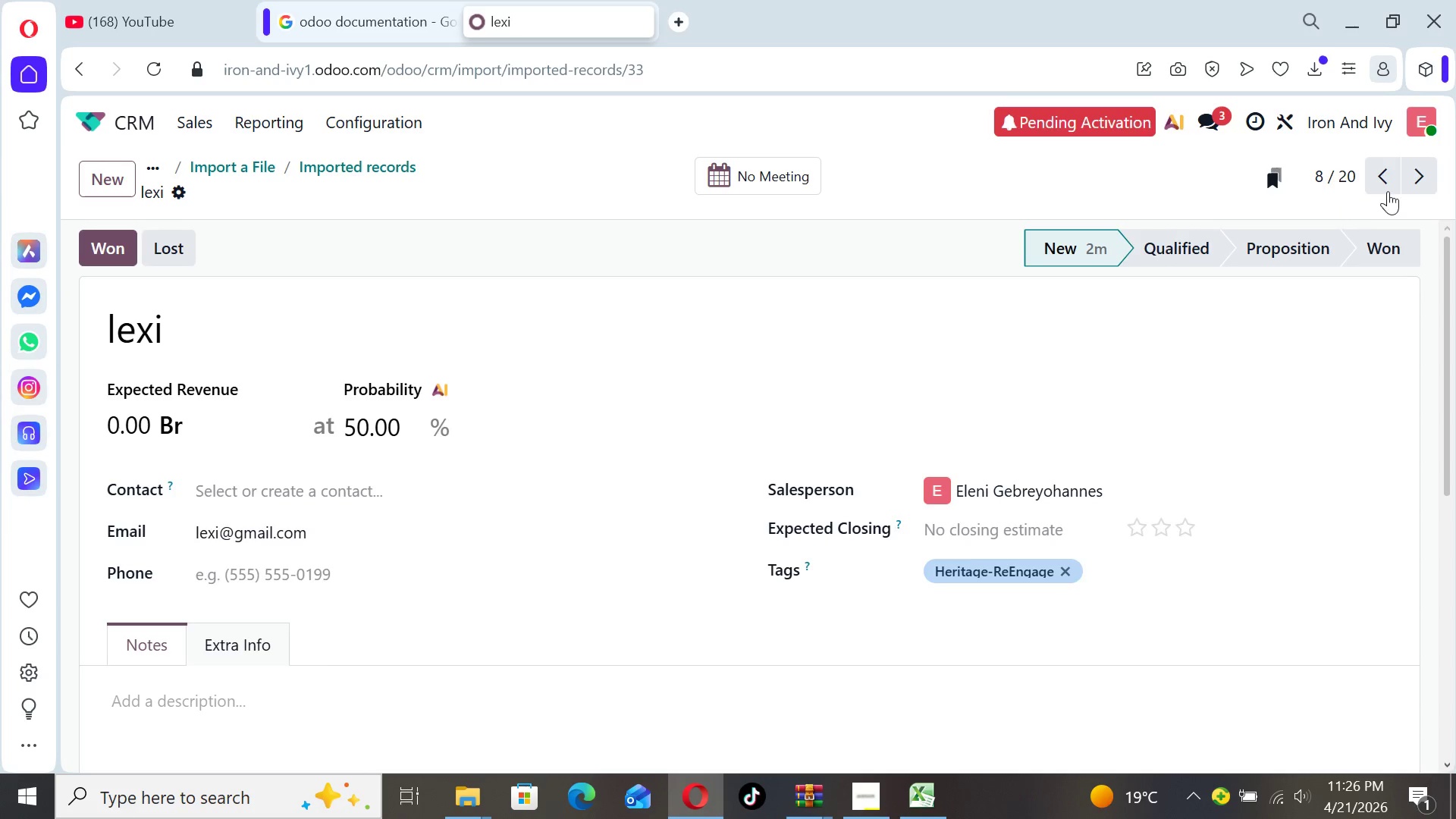 
left_click([1415, 177])
 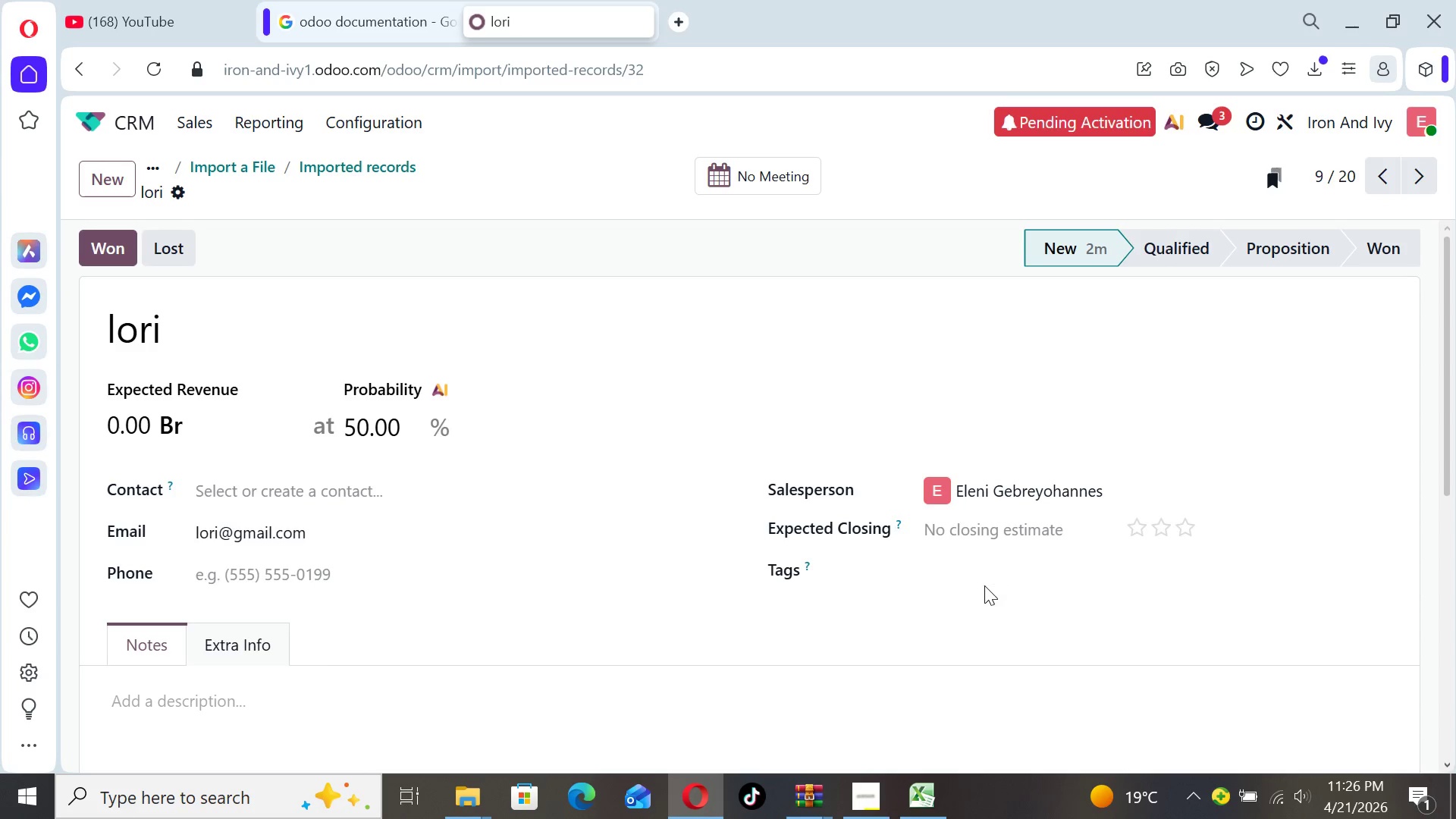 
left_click([981, 573])
 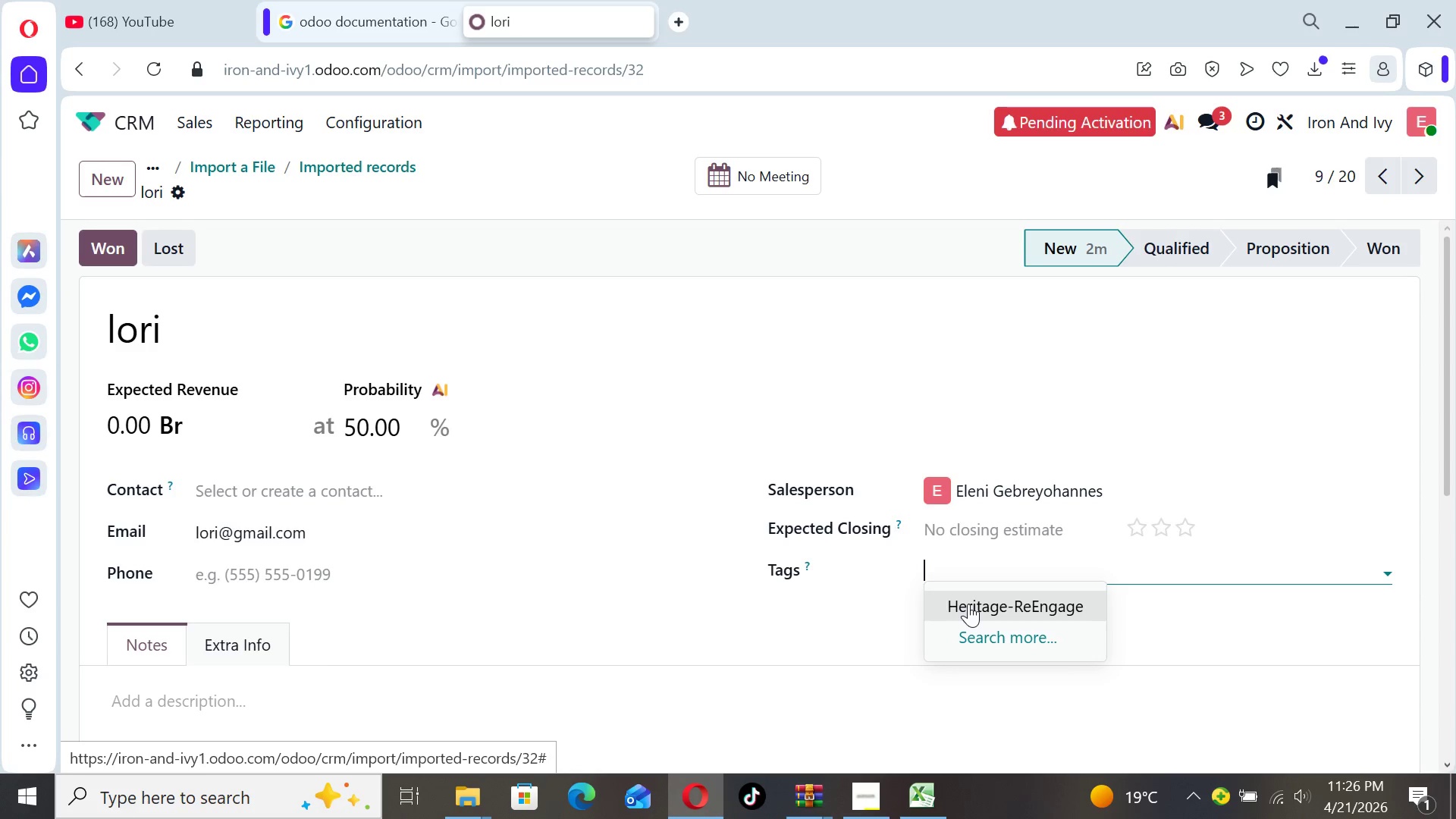 
left_click([968, 604])
 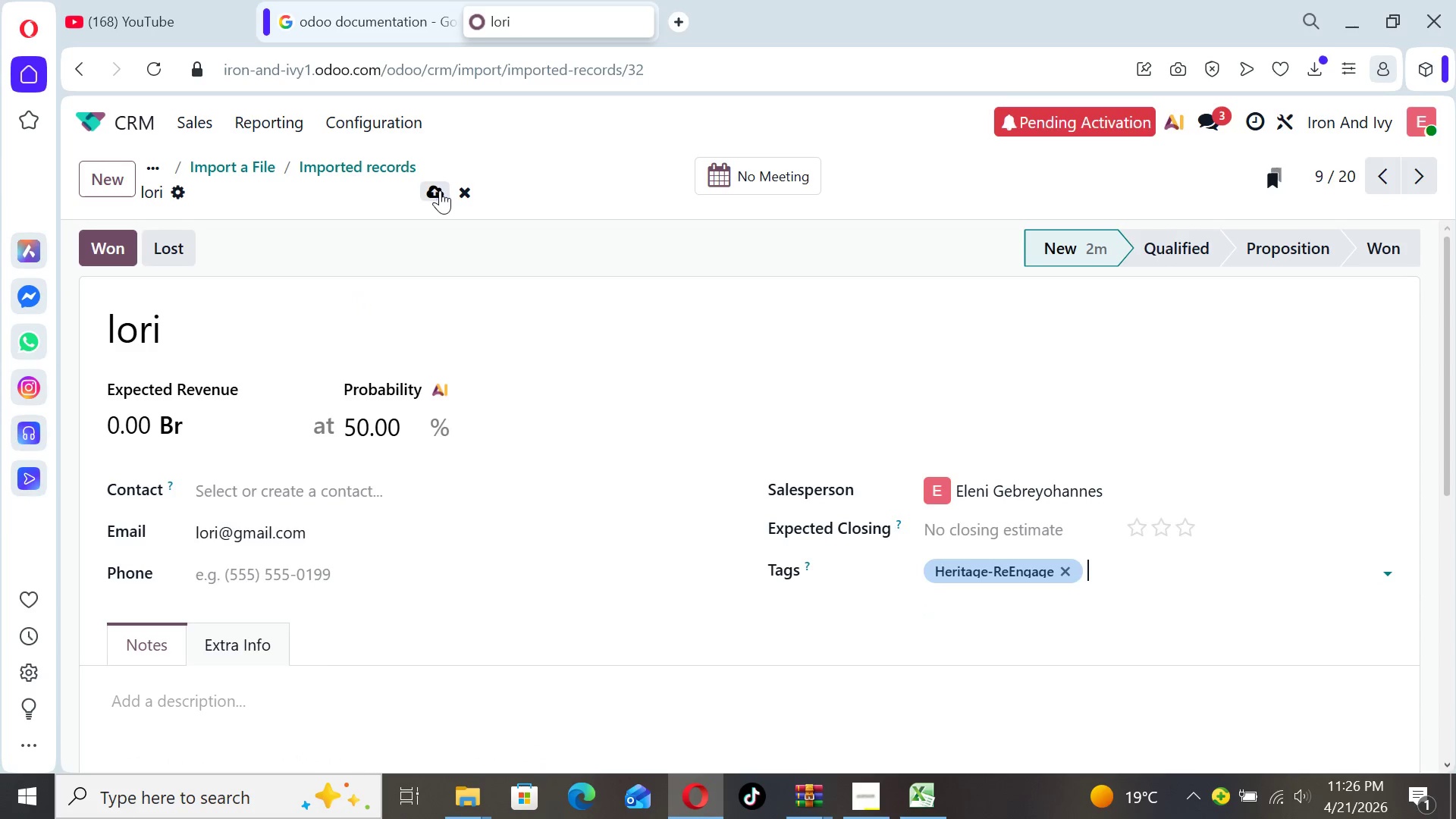 
left_click([440, 190])
 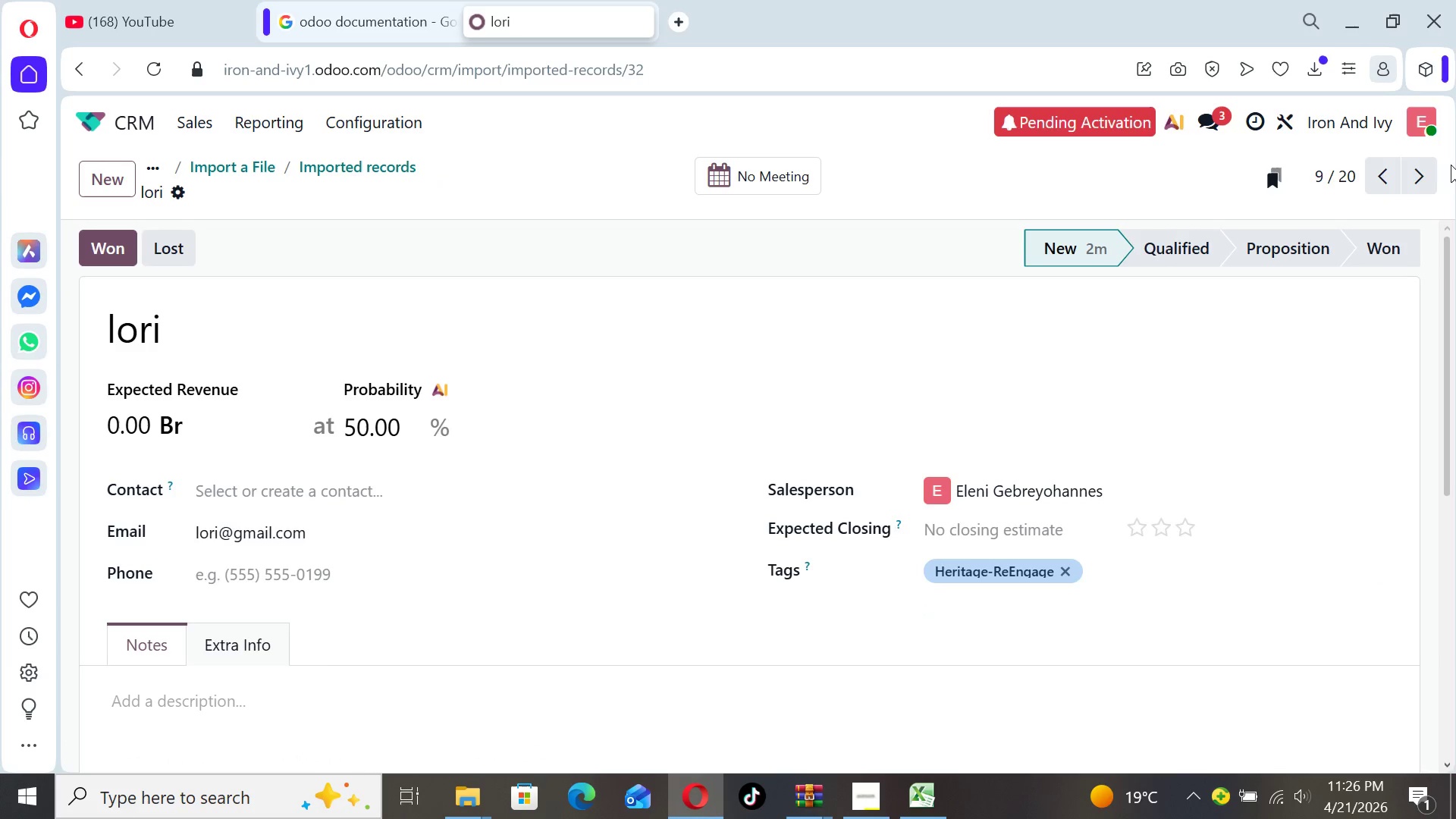 
left_click([1422, 171])
 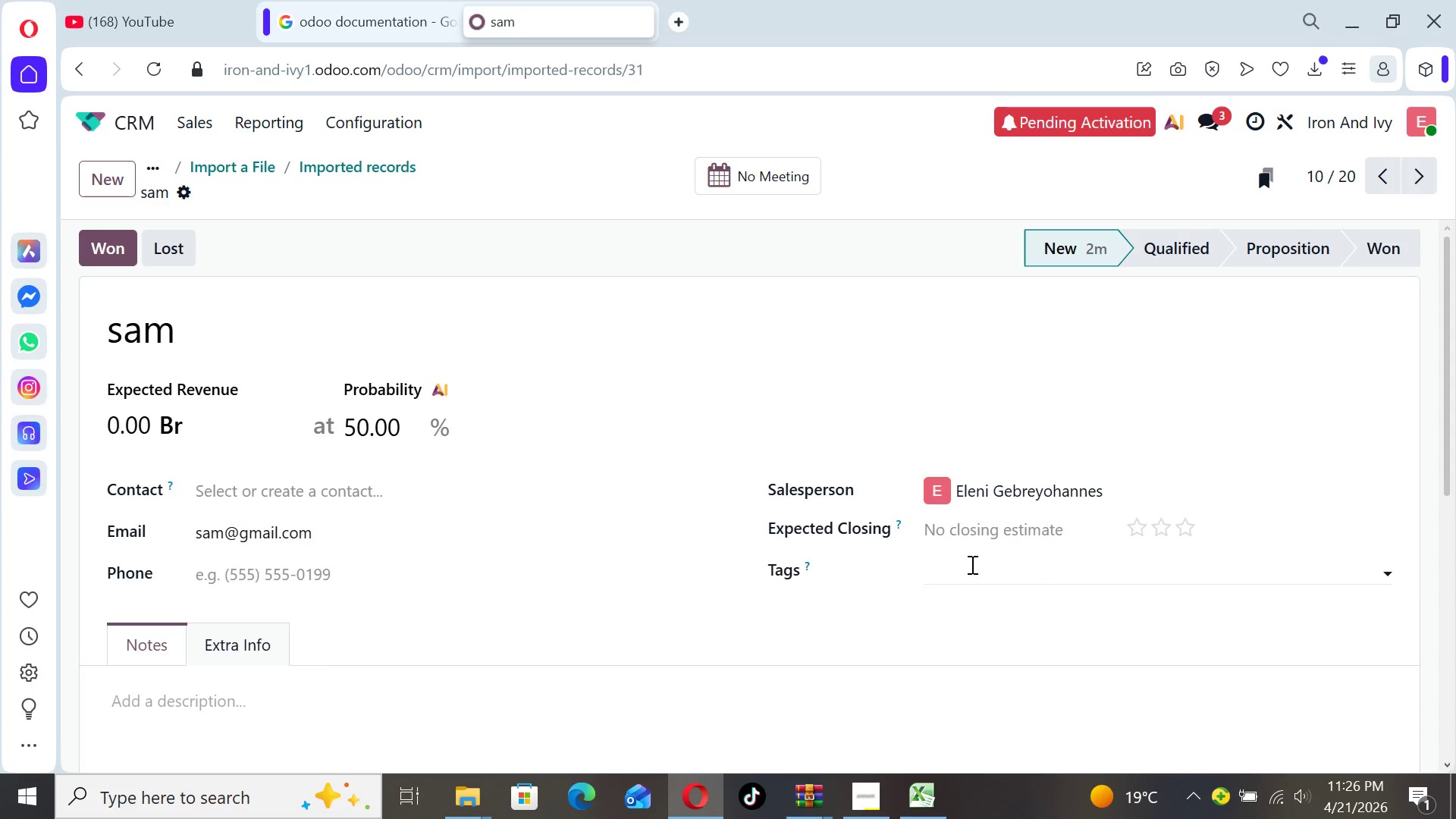 
left_click([971, 567])
 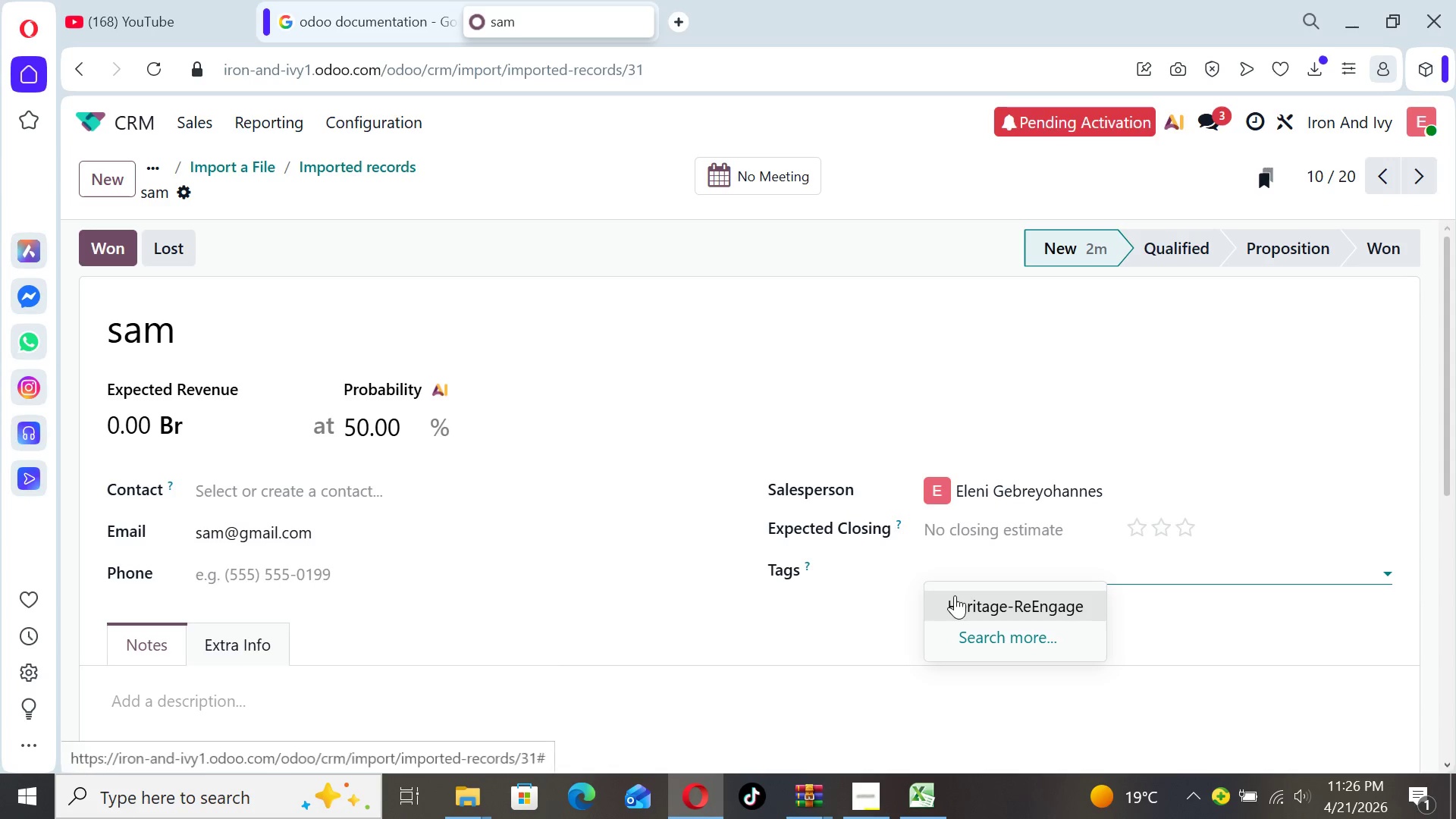 
left_click([955, 595])
 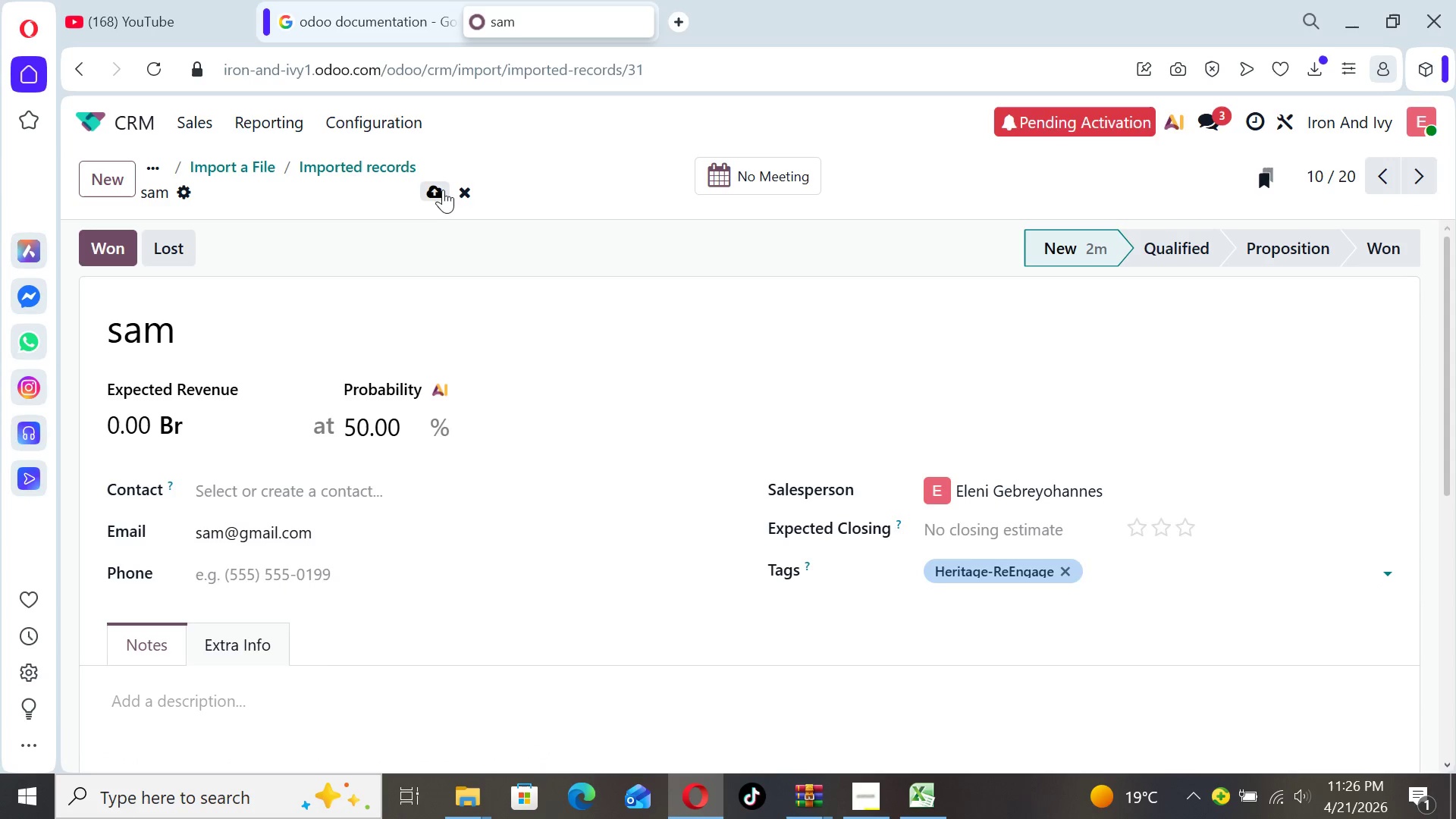 
left_click([432, 187])
 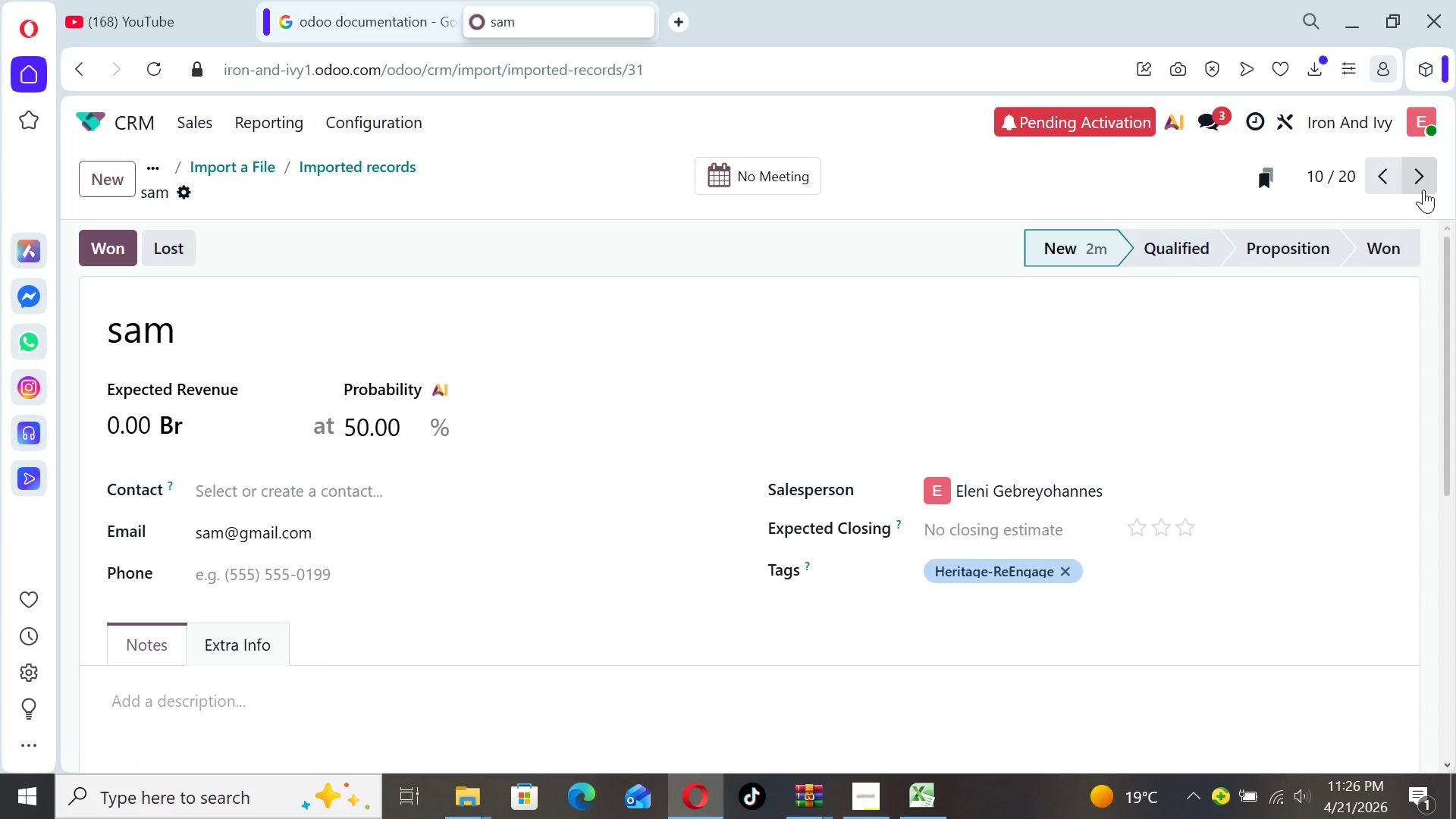 
left_click([1427, 187])
 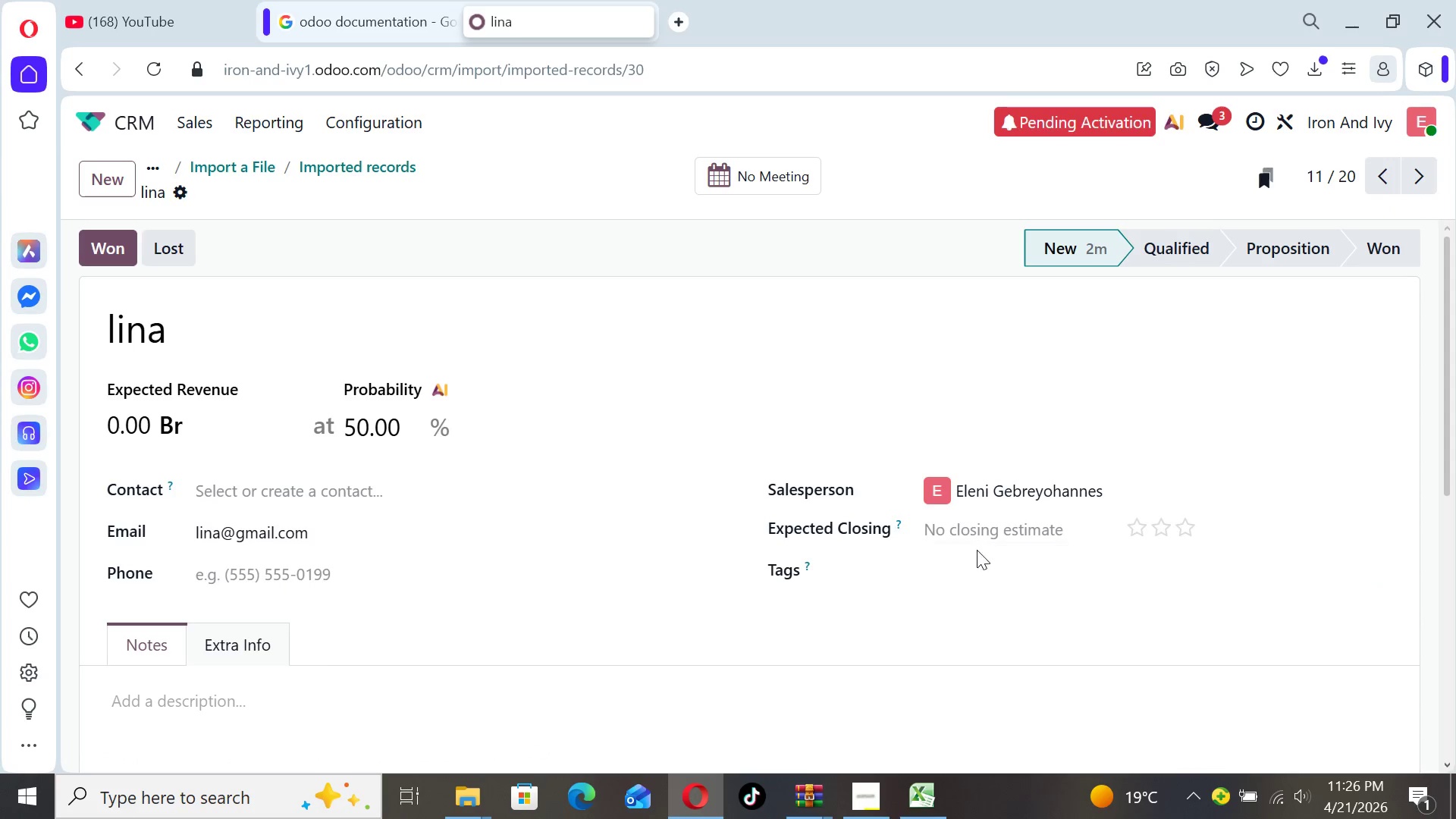 
left_click([962, 575])
 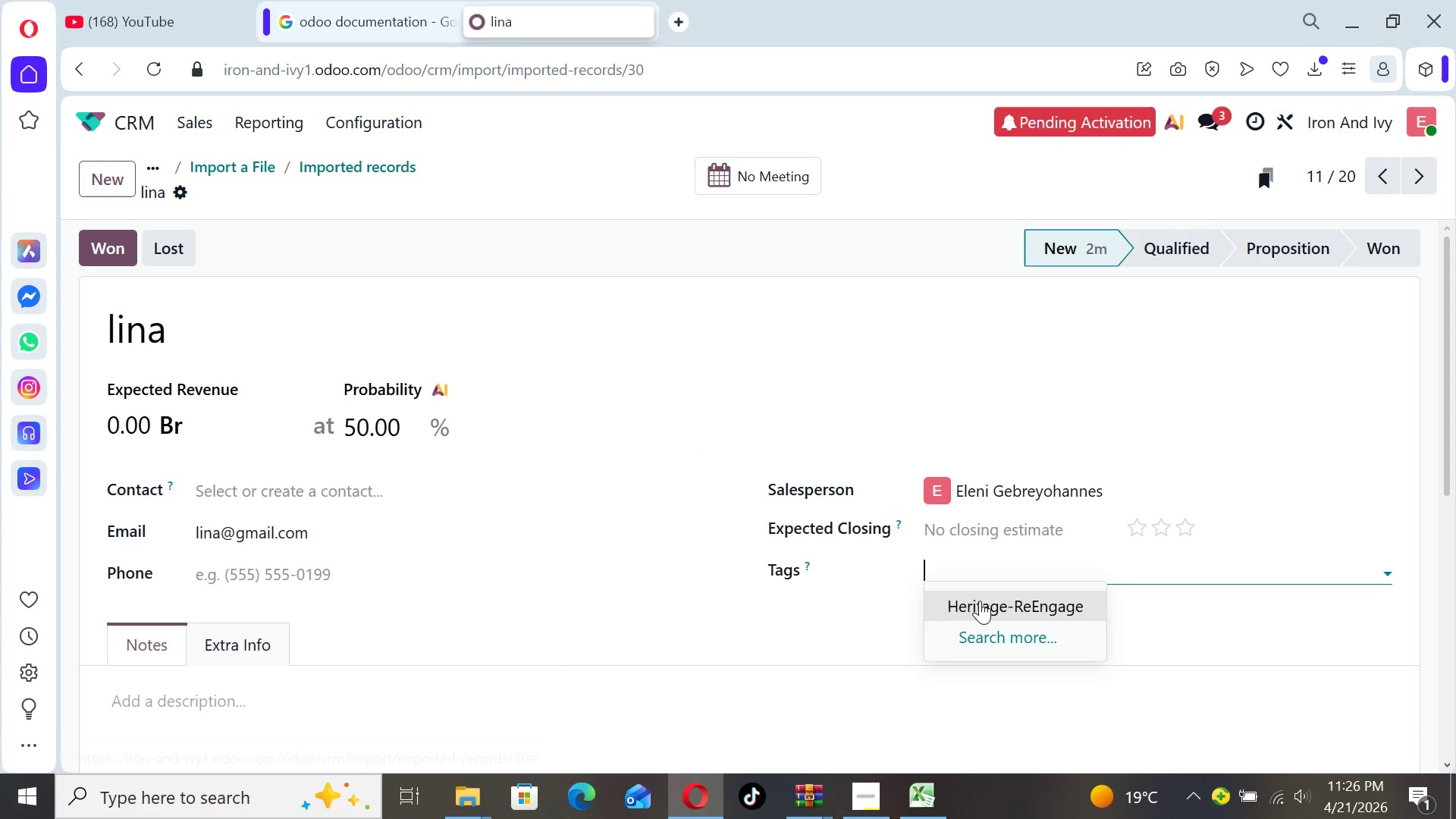 
left_click([980, 605])
 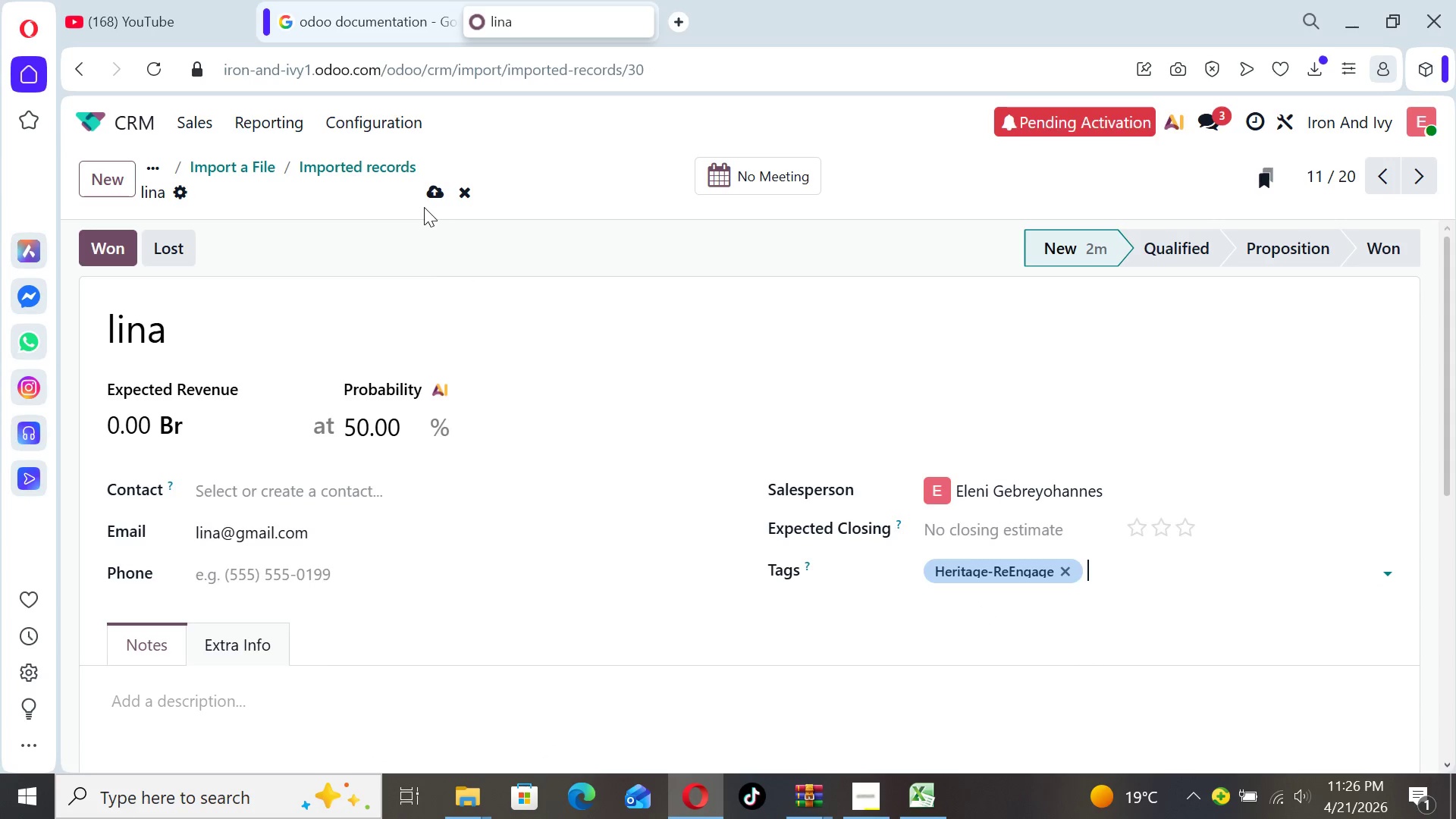 
left_click([428, 190])
 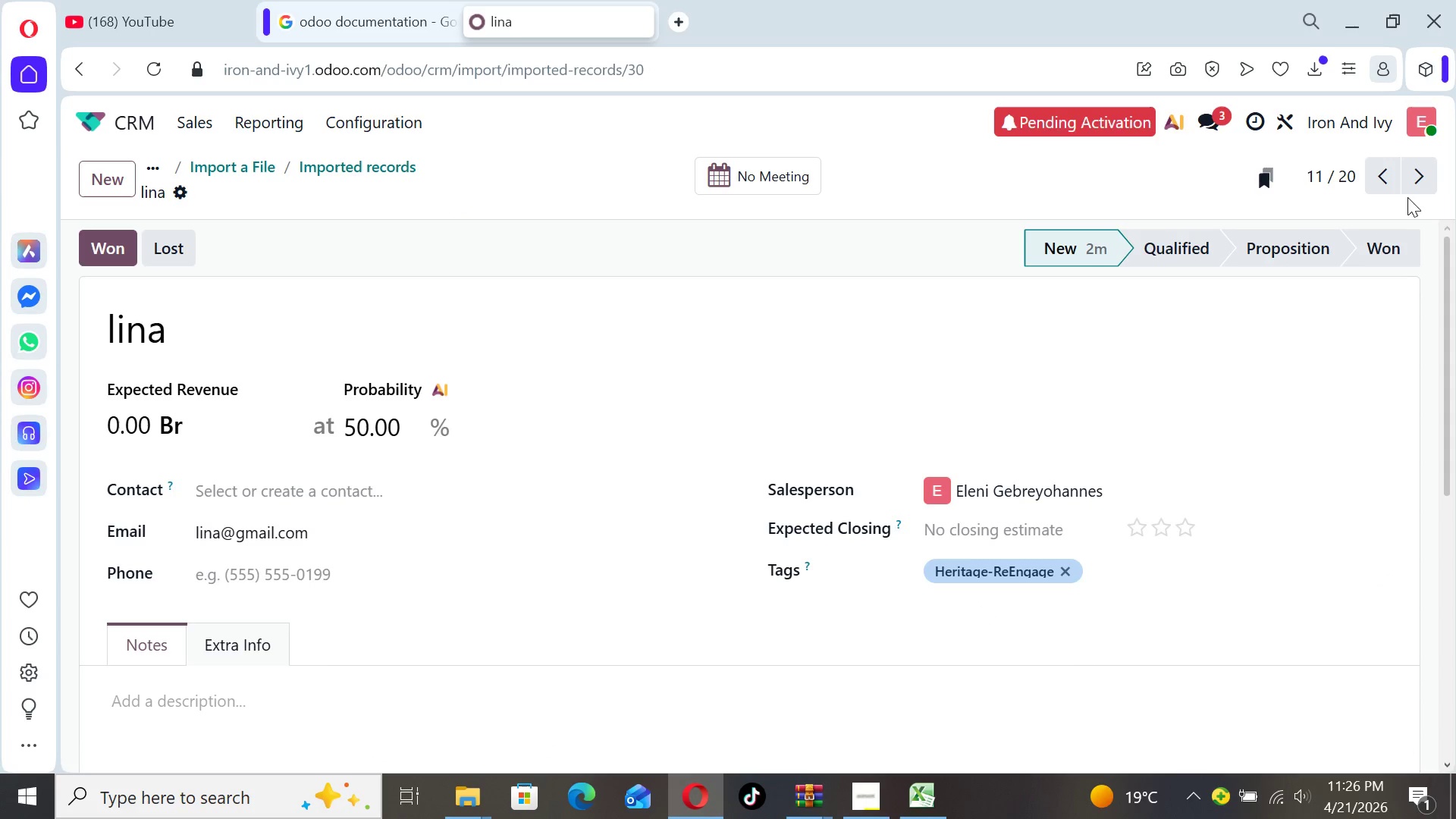 
left_click([1408, 187])
 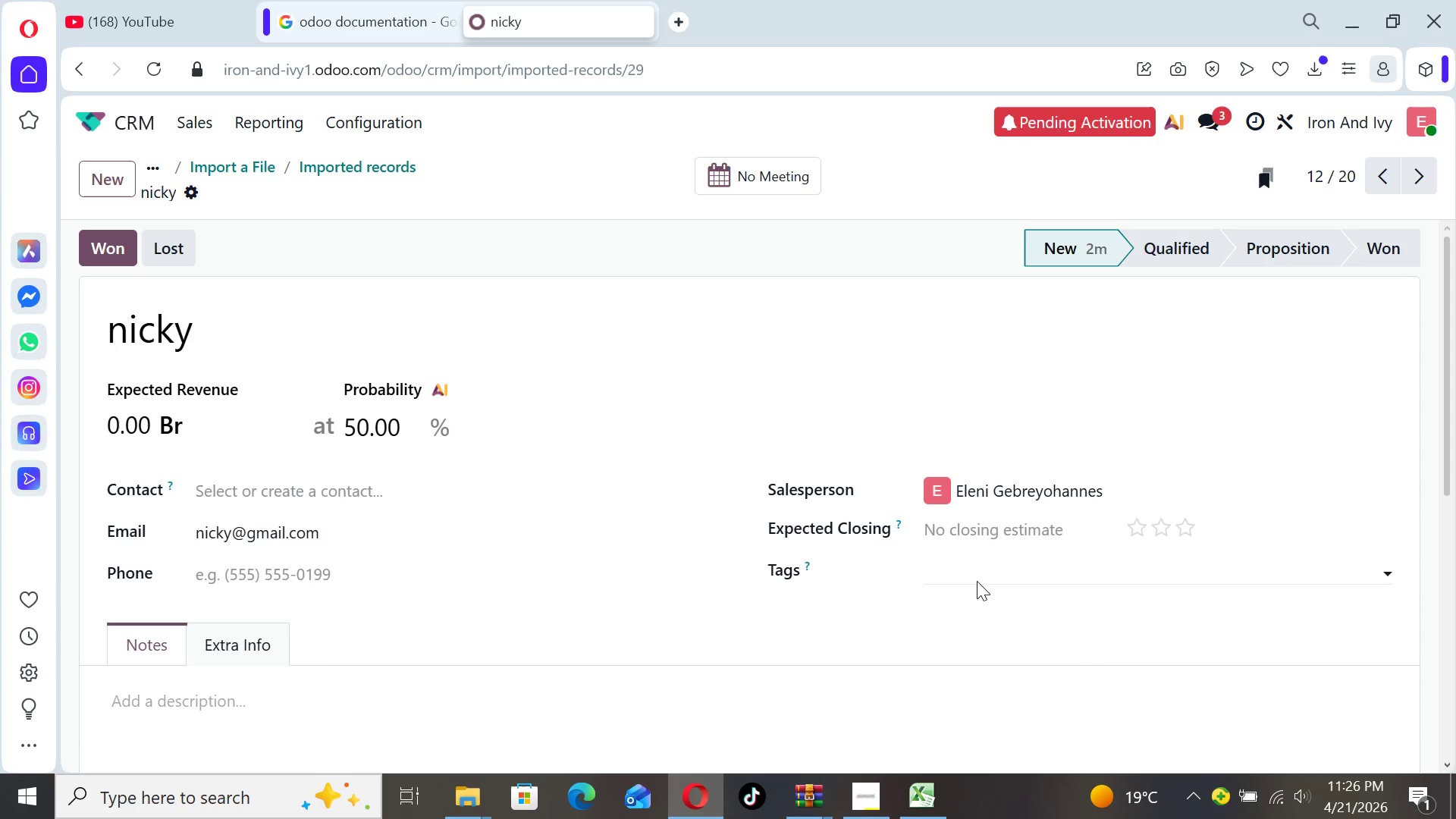 
left_click([976, 578])
 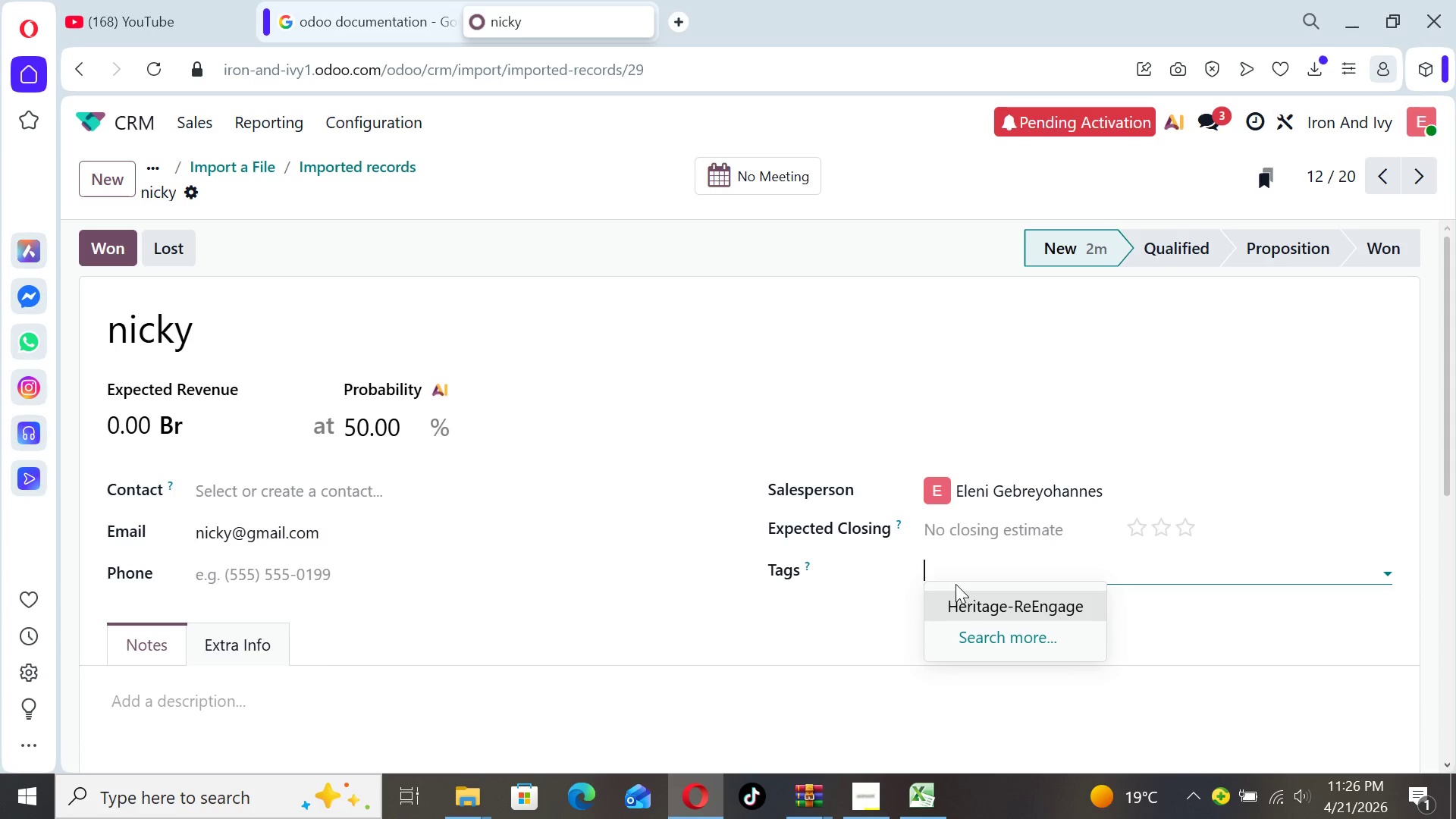 
left_click([966, 610])
 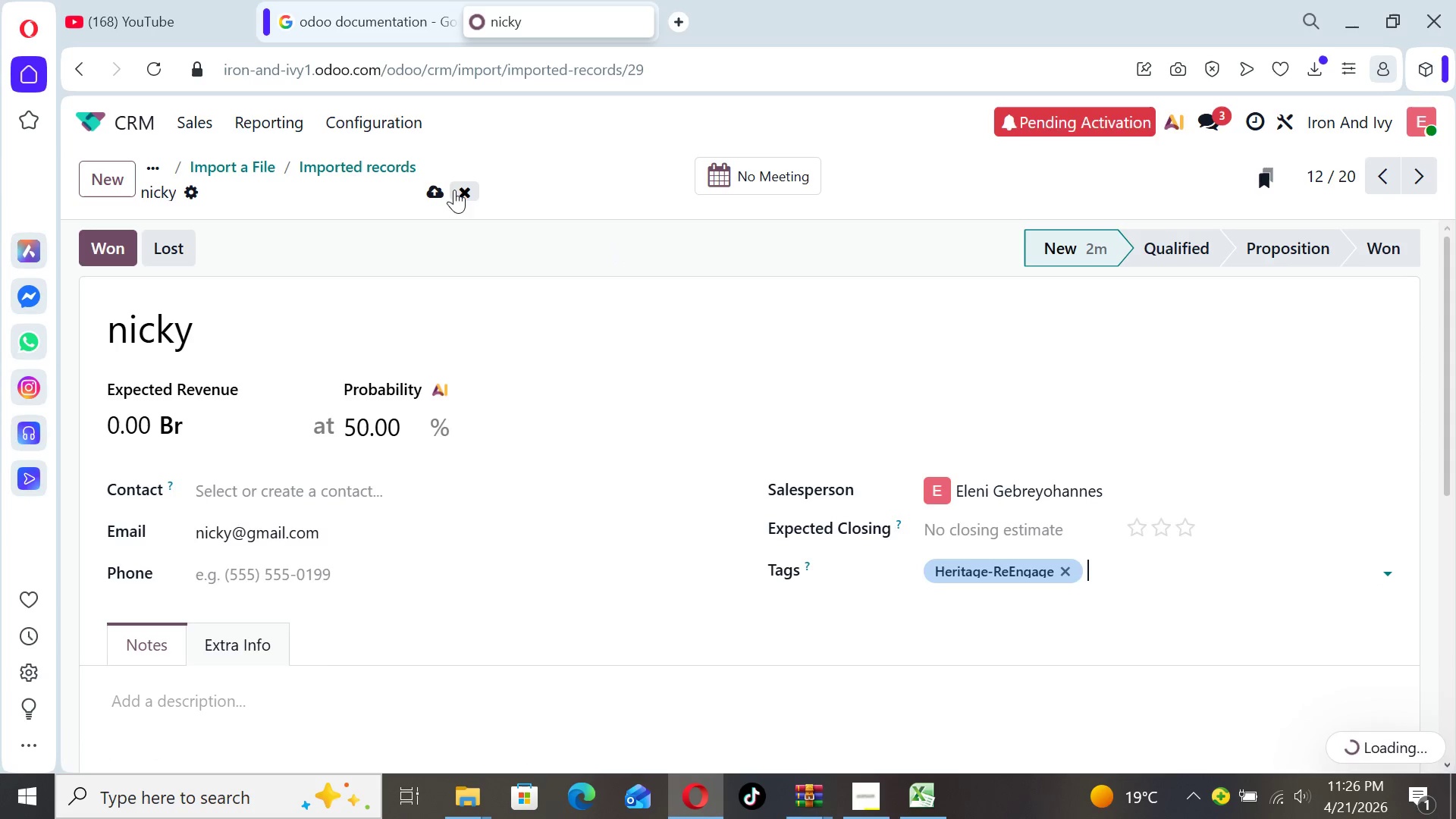 
left_click([438, 190])
 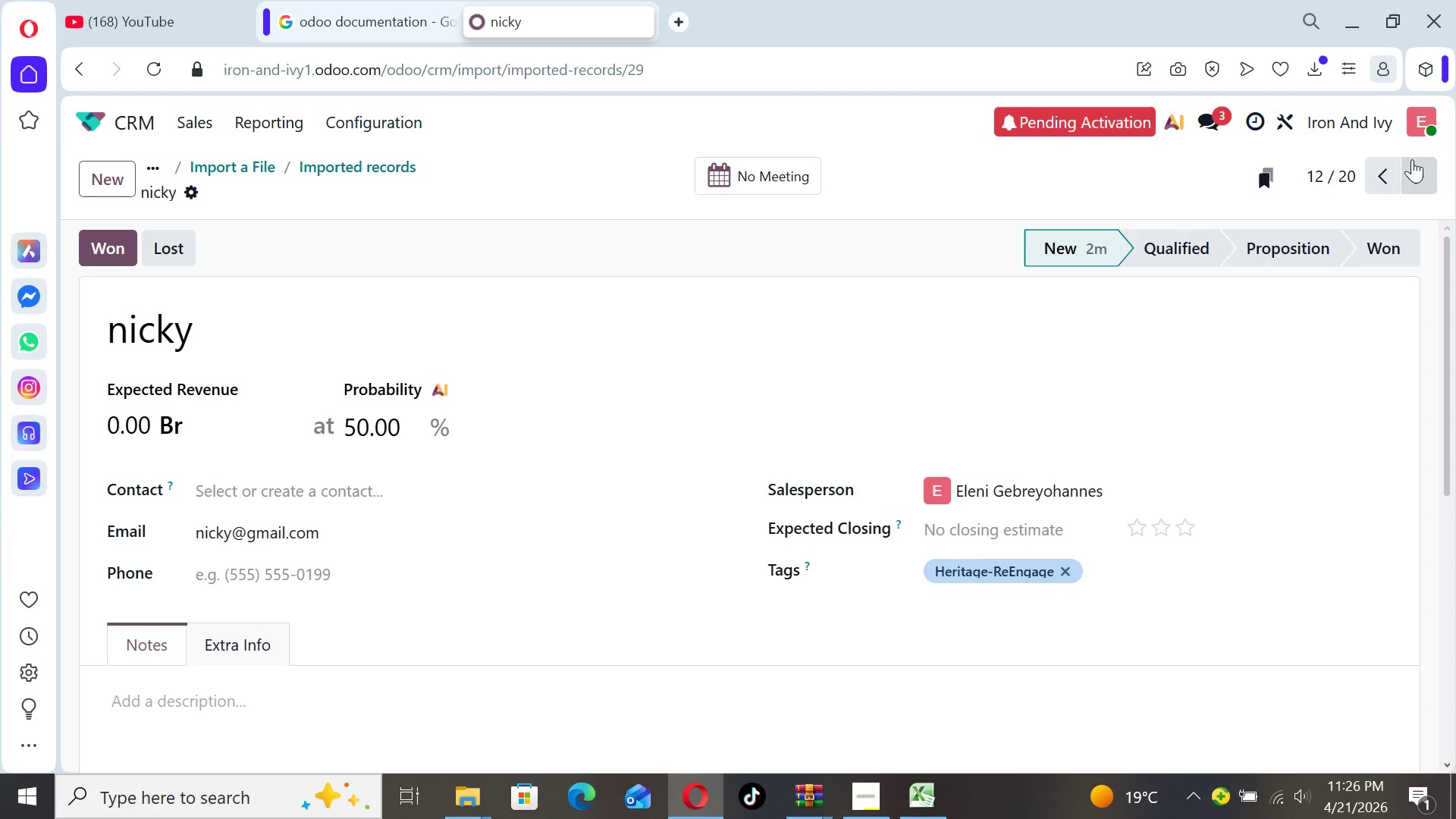 
left_click([1413, 161])
 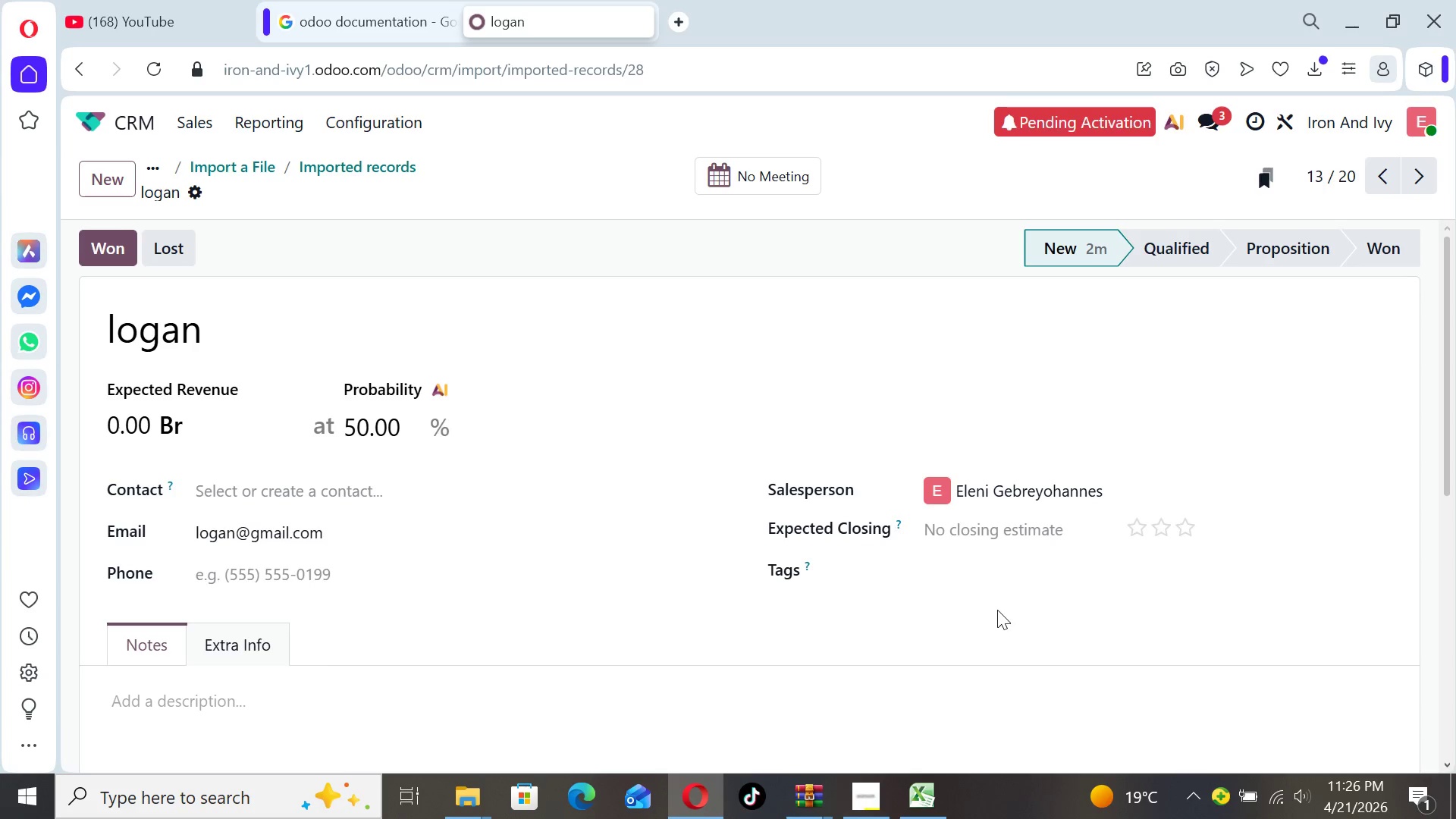 
left_click([984, 574])
 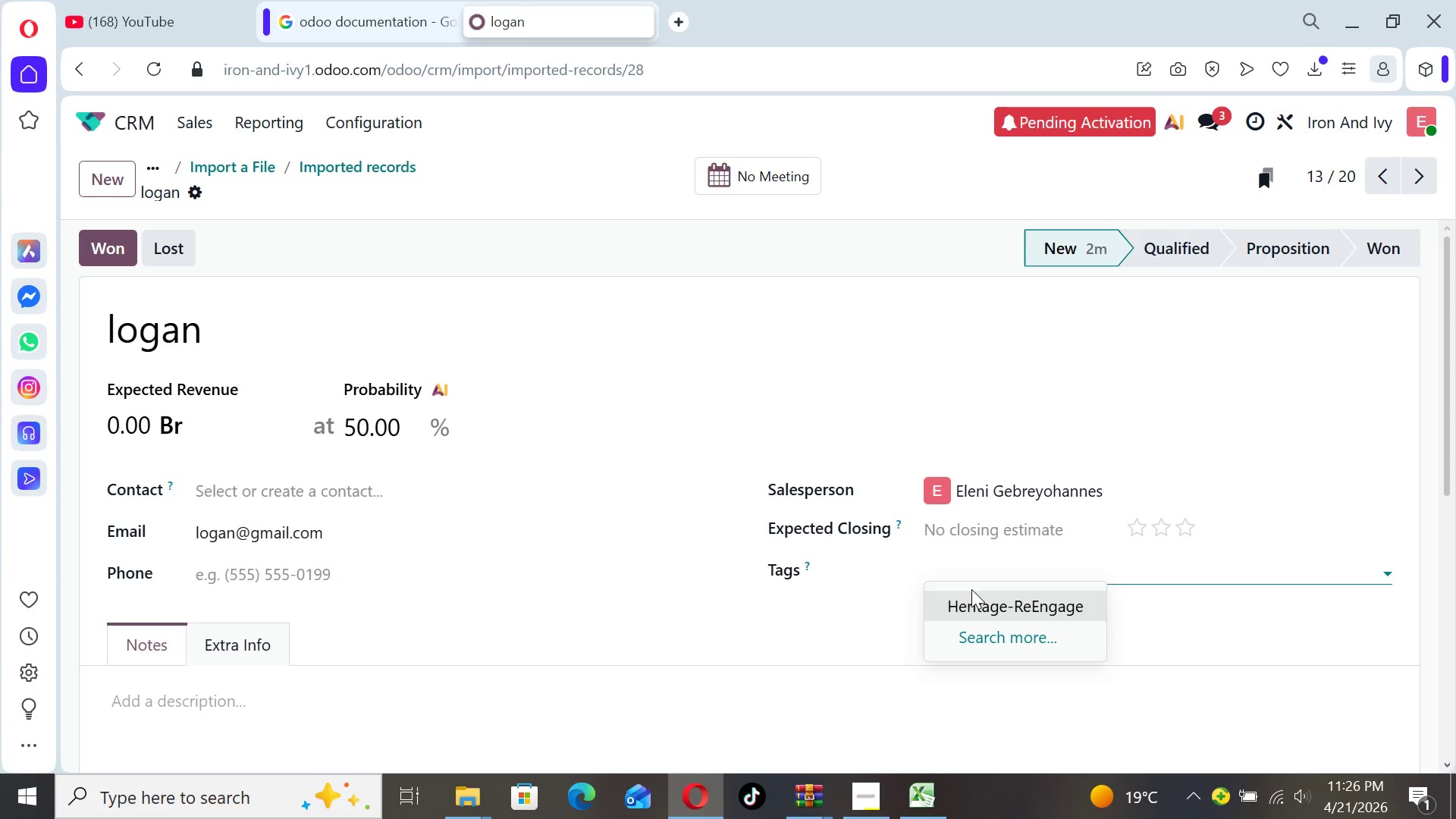 
left_click([970, 596])
 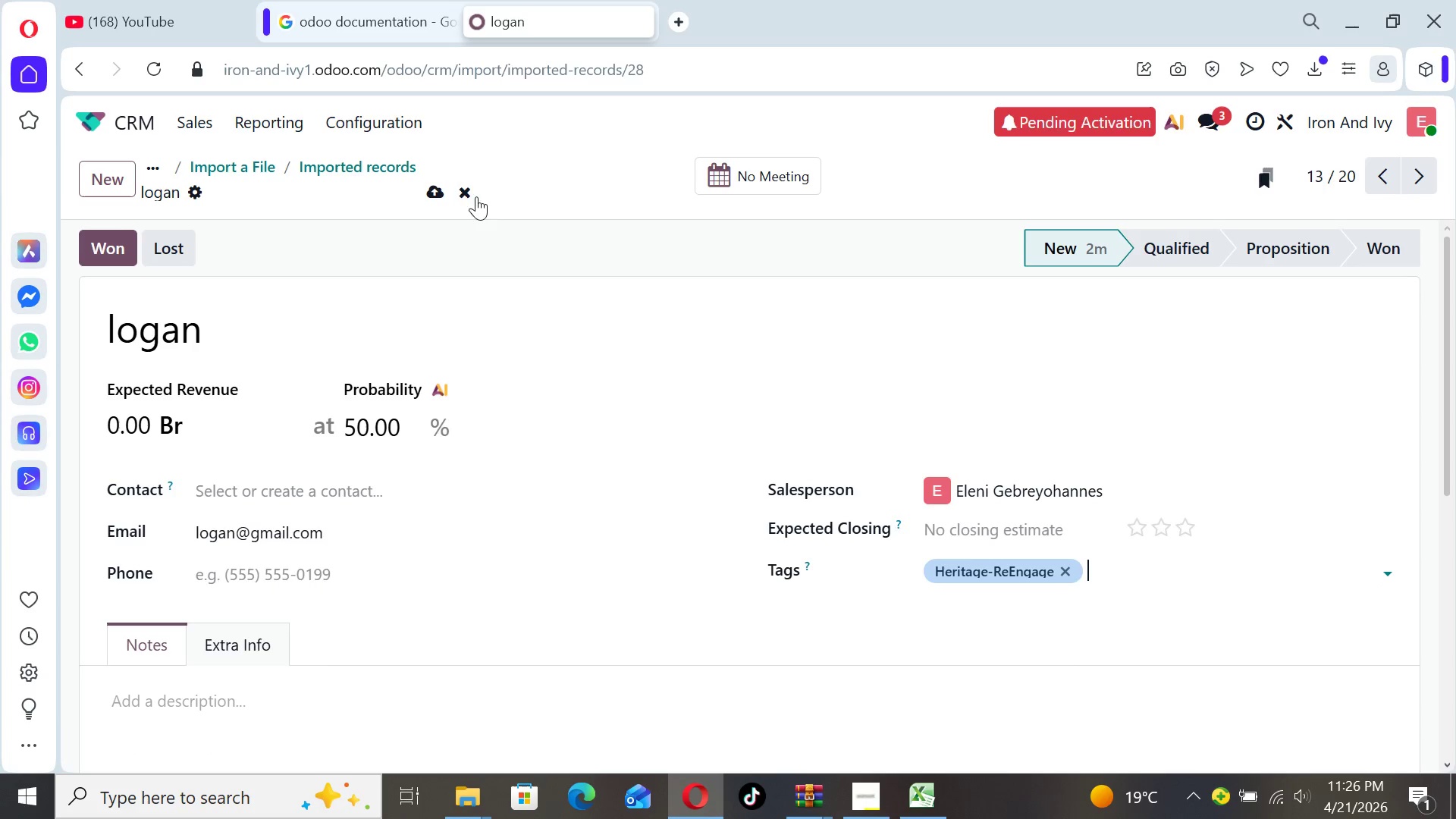 
left_click([438, 194])
 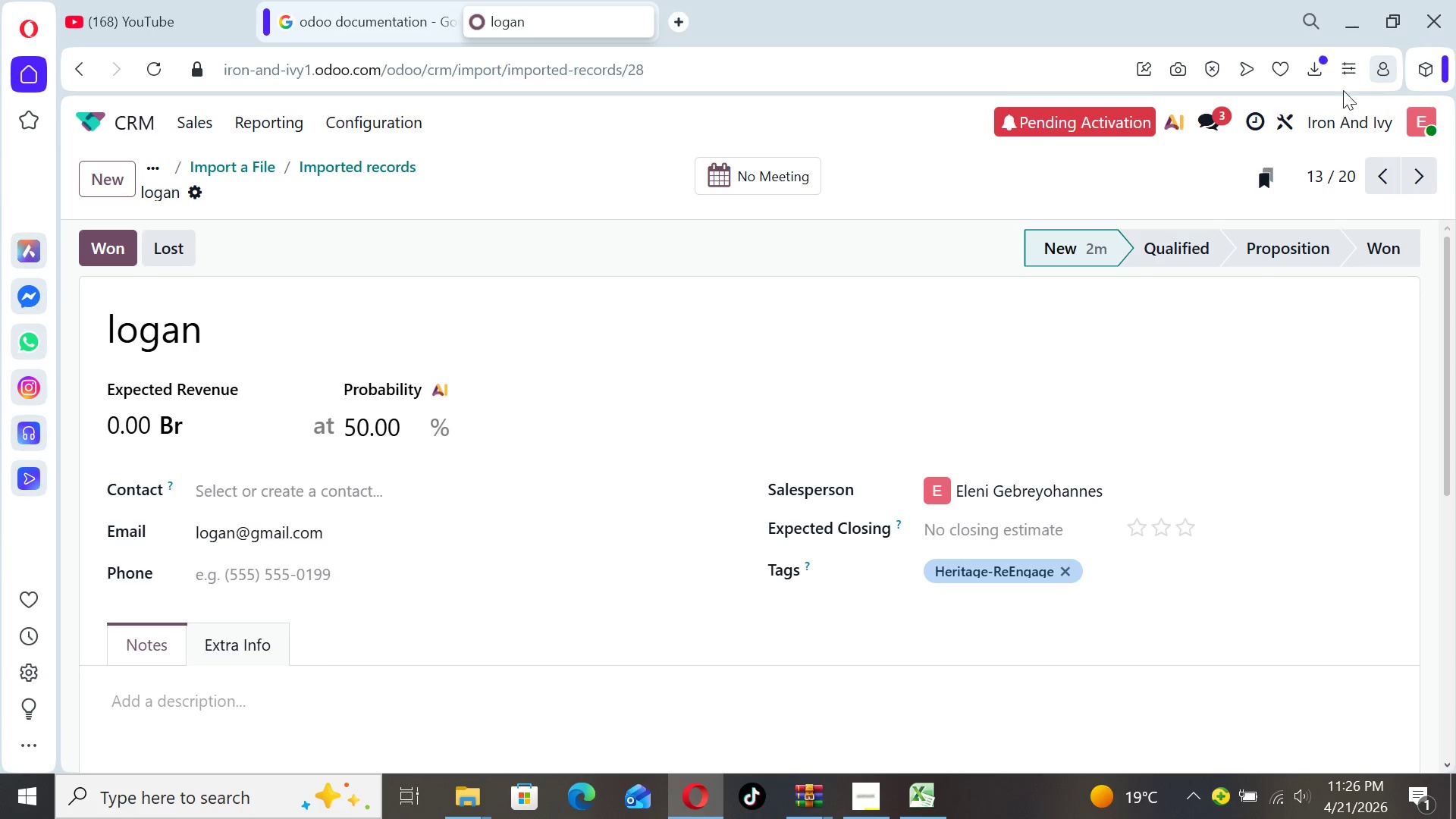 
left_click([1413, 173])
 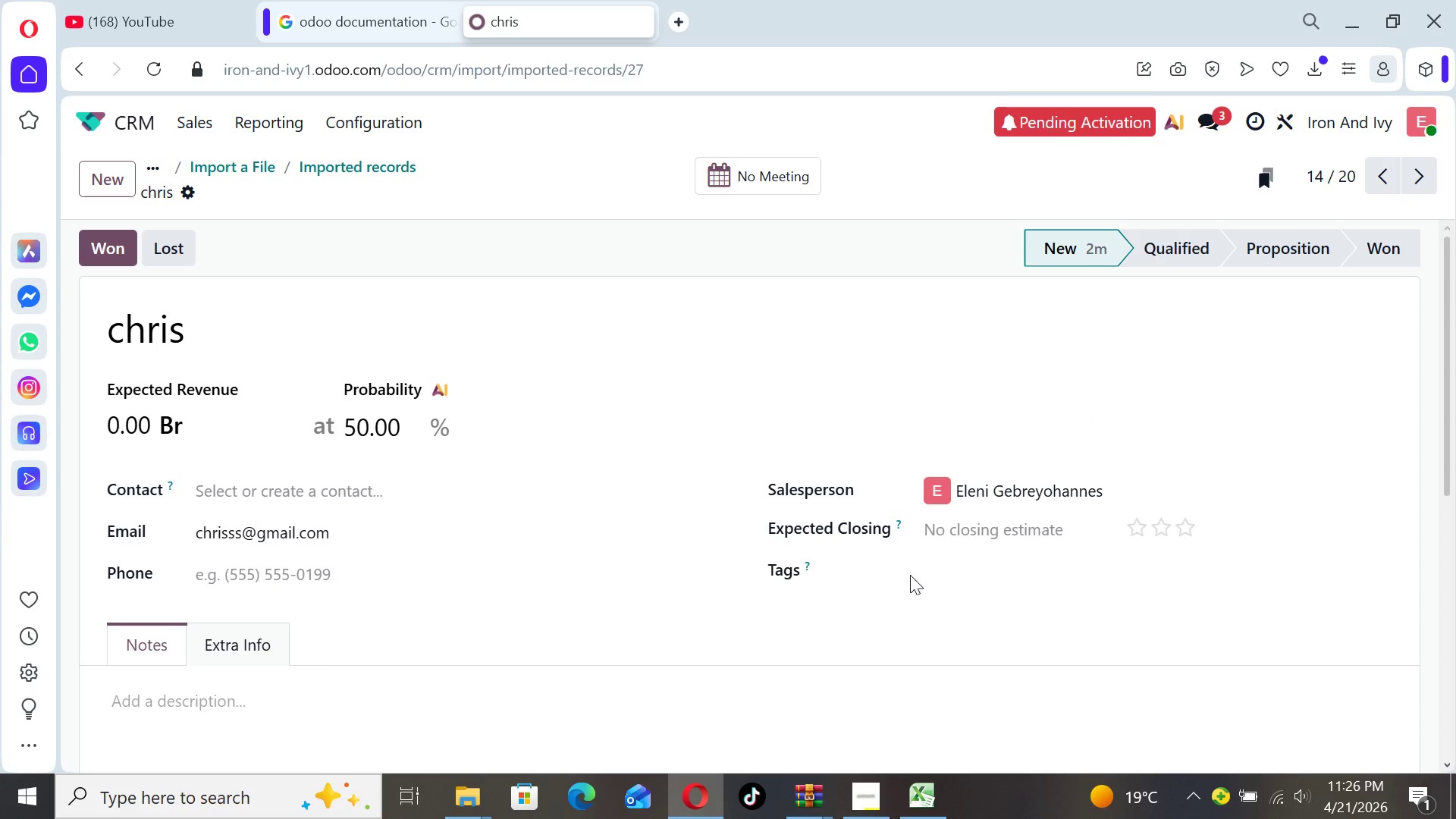 
left_click([922, 573])
 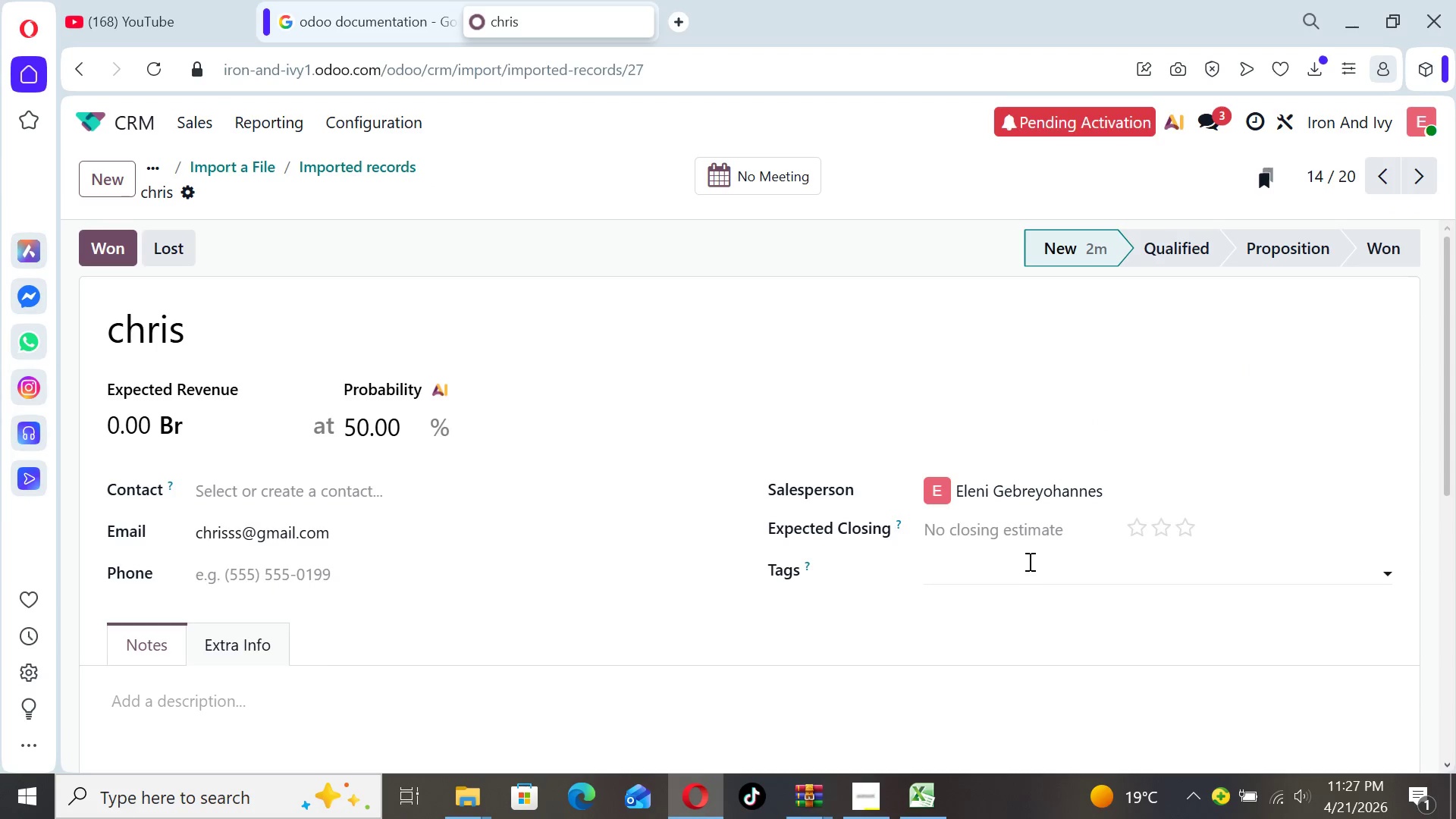 
left_click([1028, 561])
 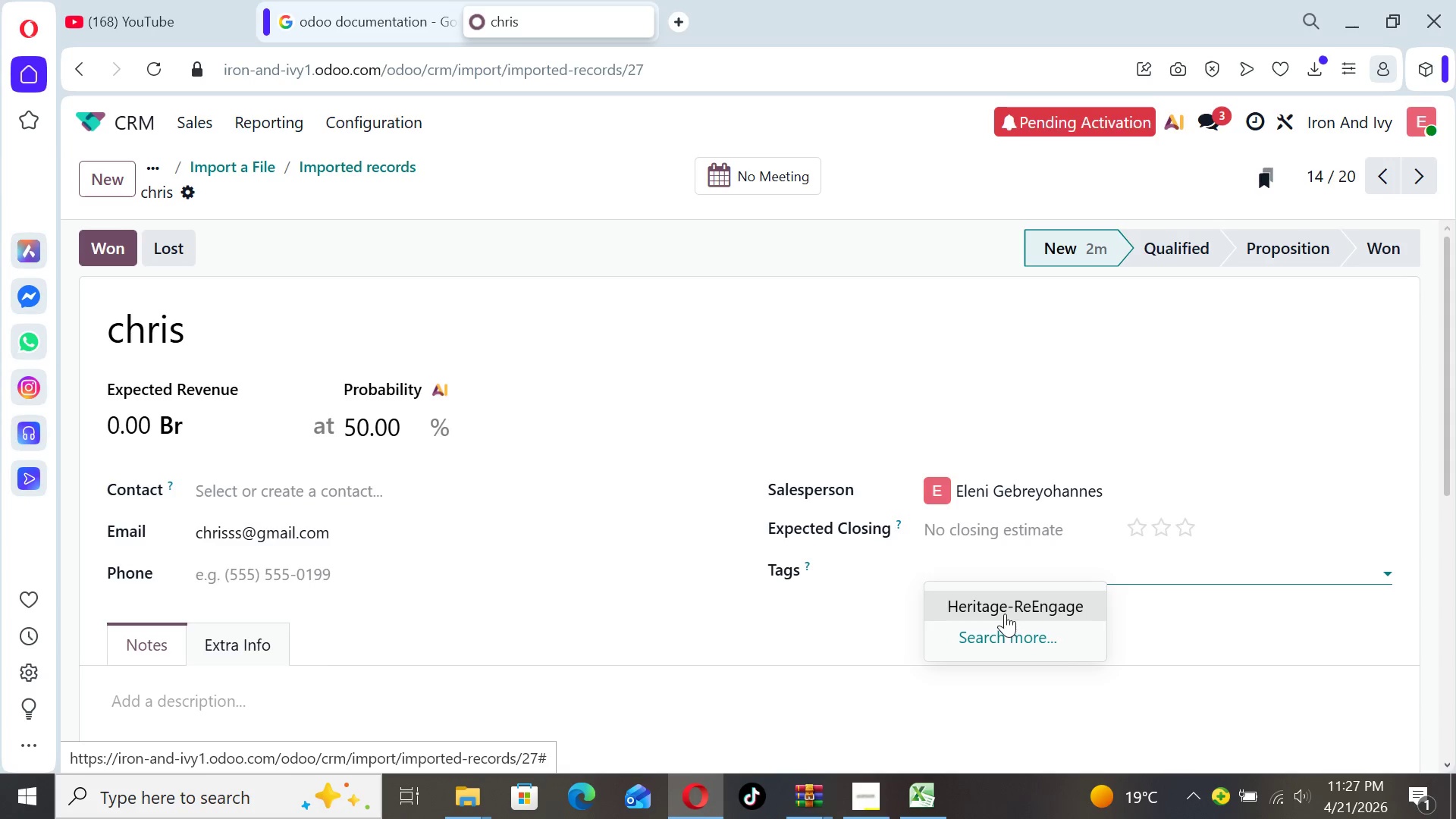 
left_click([1005, 613])
 